 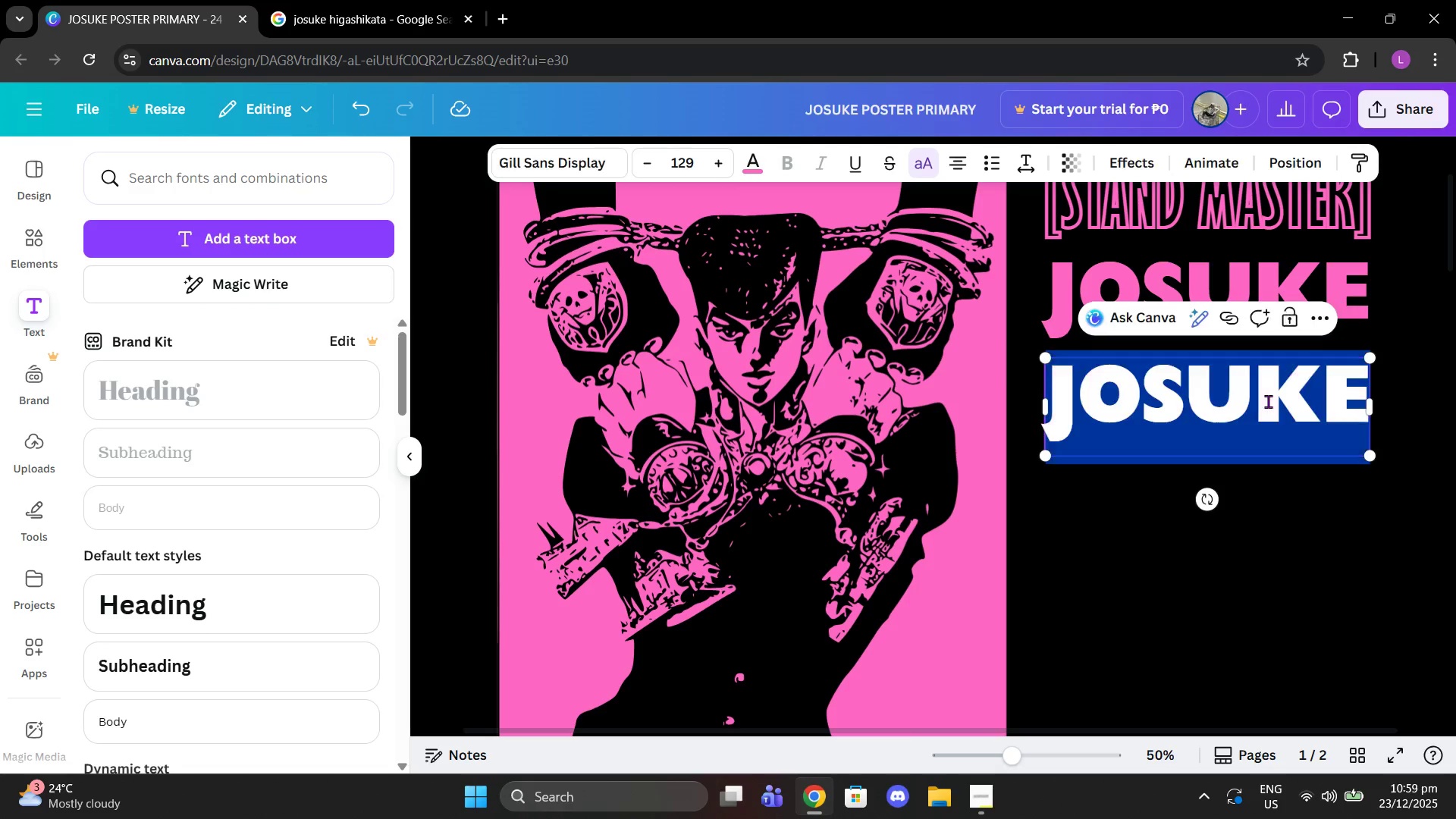 
key(Control+V)
 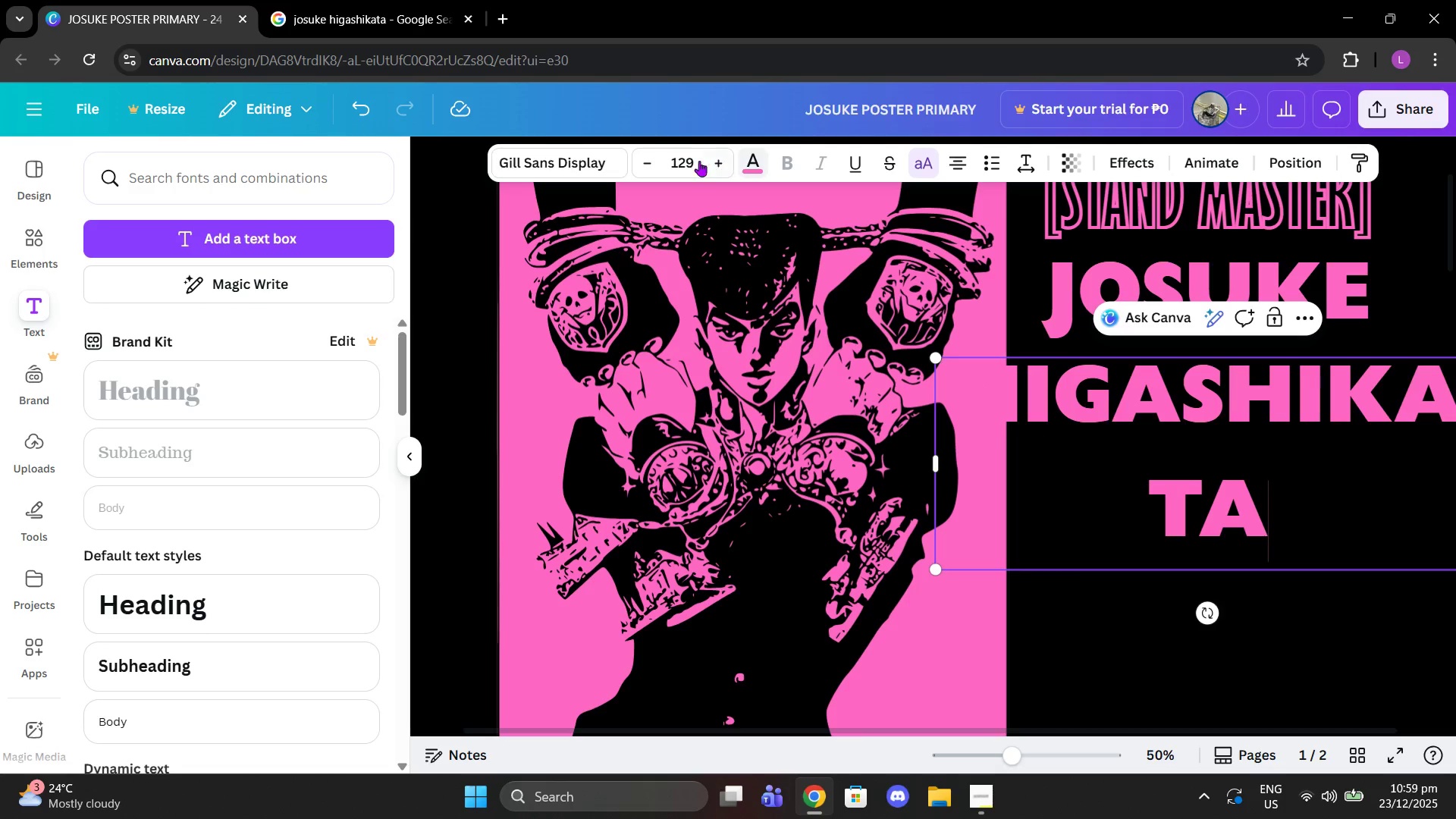 
double_click([649, 158])
 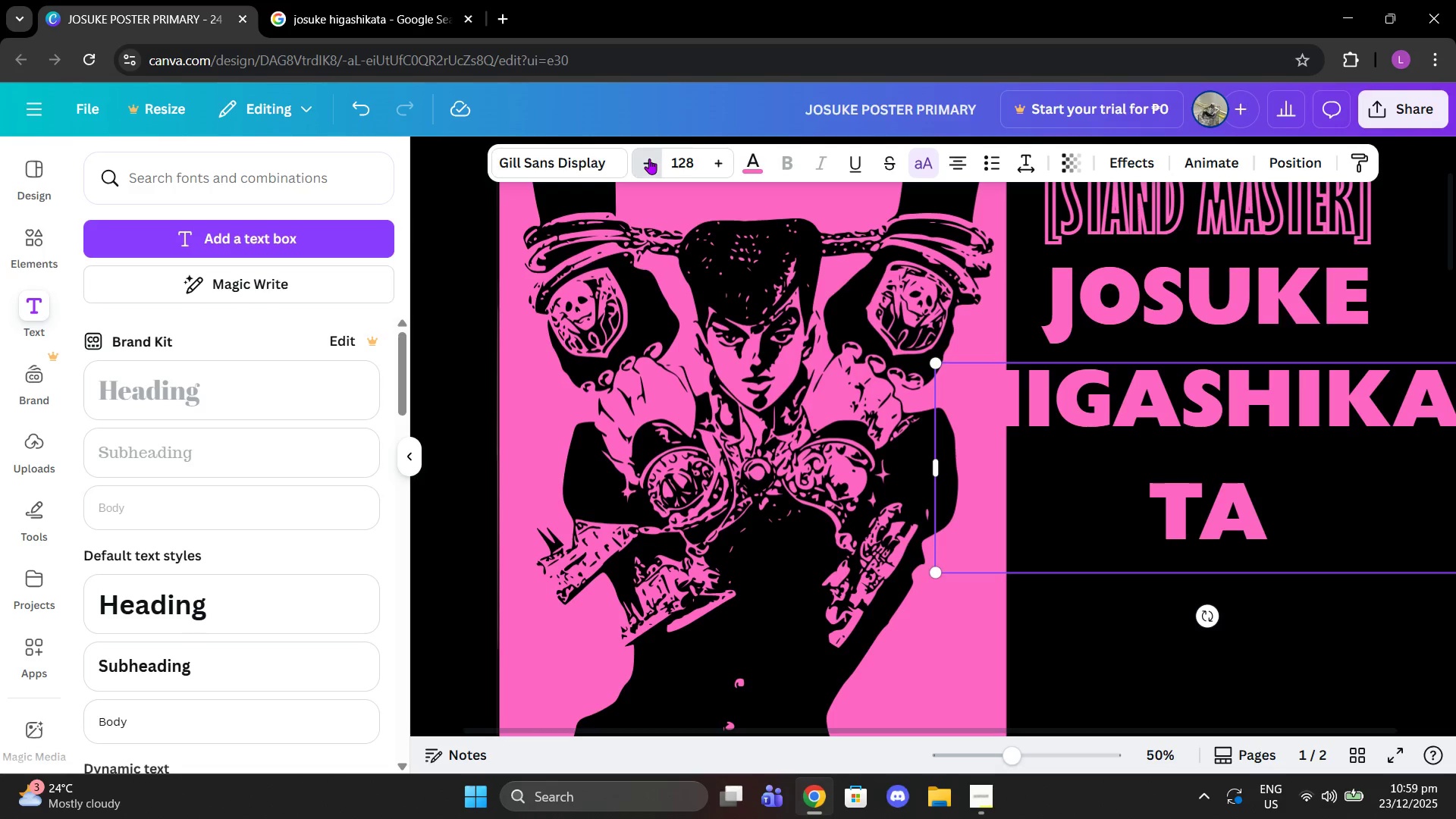 
triple_click([649, 158])
 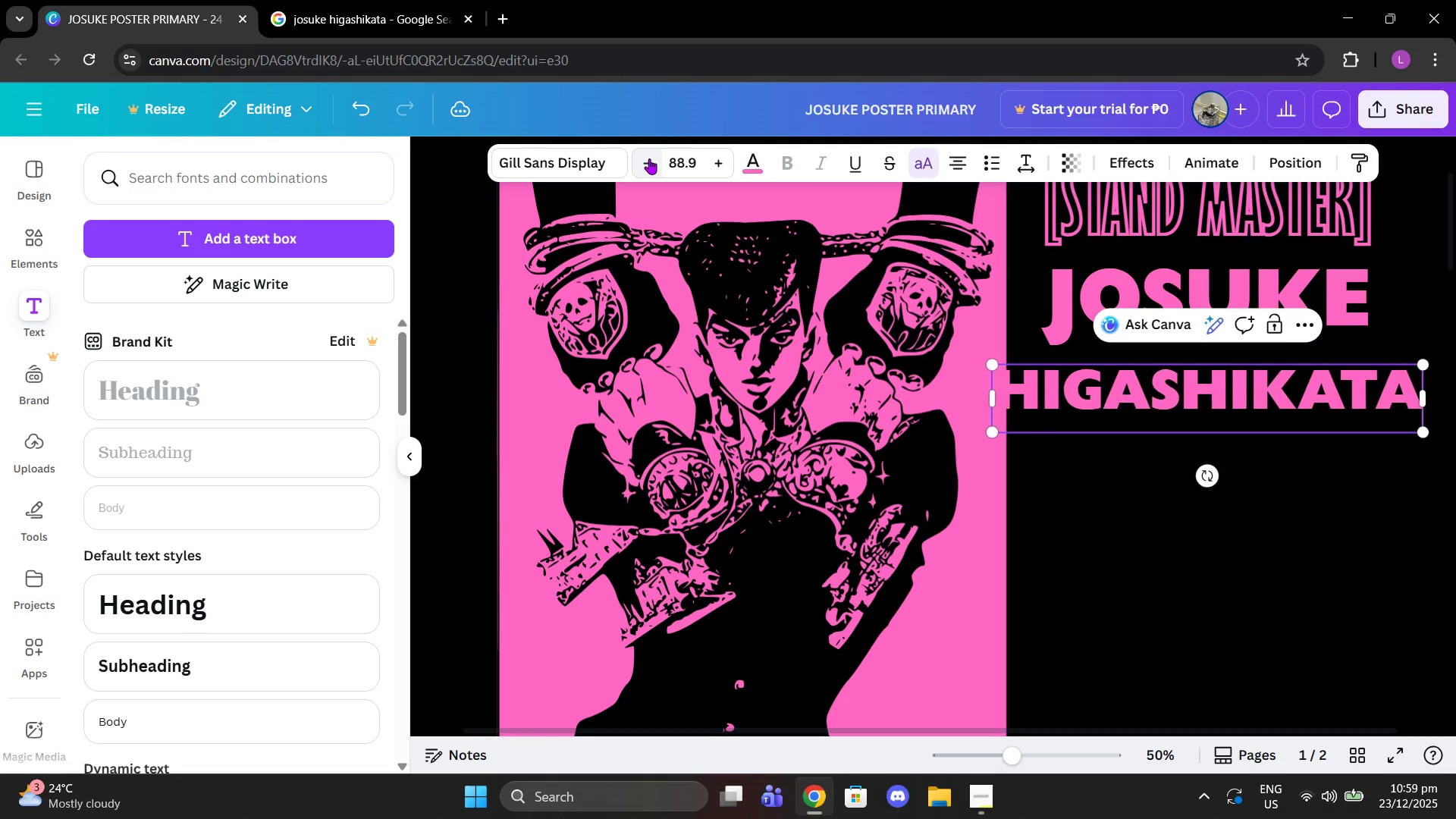 
wait(5.64)
 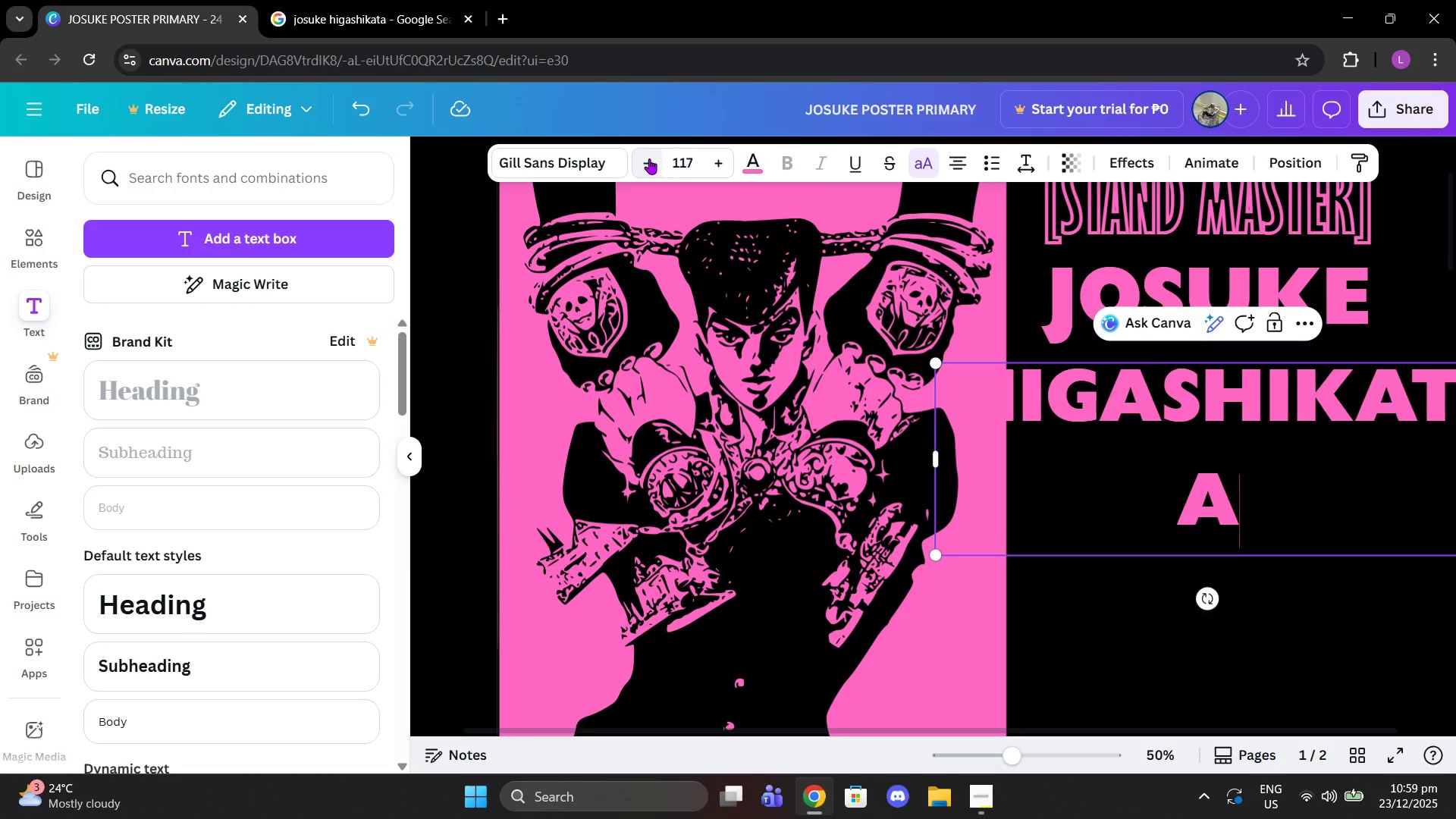 
triple_click([649, 158])
 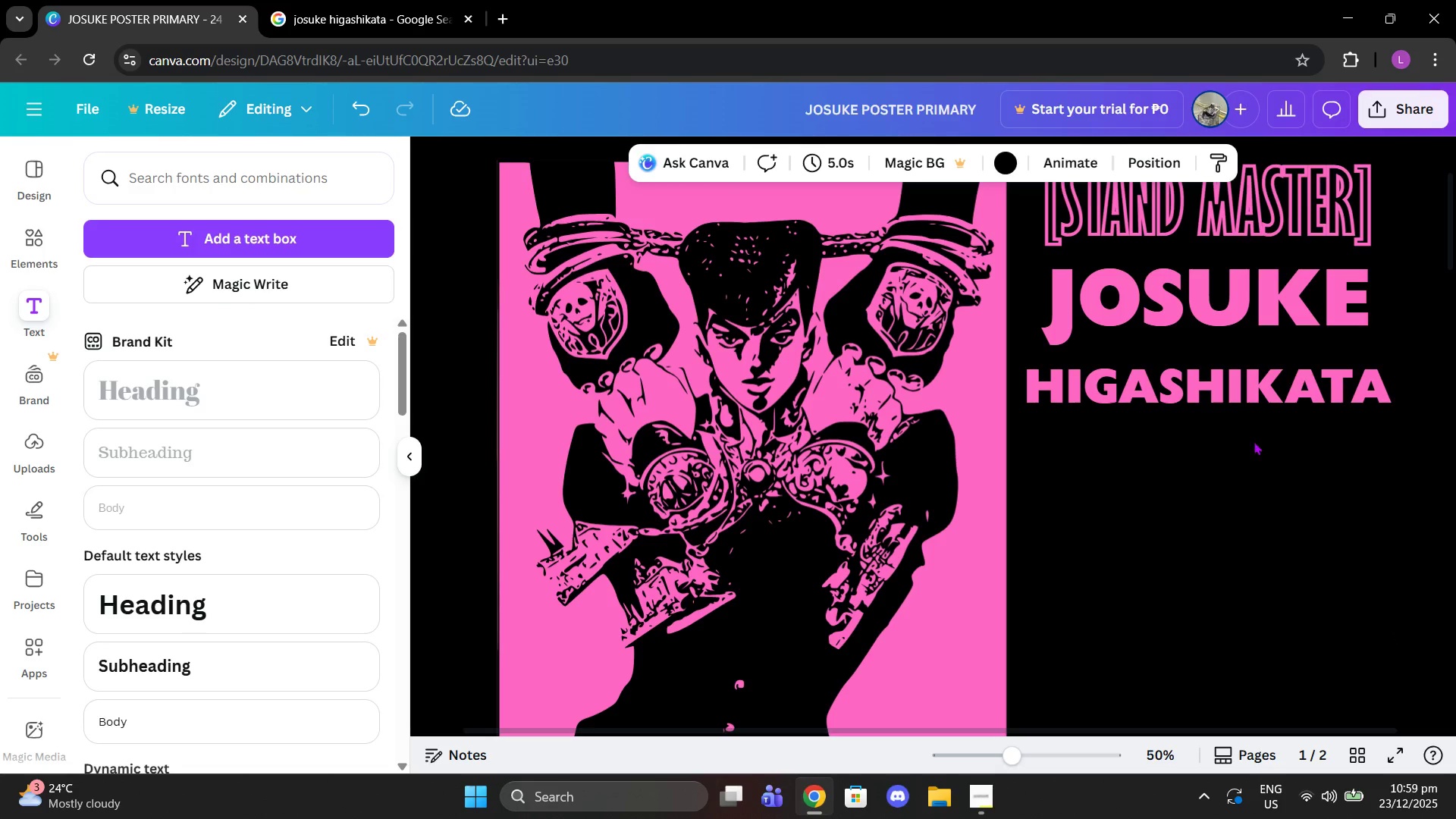 
left_click_drag(start_coordinate=[1185, 384], to_coordinate=[1208, 378])
 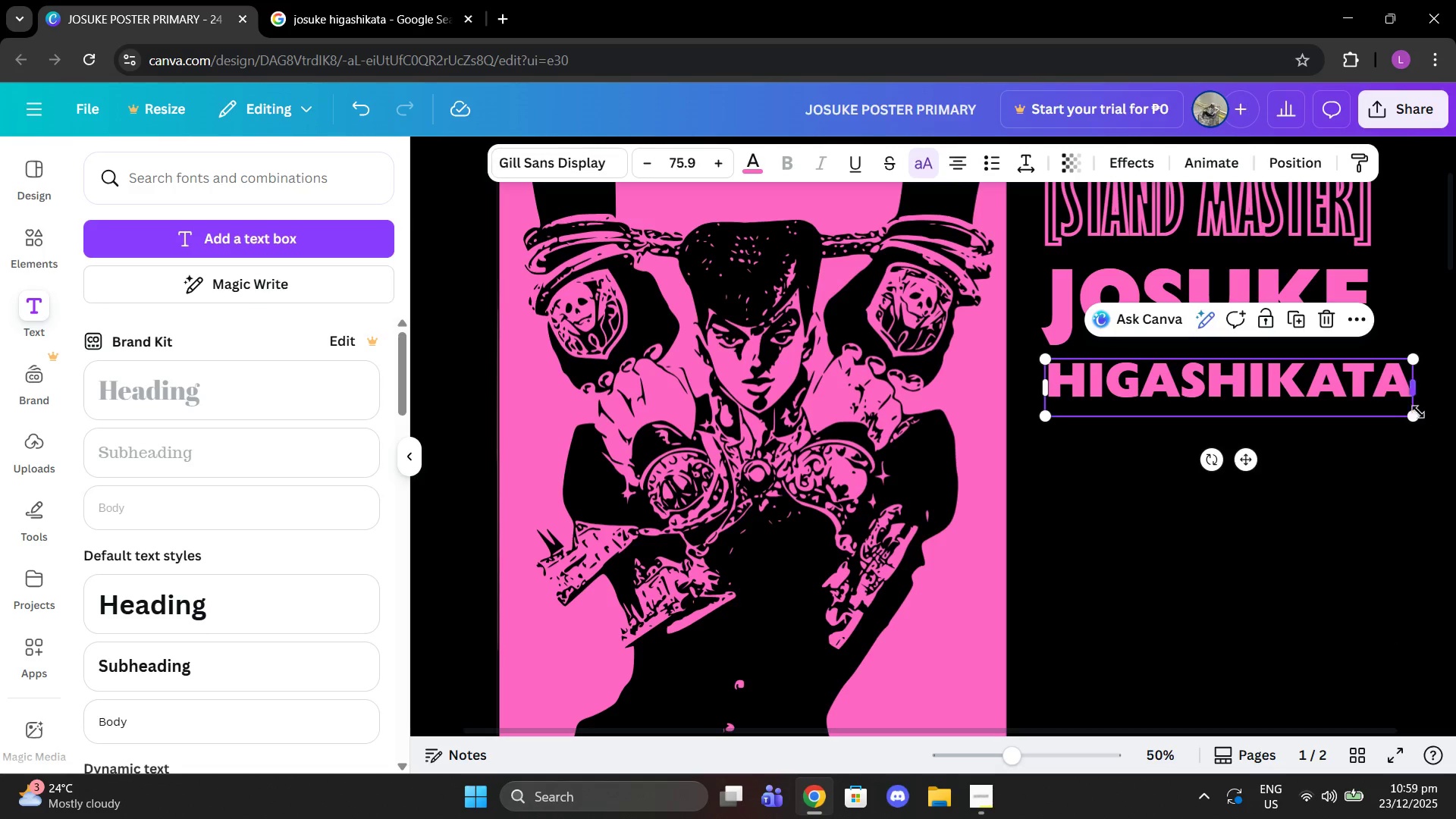 
left_click_drag(start_coordinate=[1410, 418], to_coordinate=[1375, 402])
 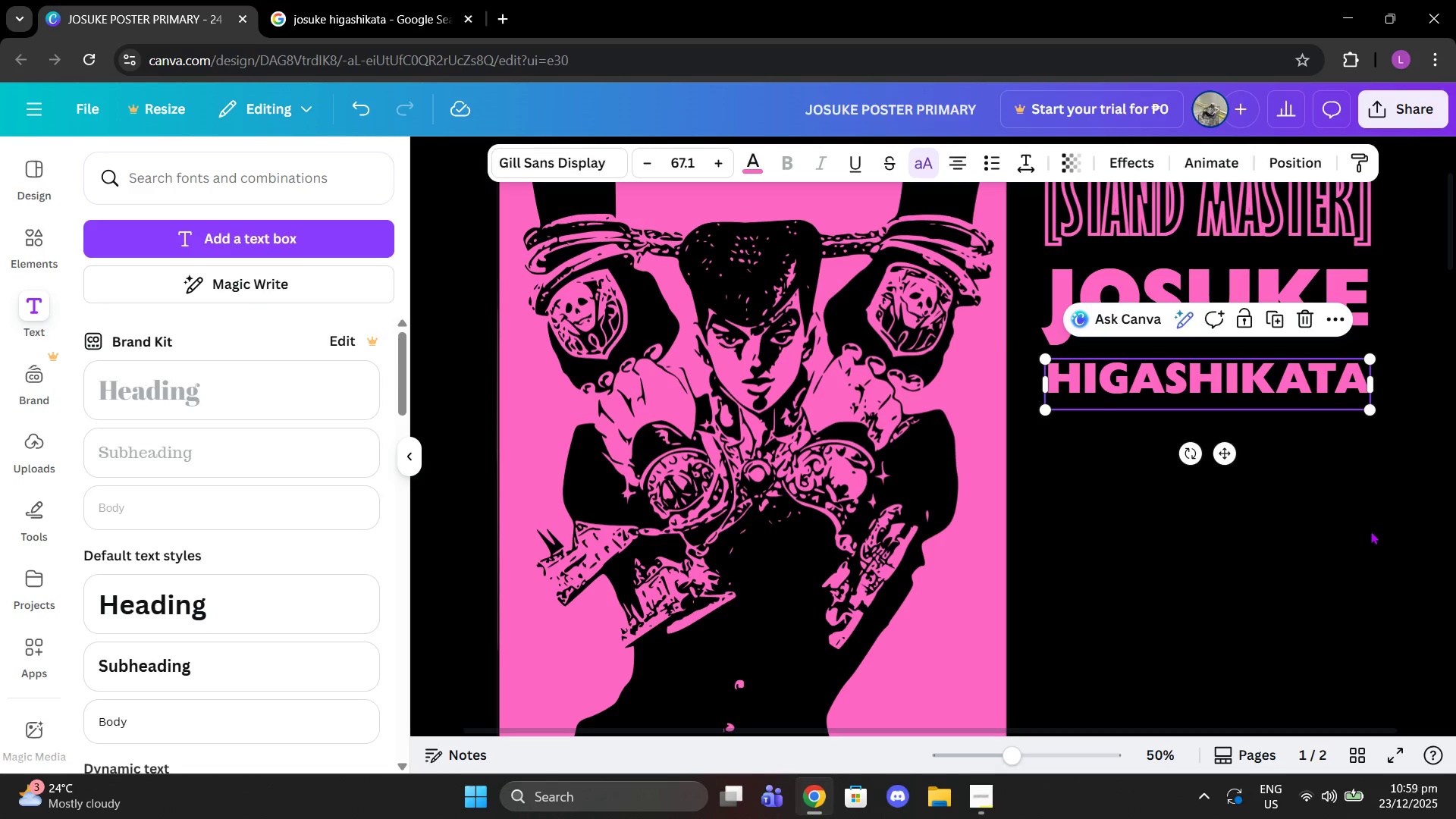 
left_click([1370, 531])
 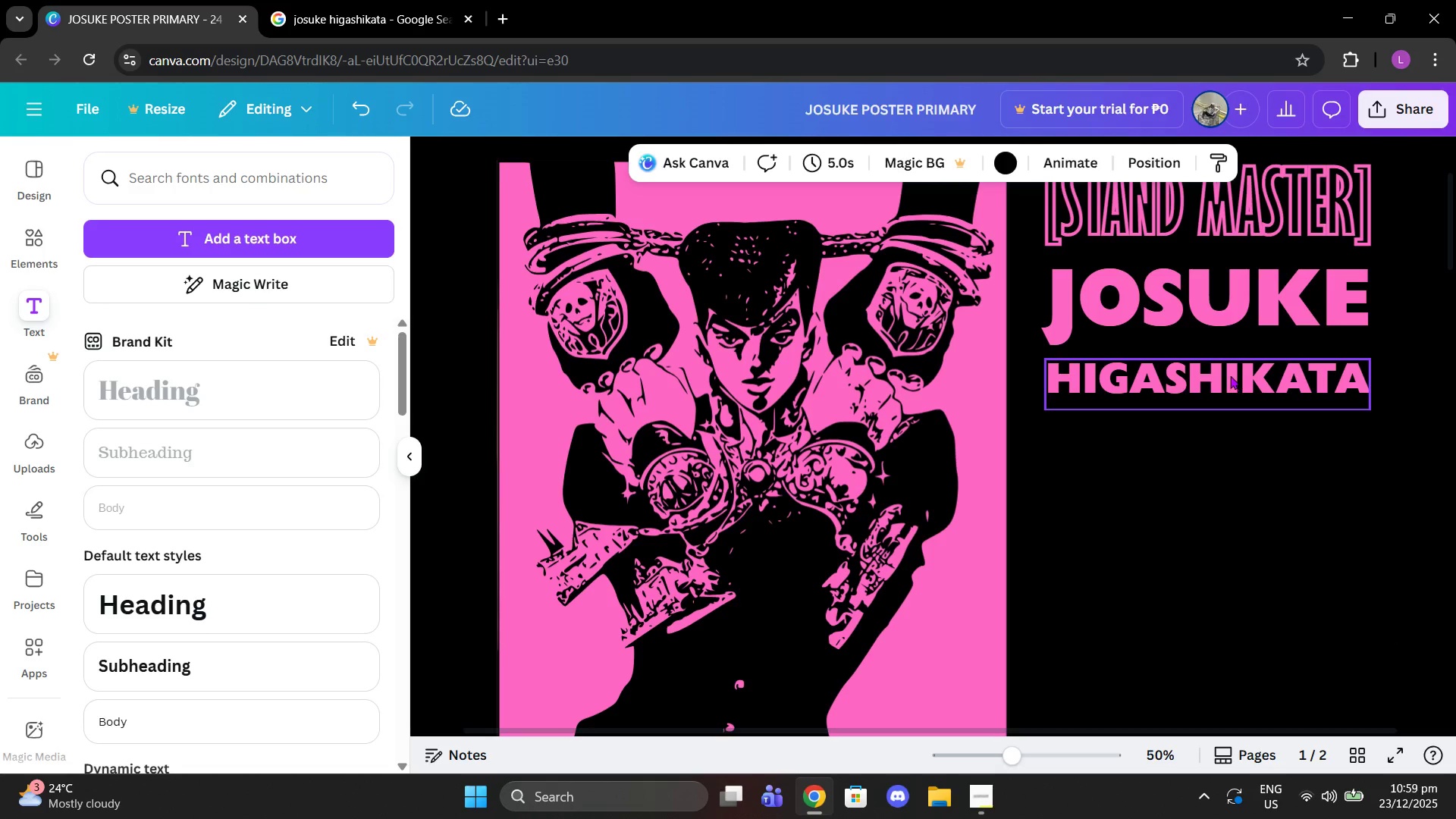 
left_click_drag(start_coordinate=[1230, 375], to_coordinate=[1230, 368])
 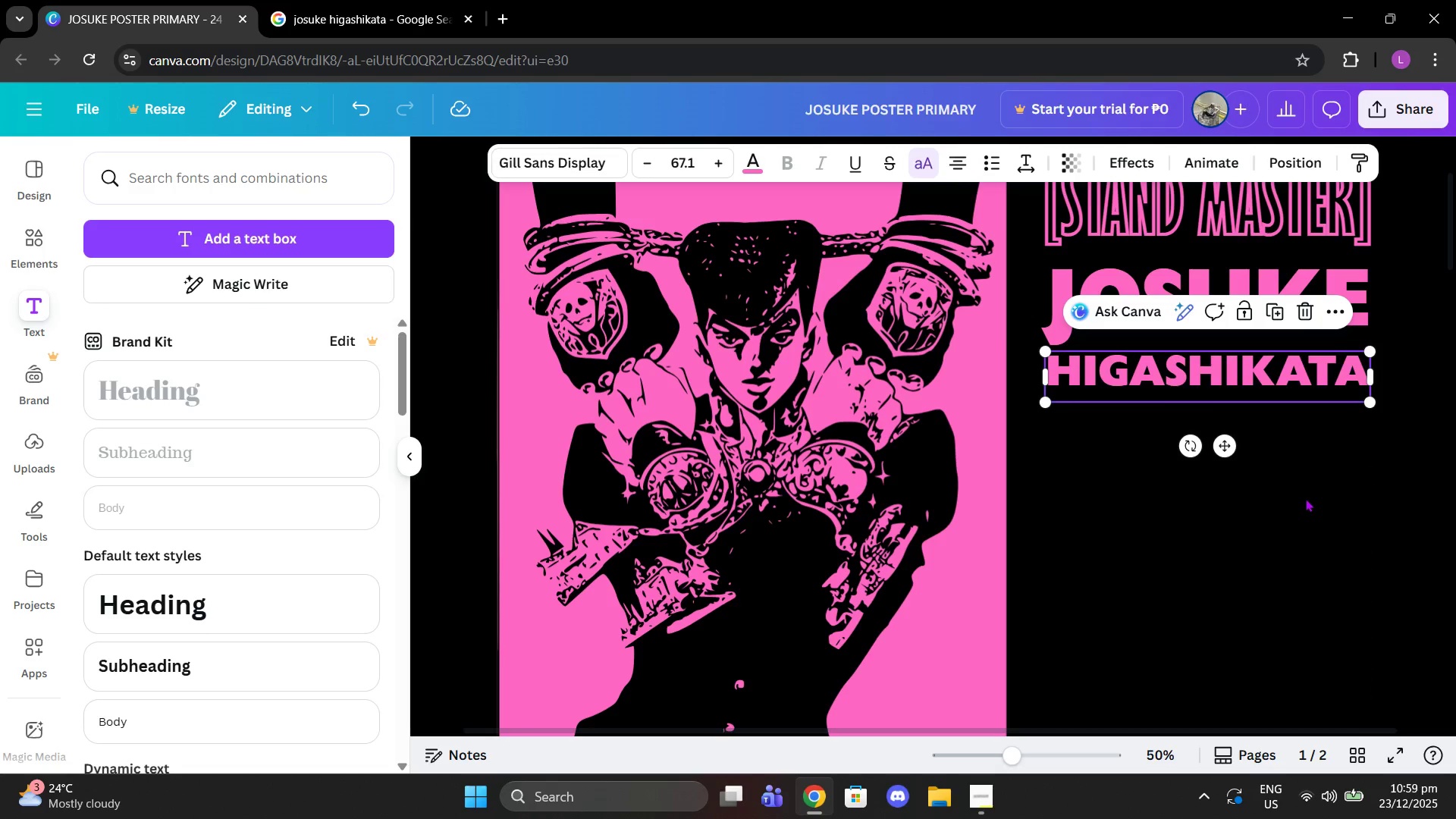 
left_click([1305, 498])
 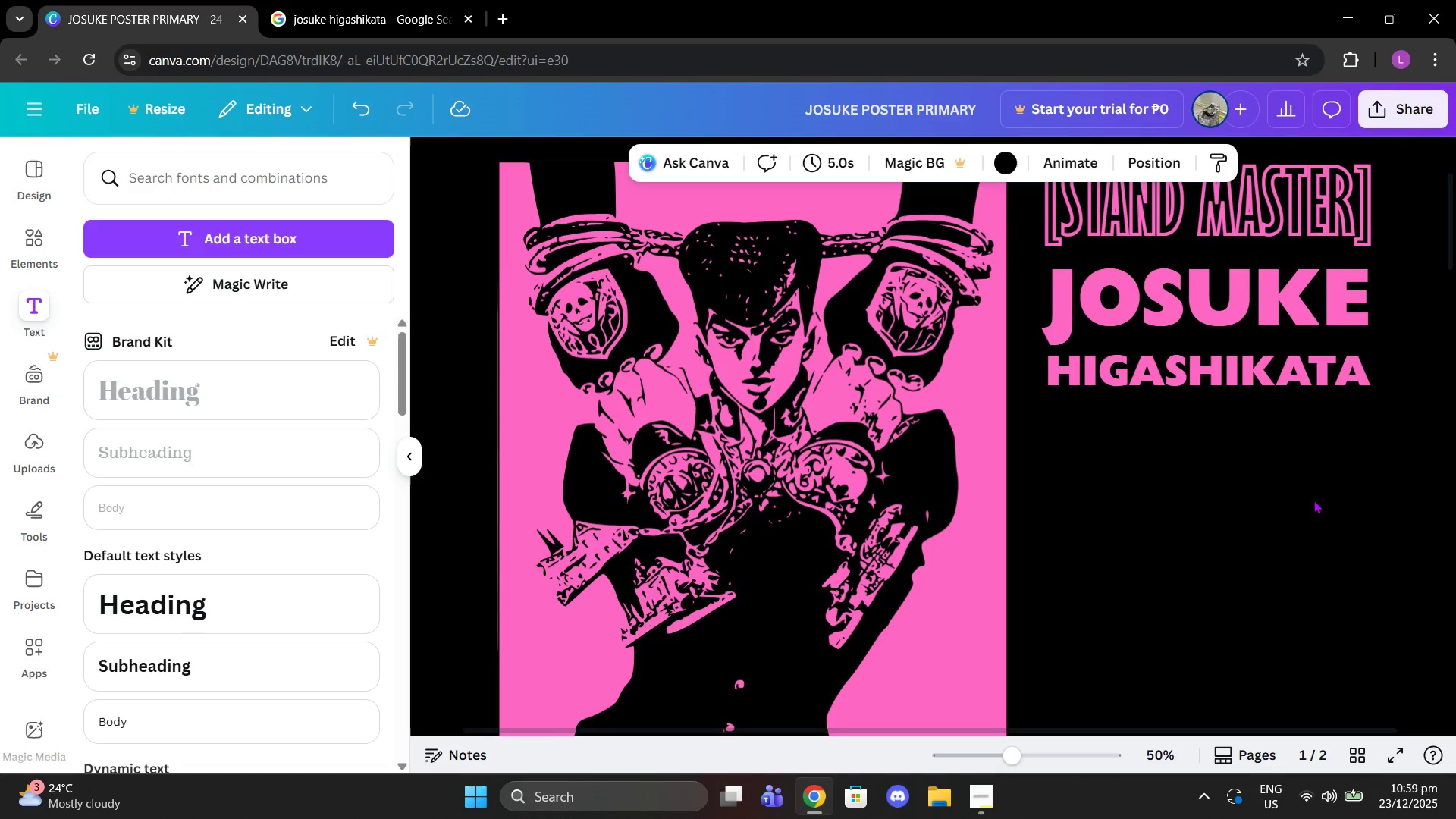 
scroll: coordinate [1313, 500], scroll_direction: up, amount: 1.0
 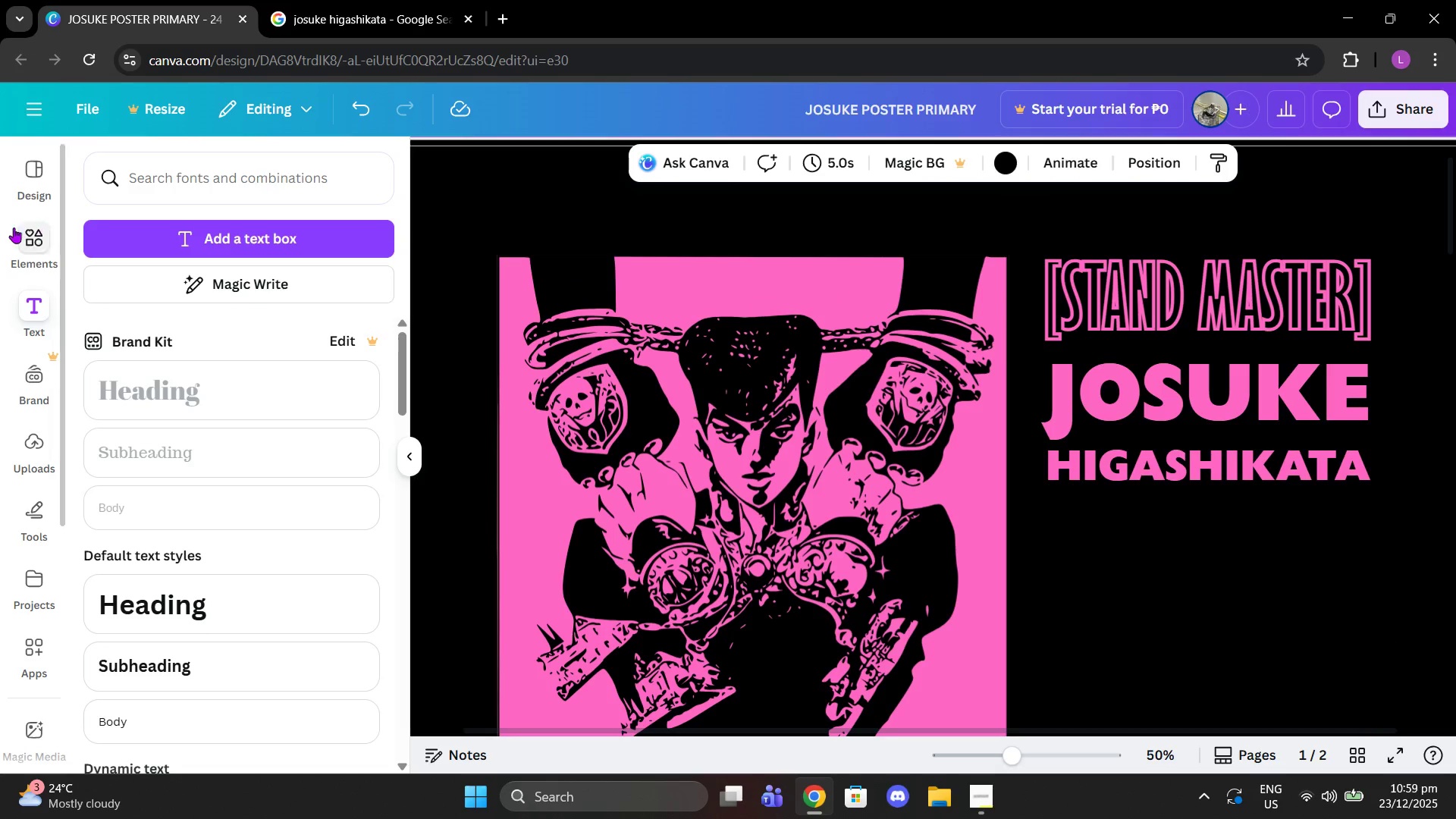 
left_click([16, 252])
 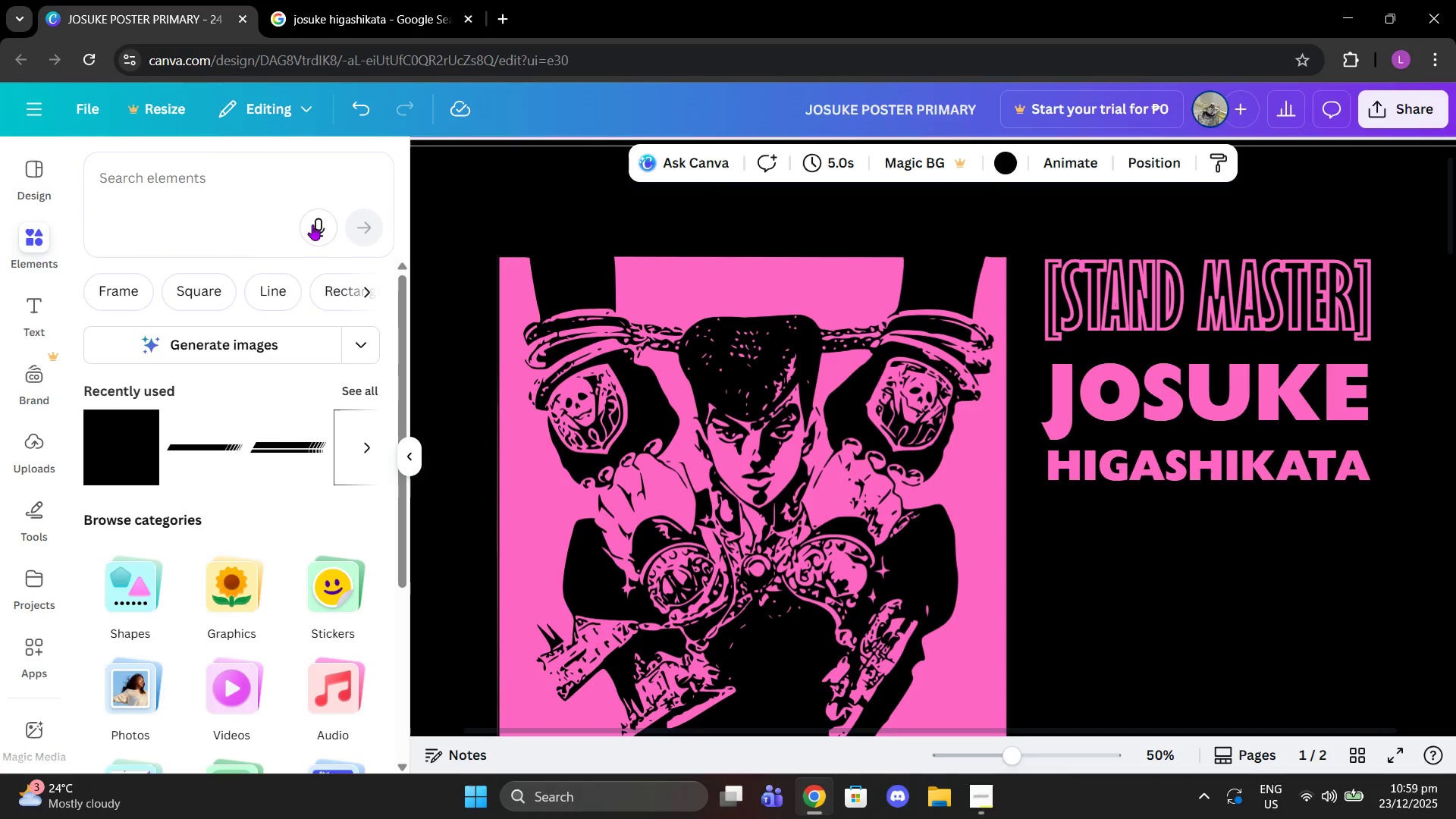 
left_click([273, 172])
 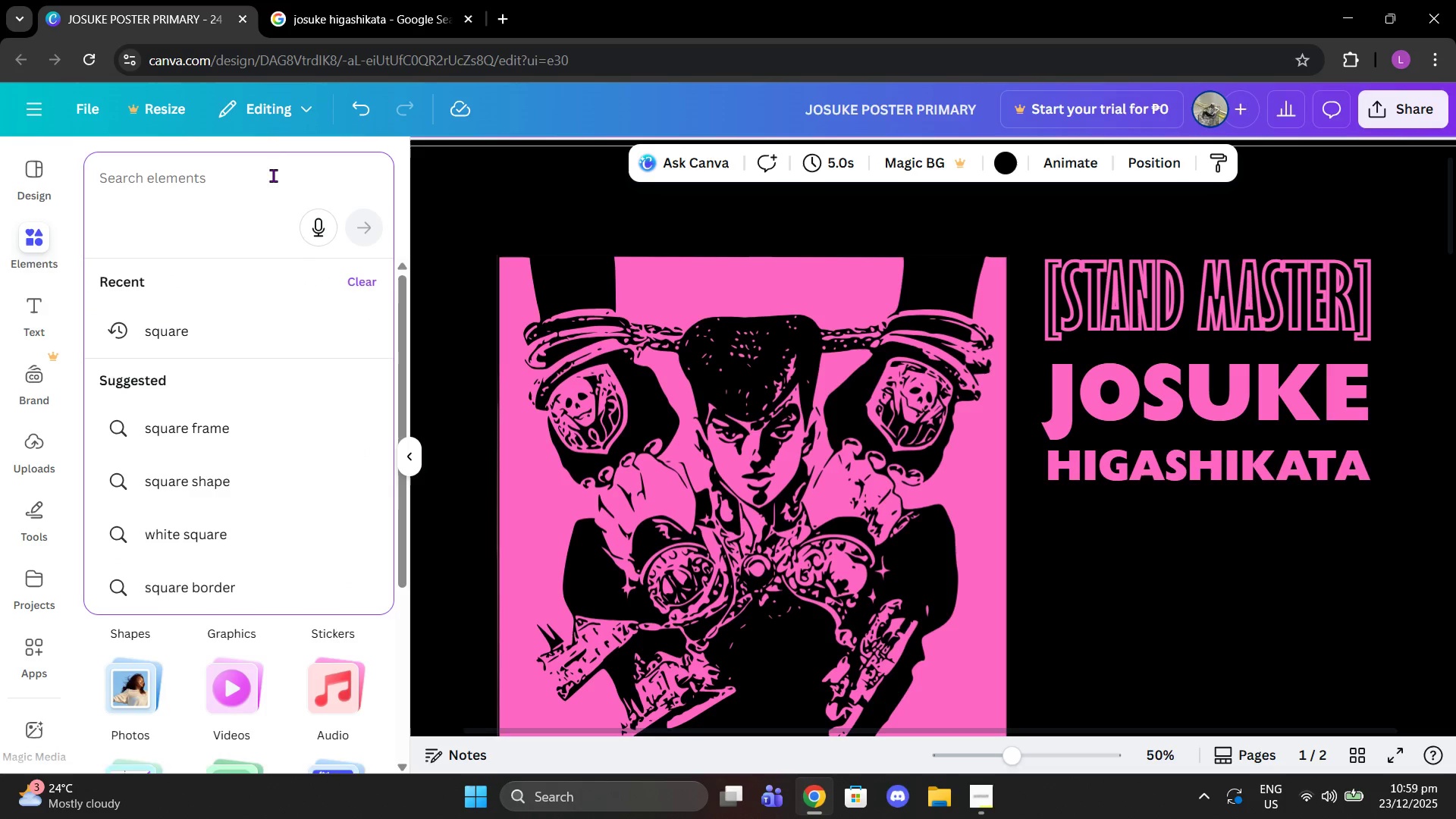 
type(torns)
 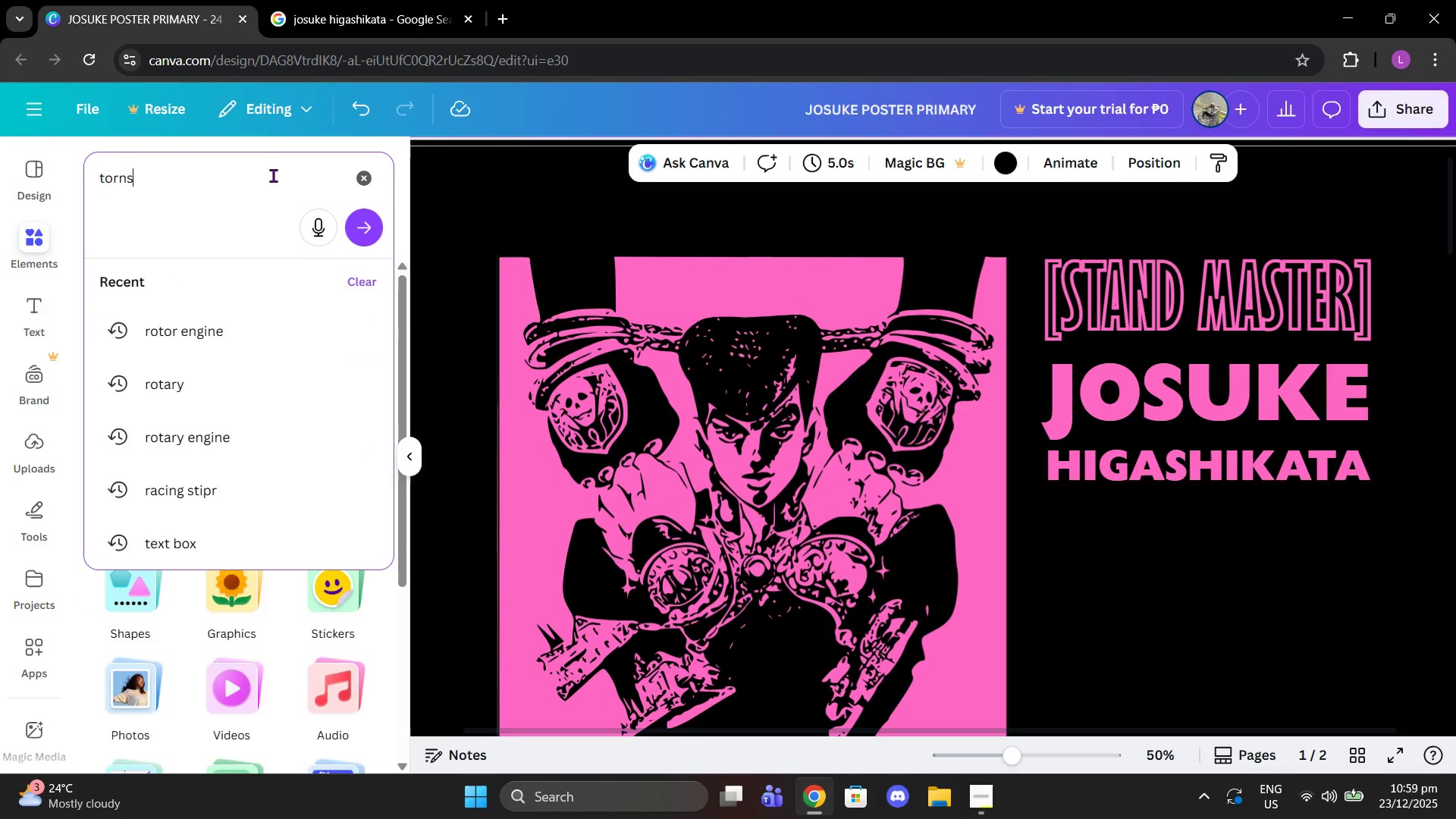 
key(Enter)
 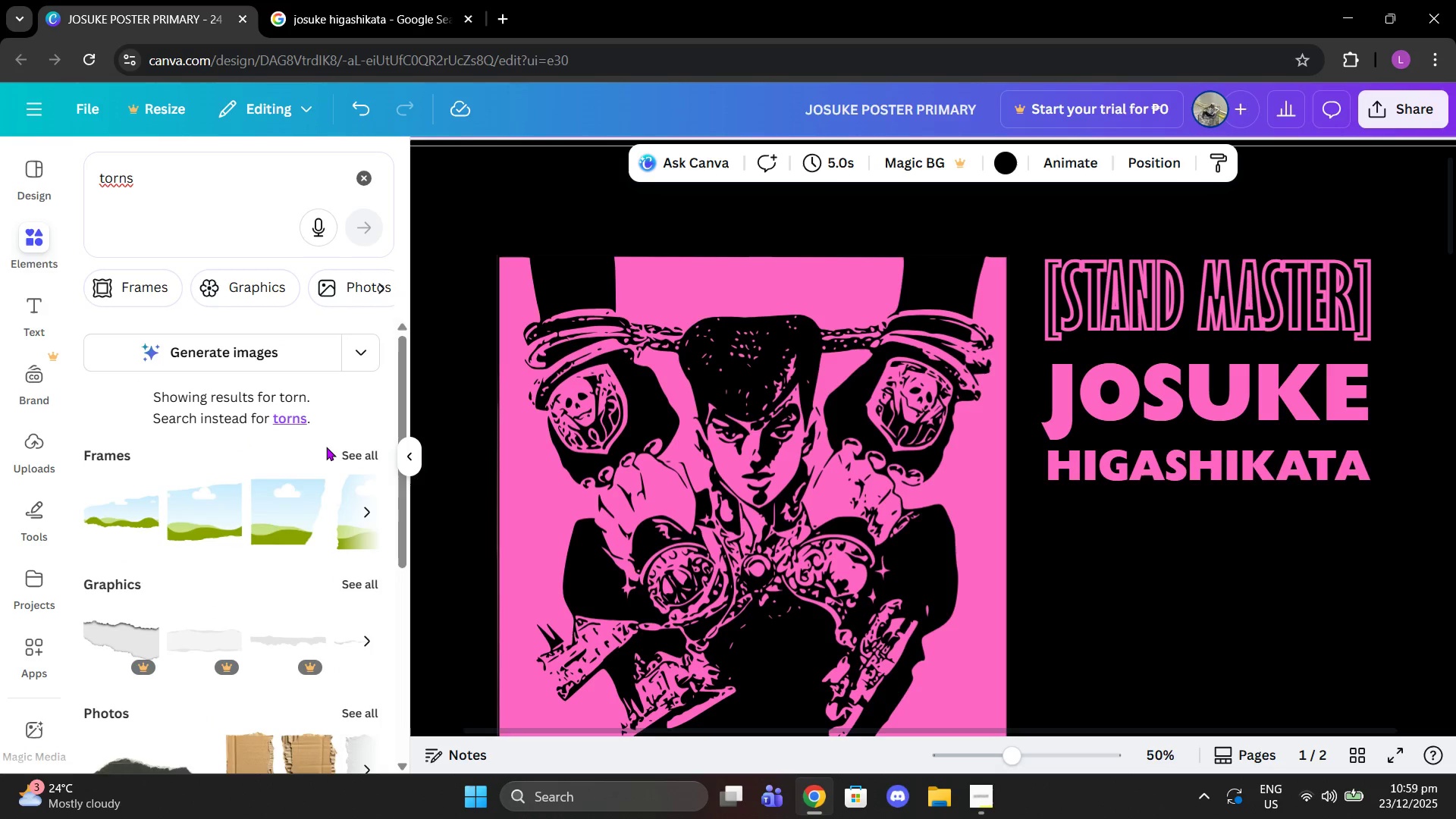 
left_click([340, 595])
 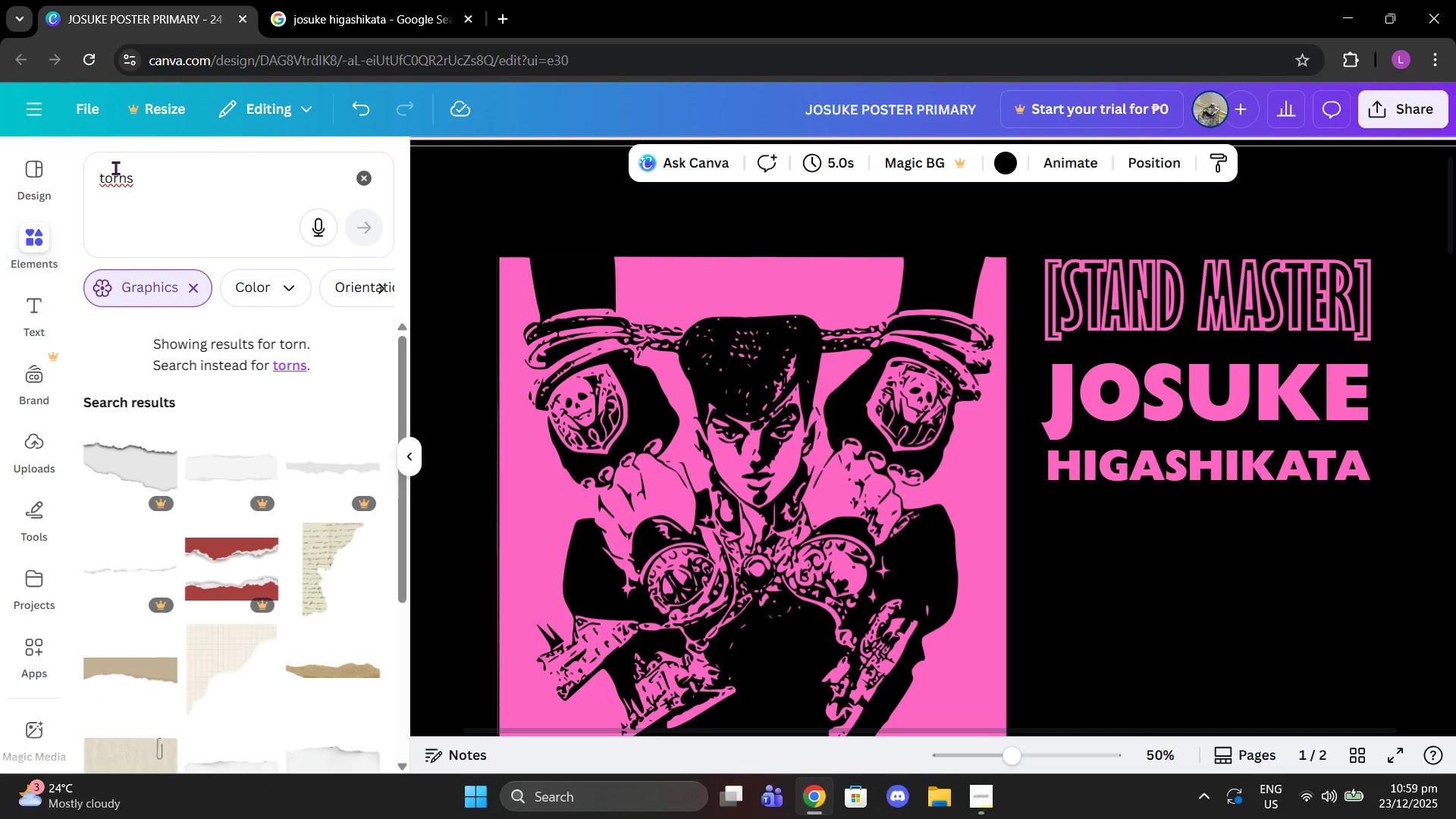 
left_click([105, 174])
 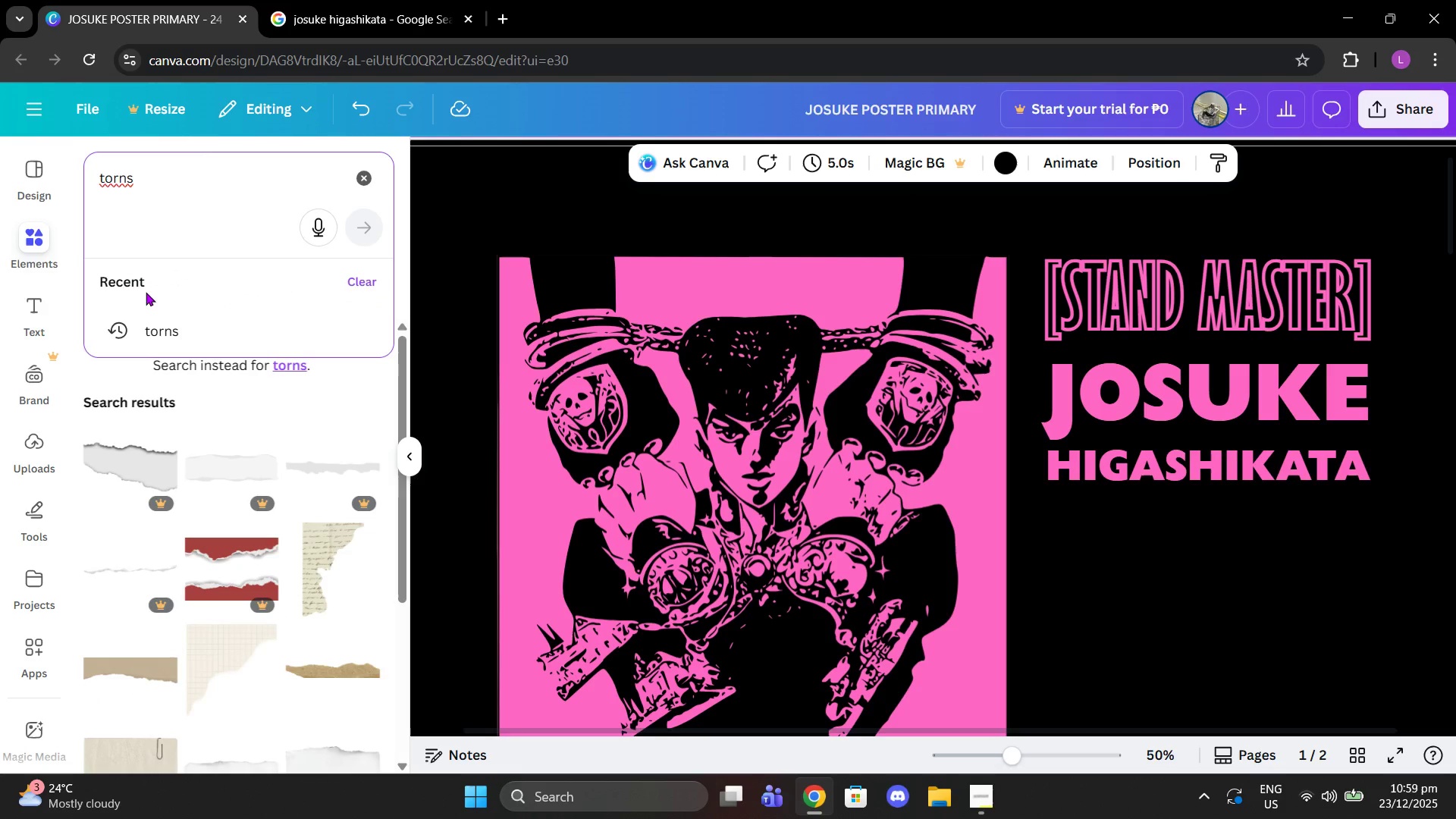 
key(H)
 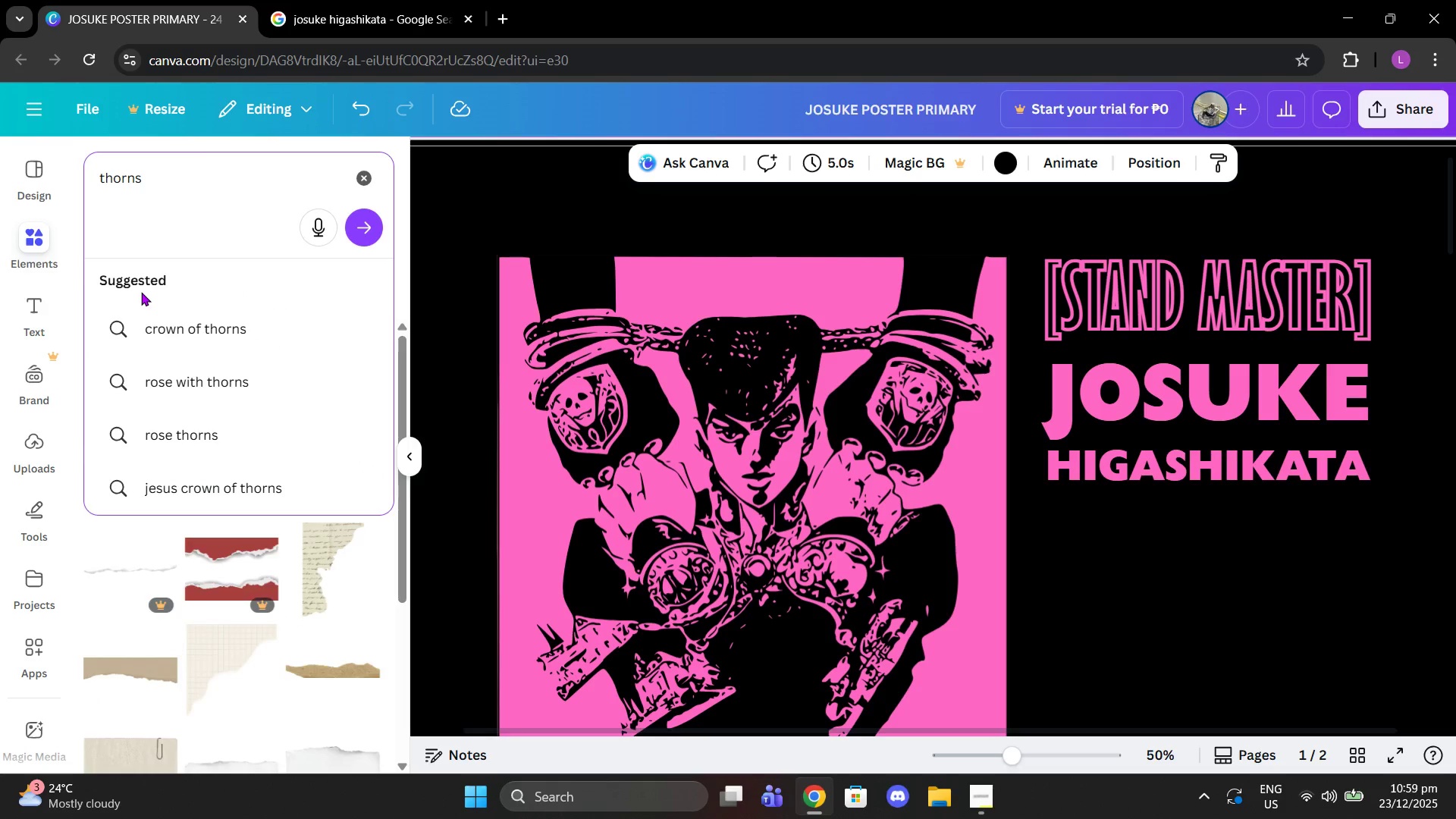 
key(Enter)
 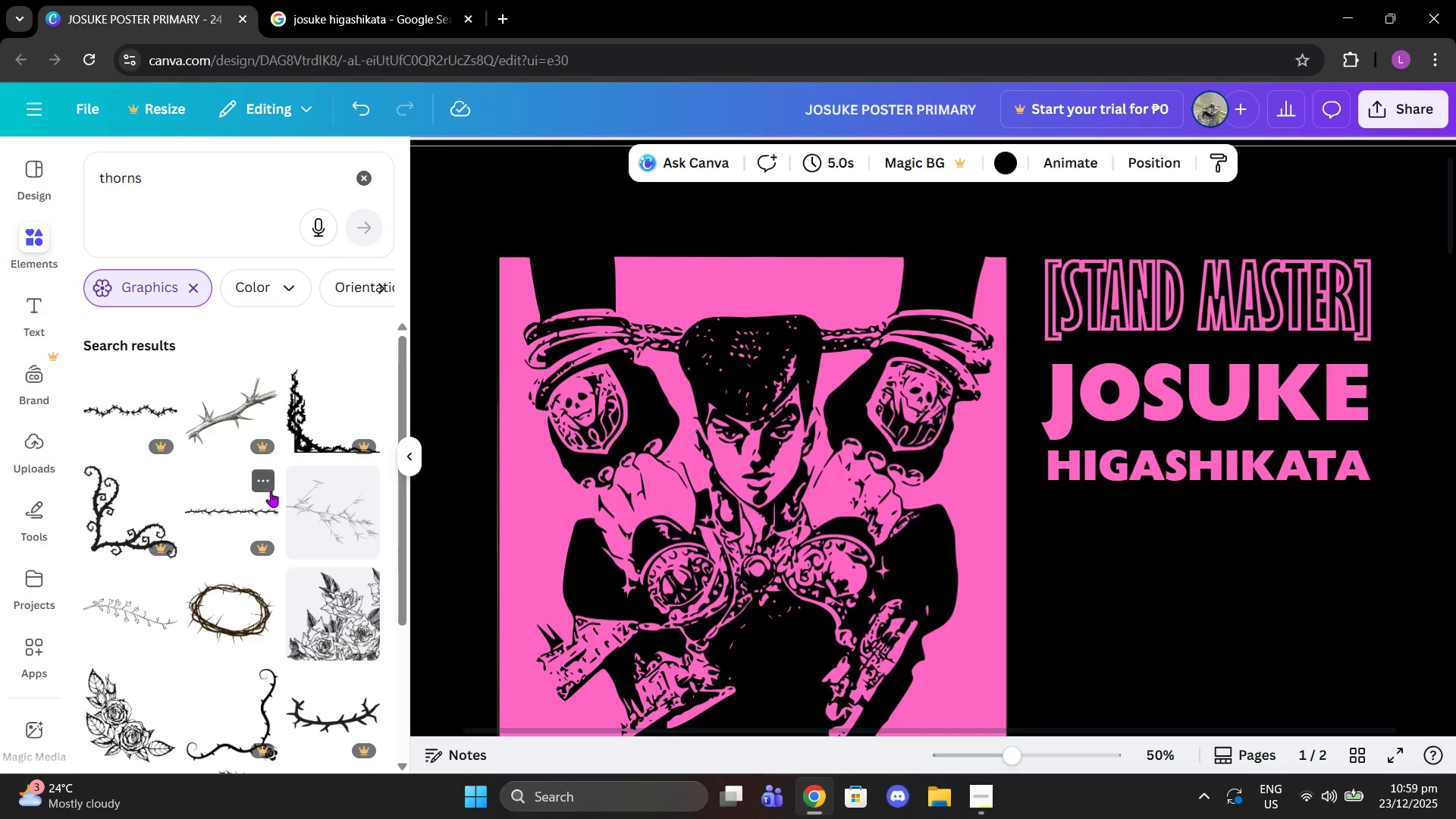 
scroll: coordinate [316, 503], scroll_direction: down, amount: 5.0
 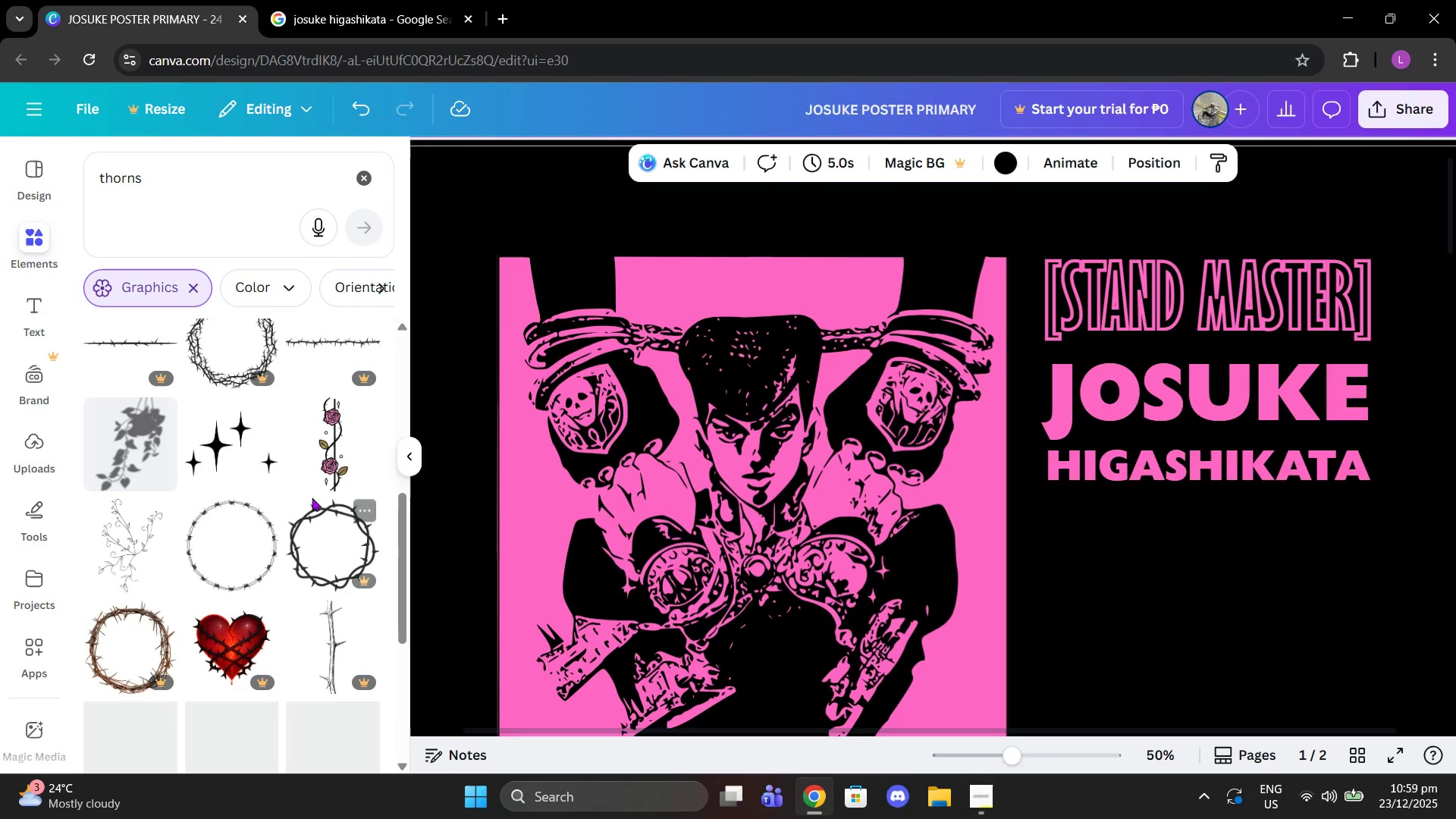 
mouse_move([333, 475])
 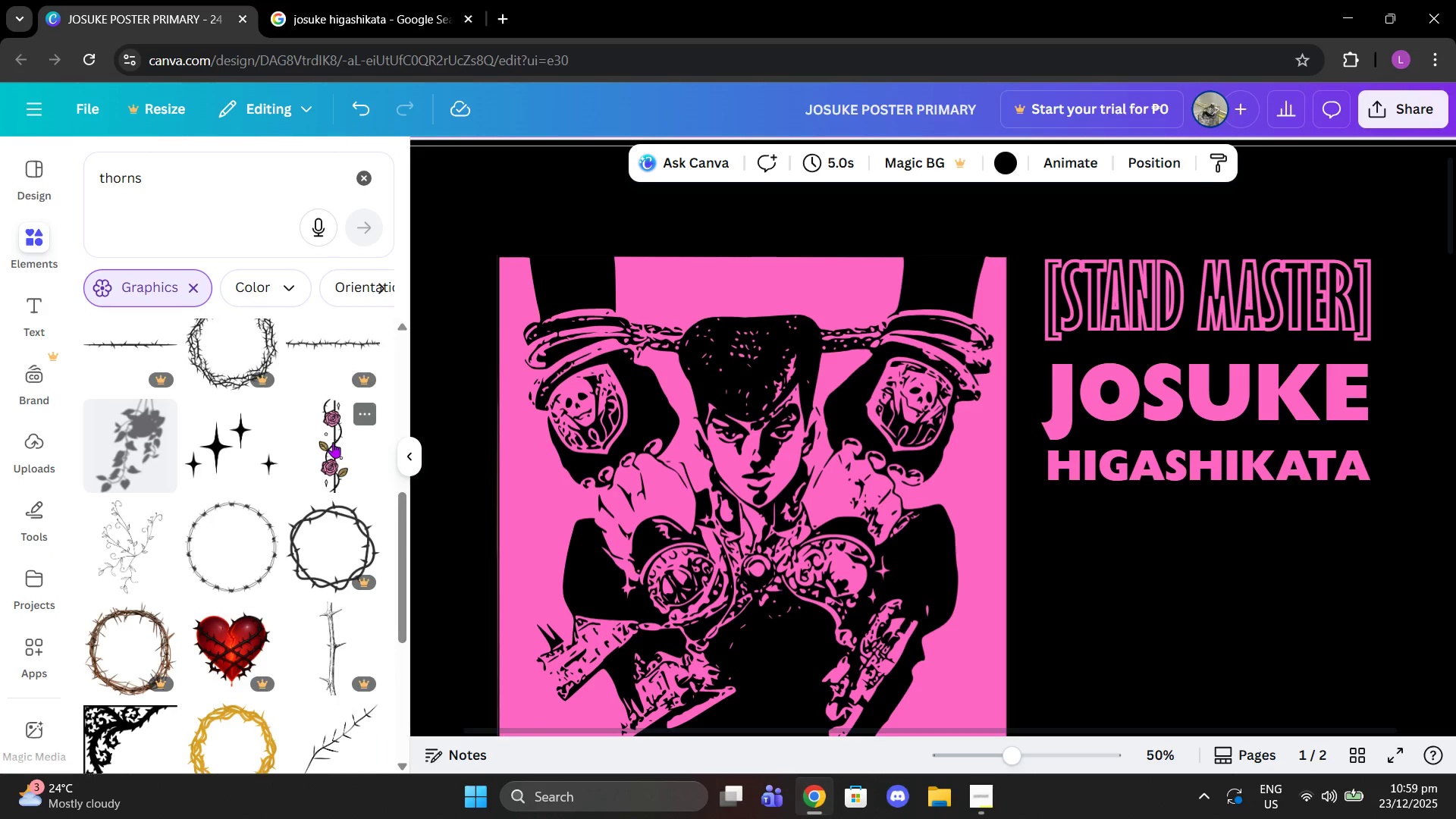 
scroll: coordinate [333, 442], scroll_direction: up, amount: 1.0
 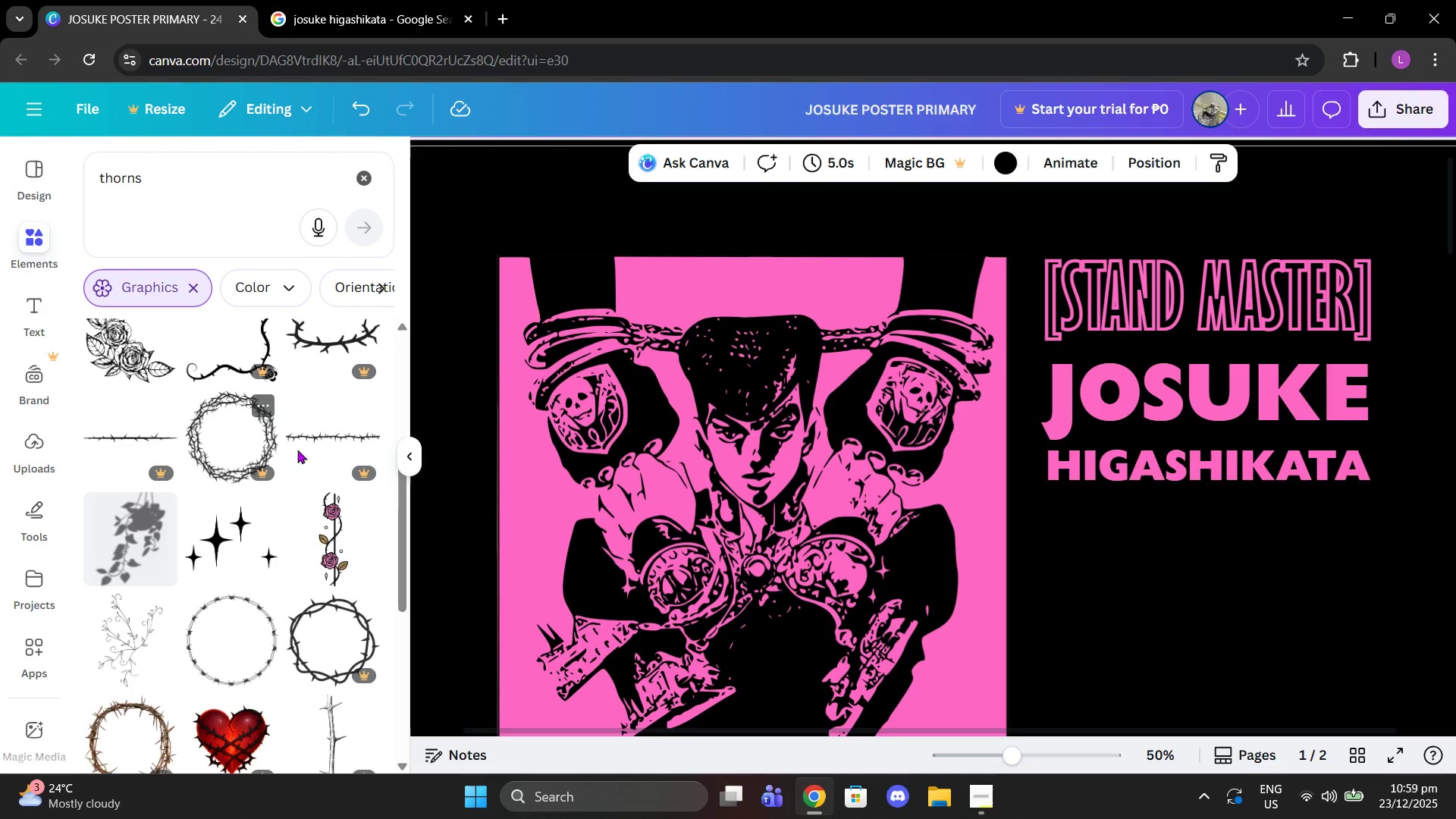 
scroll: coordinate [330, 450], scroll_direction: down, amount: 5.0
 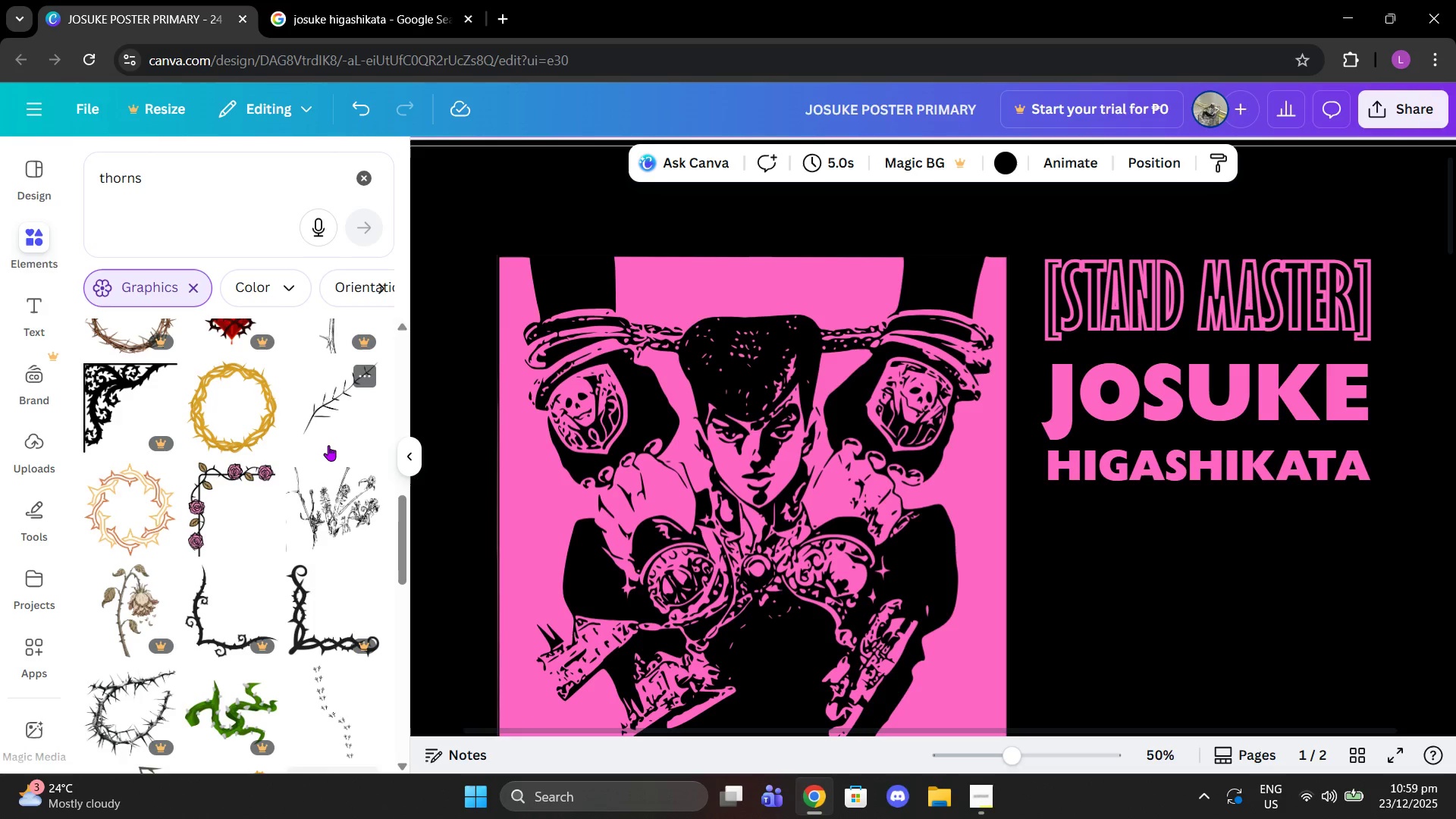 
left_click([328, 445])
 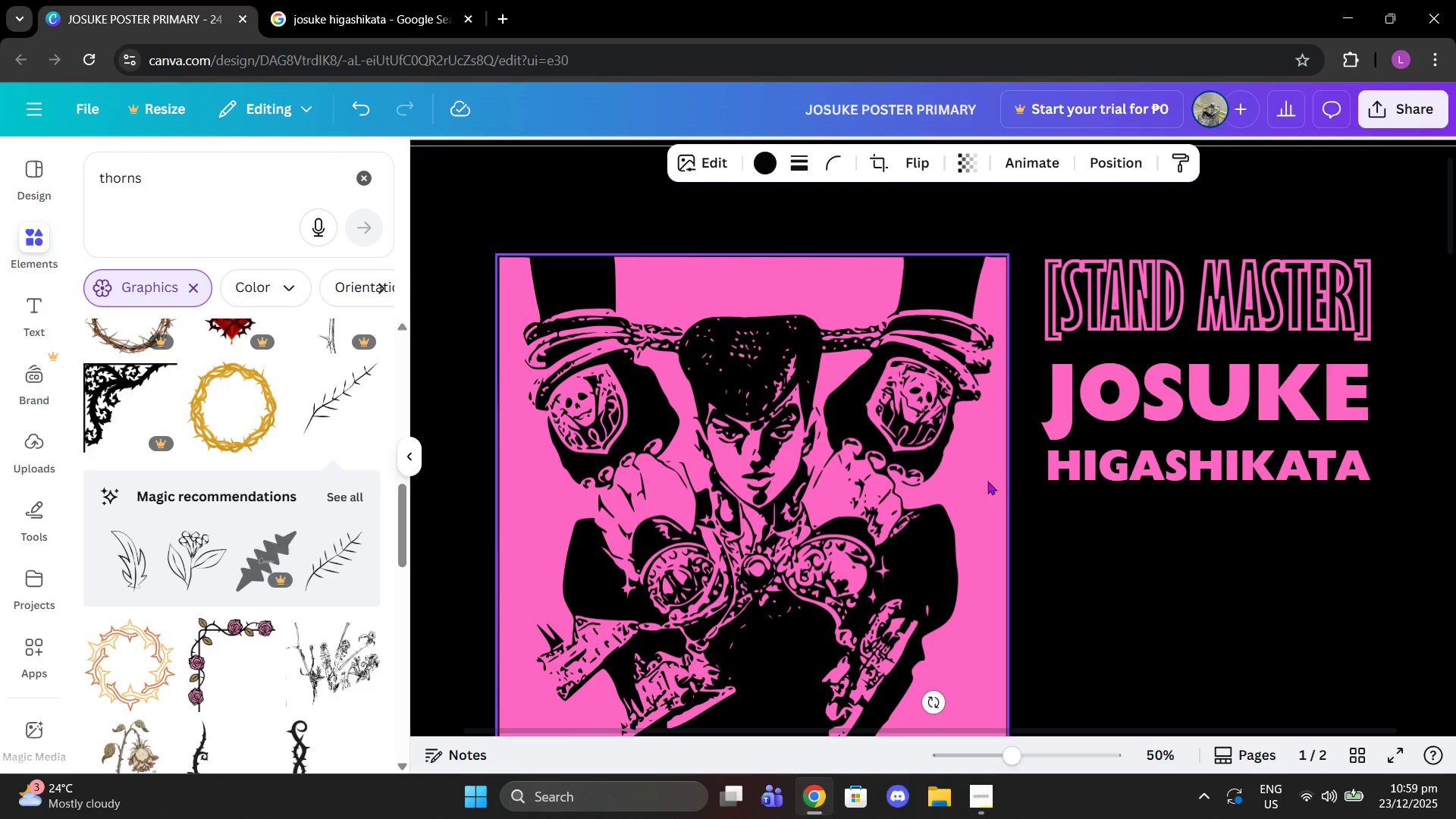 
scroll: coordinate [1087, 499], scroll_direction: down, amount: 1.0
 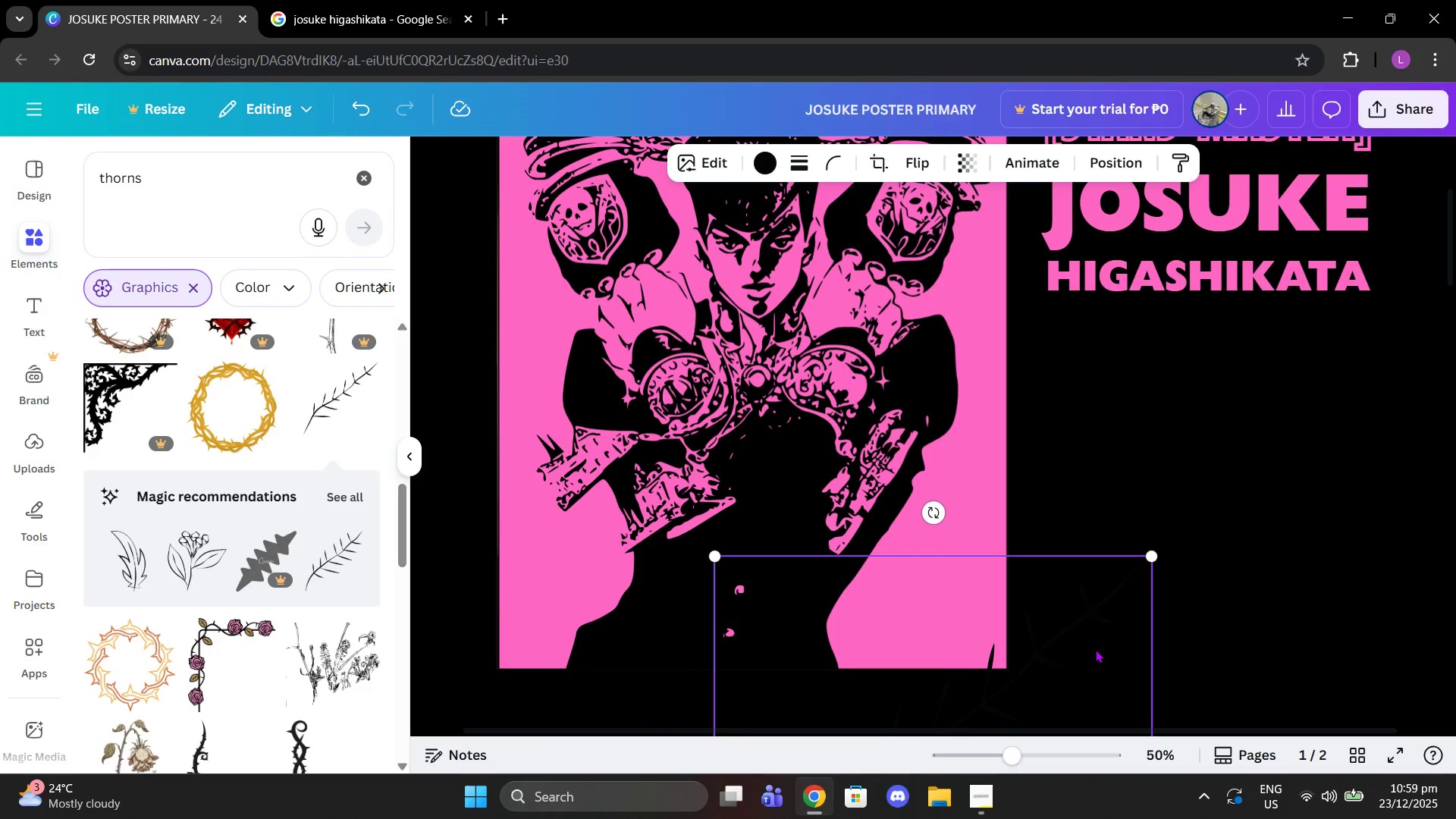 
left_click_drag(start_coordinate=[1094, 651], to_coordinate=[1239, 410])
 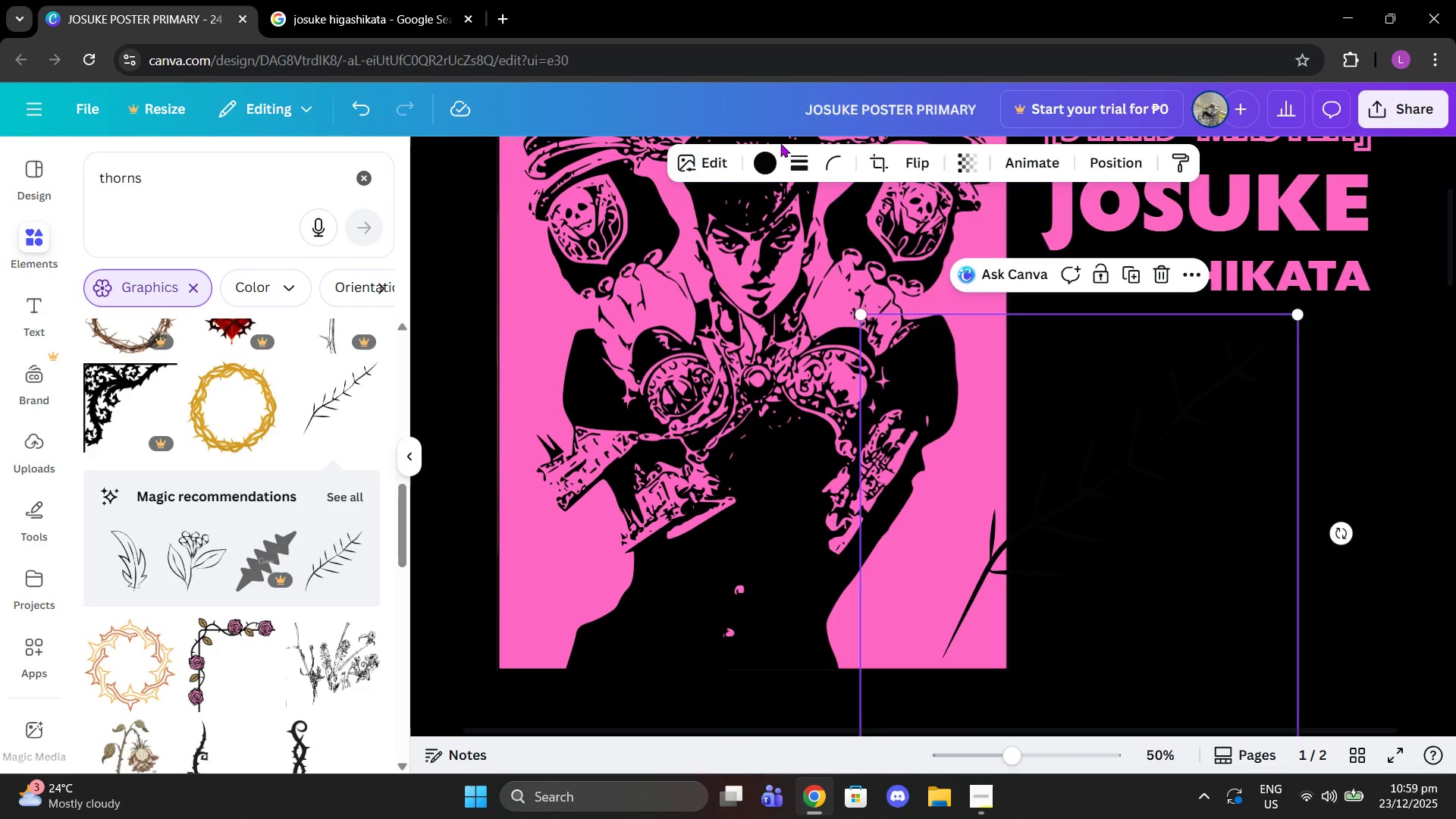 
left_click([769, 156])
 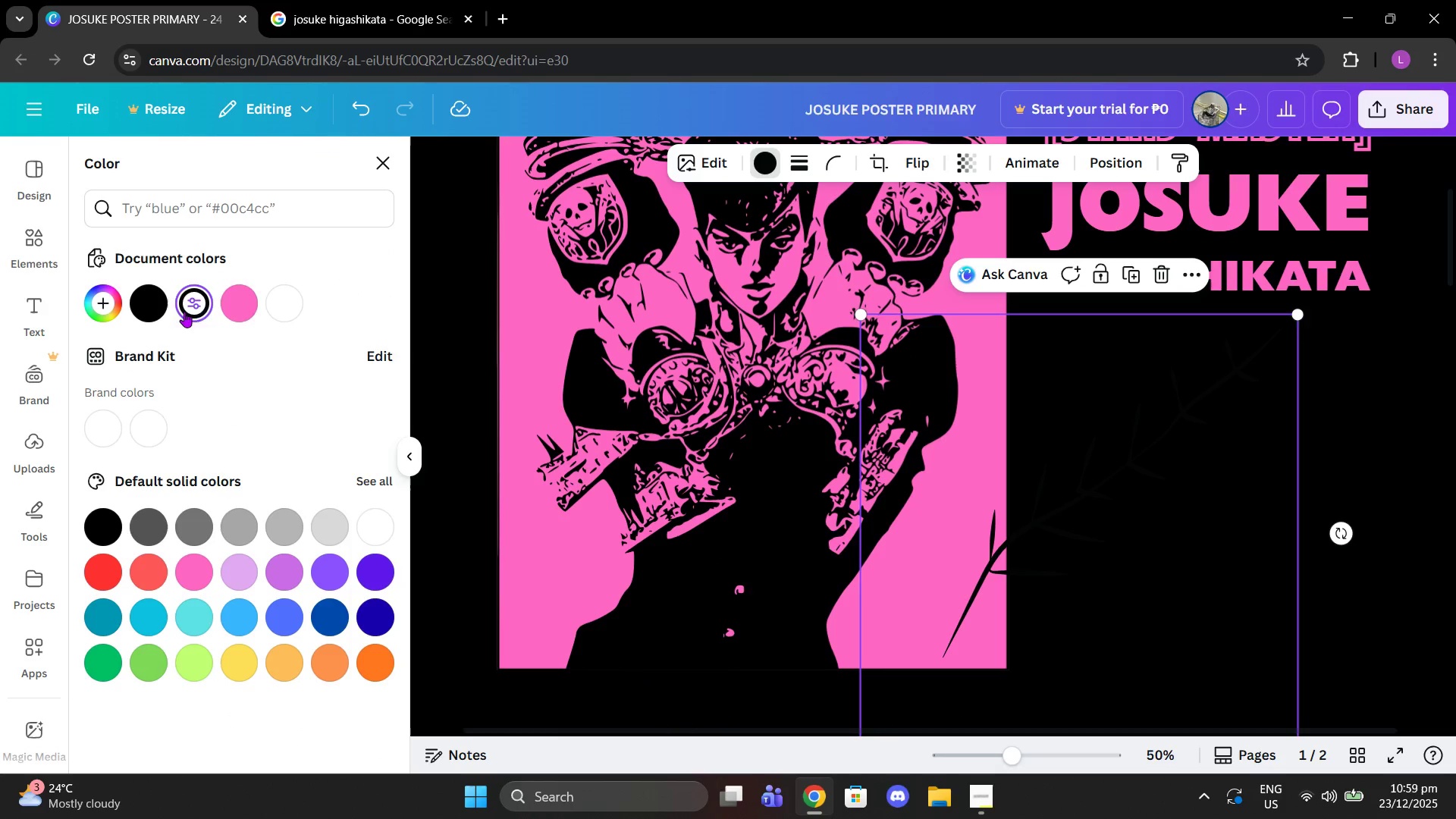 
left_click([237, 309])
 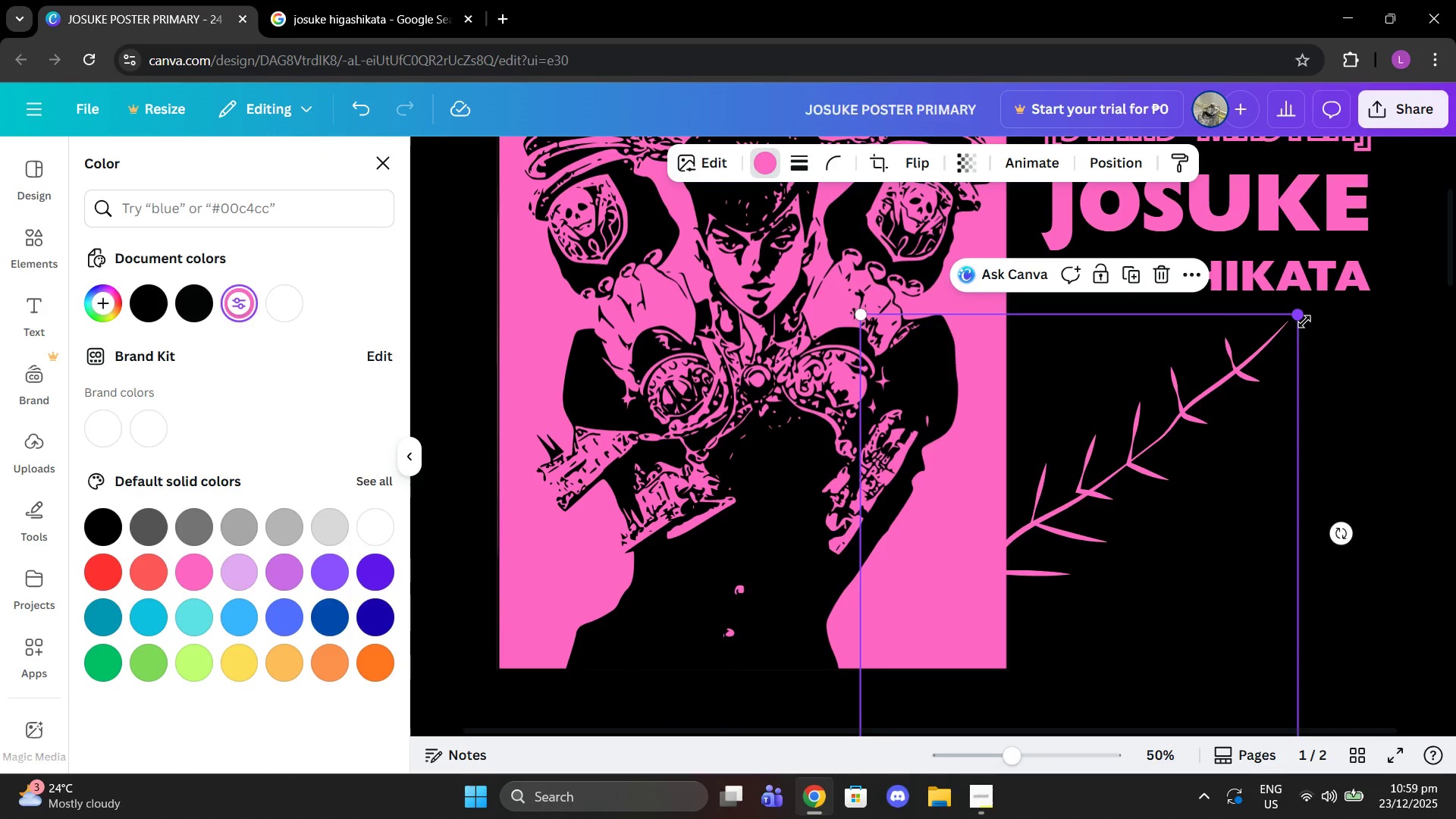 
left_click_drag(start_coordinate=[1294, 317], to_coordinate=[1178, 483])
 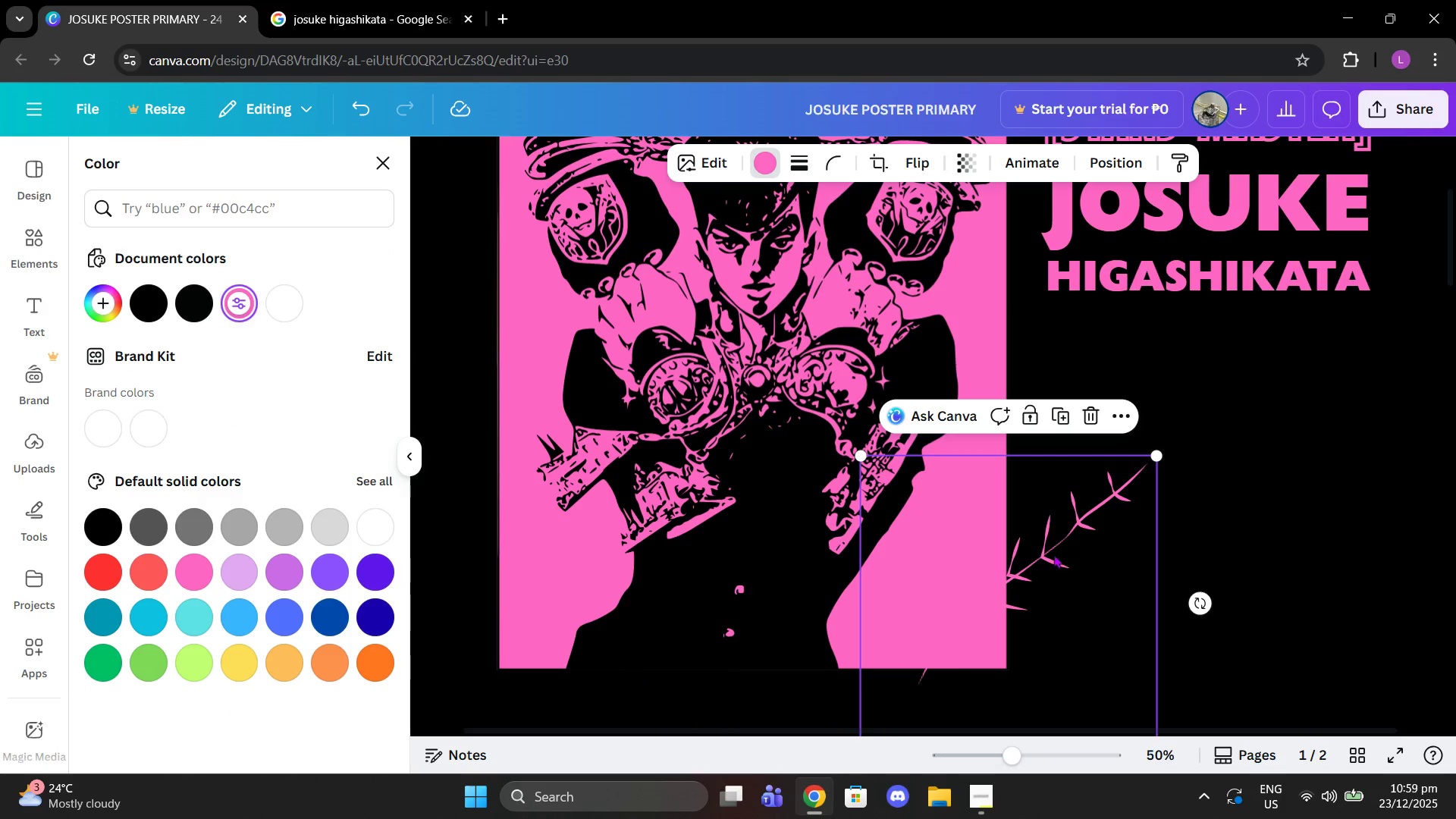 
scroll: coordinate [1056, 498], scroll_direction: down, amount: 1.0
 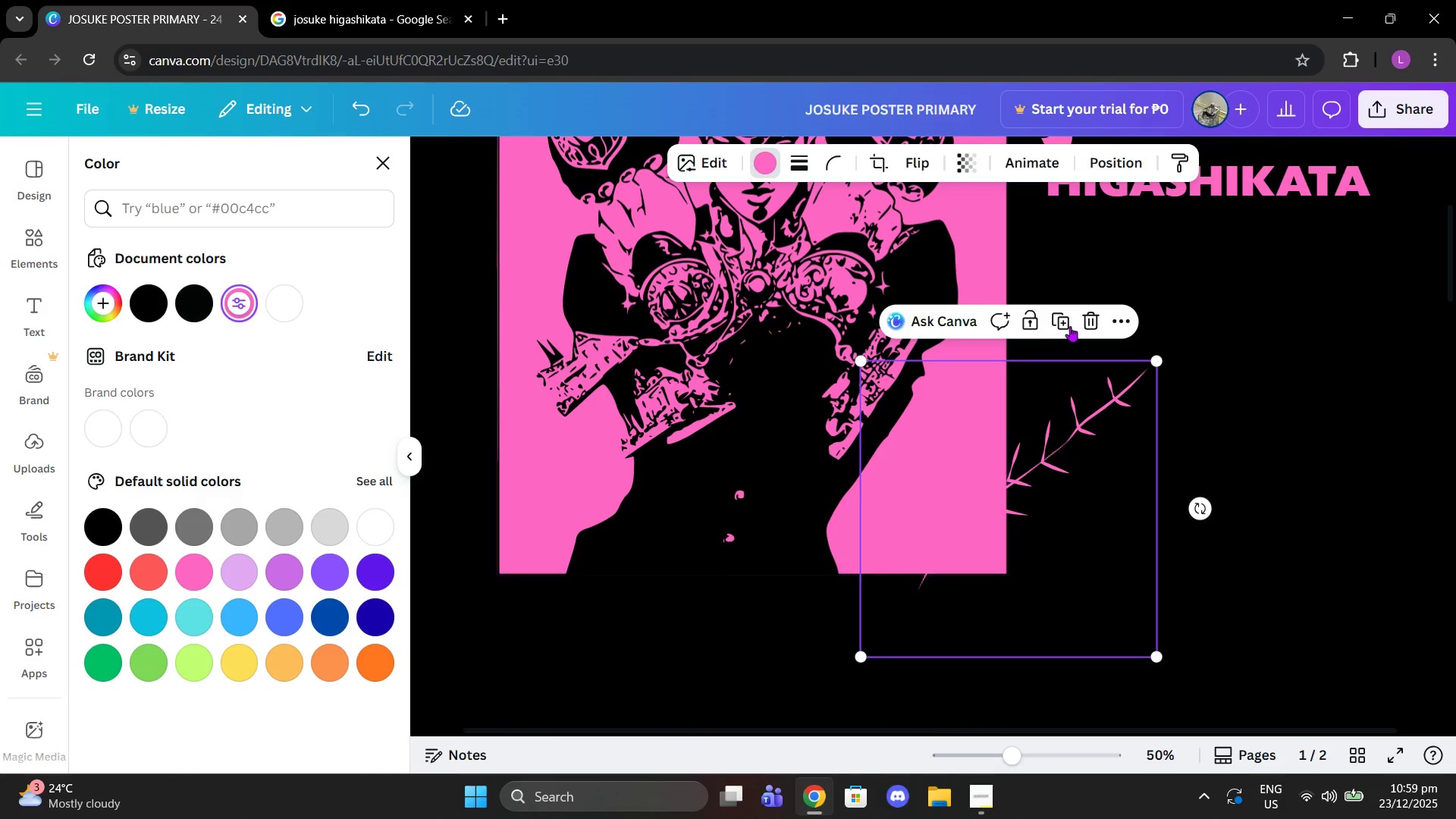 
left_click([1091, 318])
 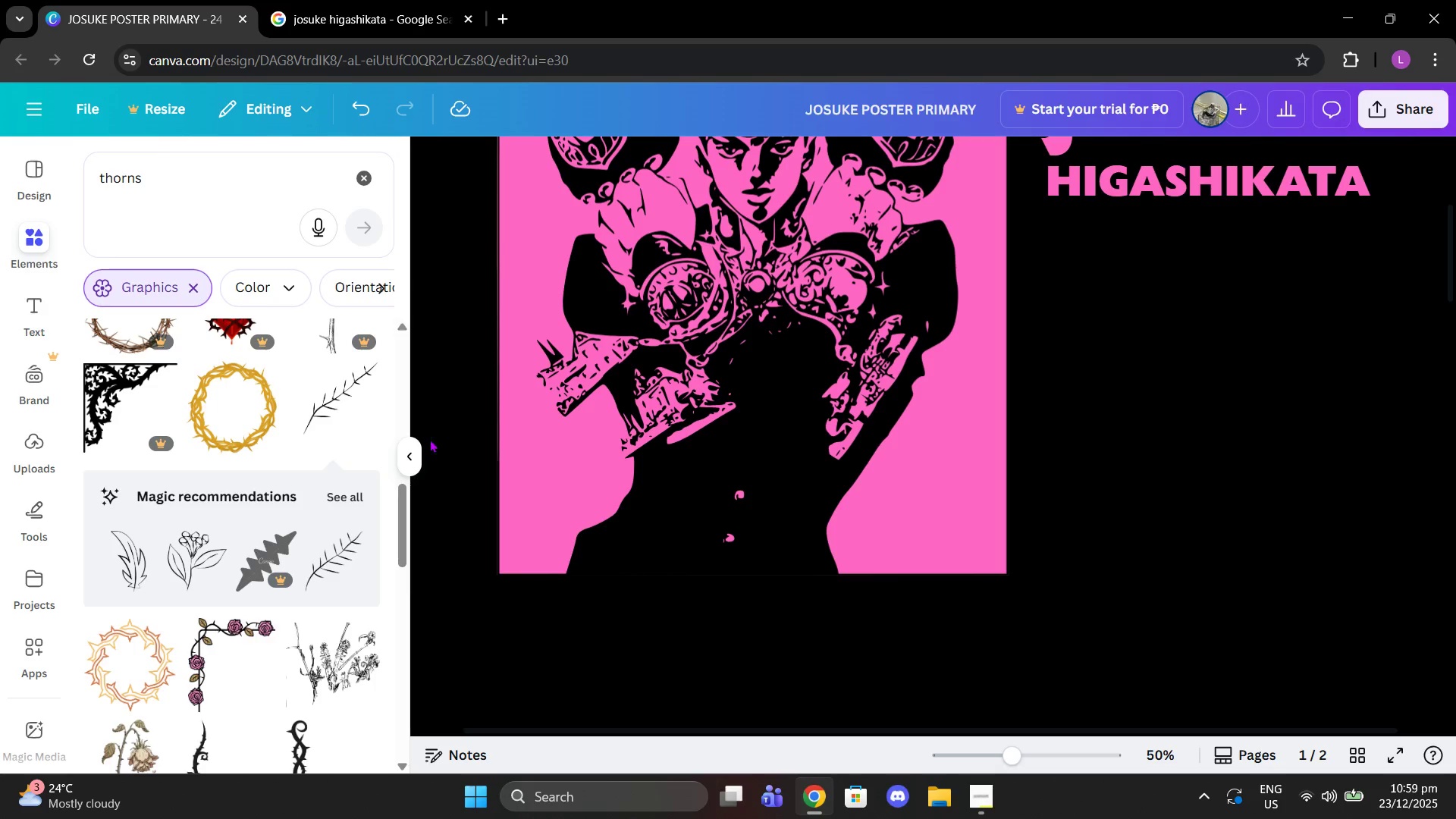 
scroll: coordinate [306, 480], scroll_direction: down, amount: 4.0
 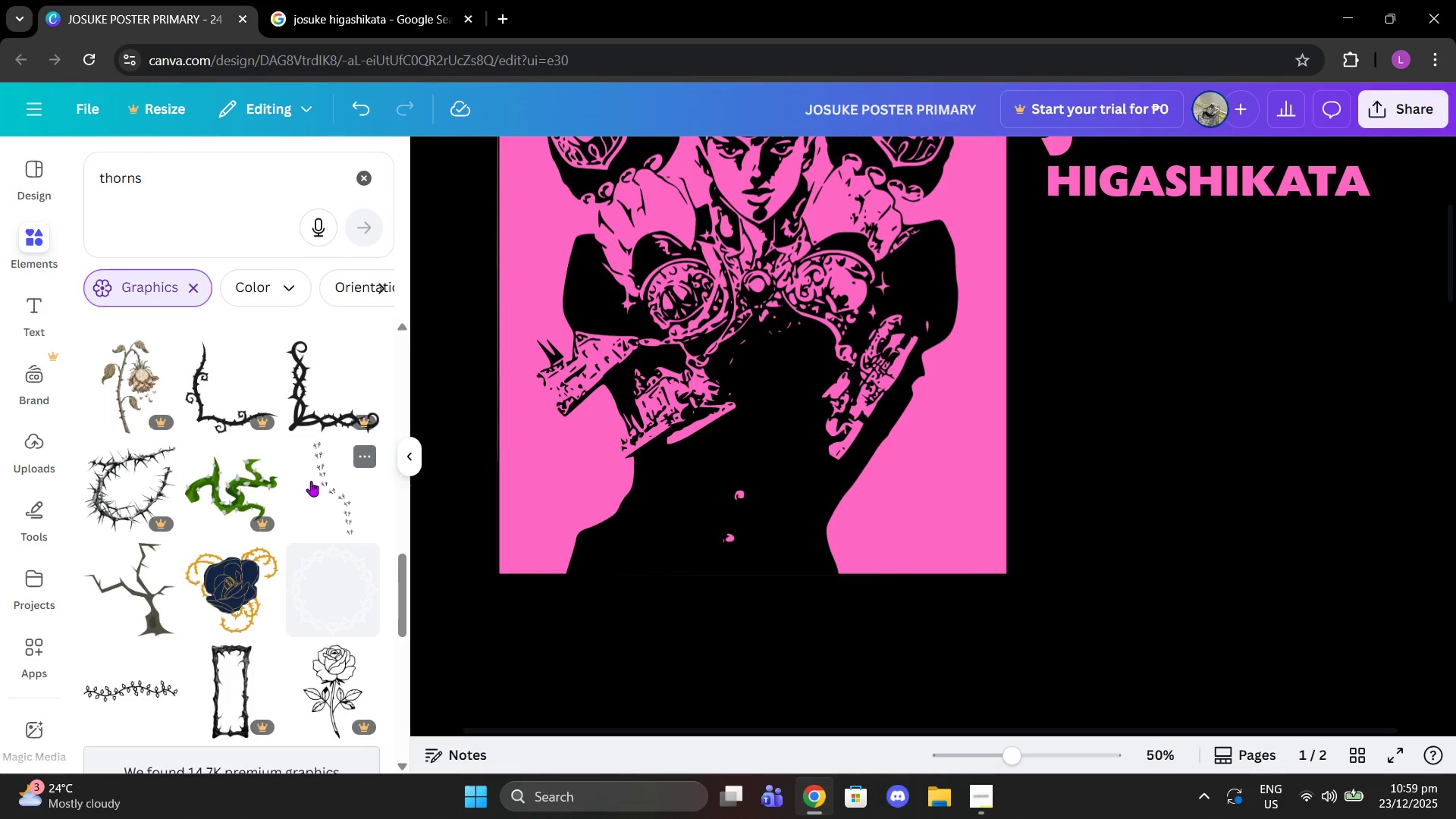 
left_click([311, 481])
 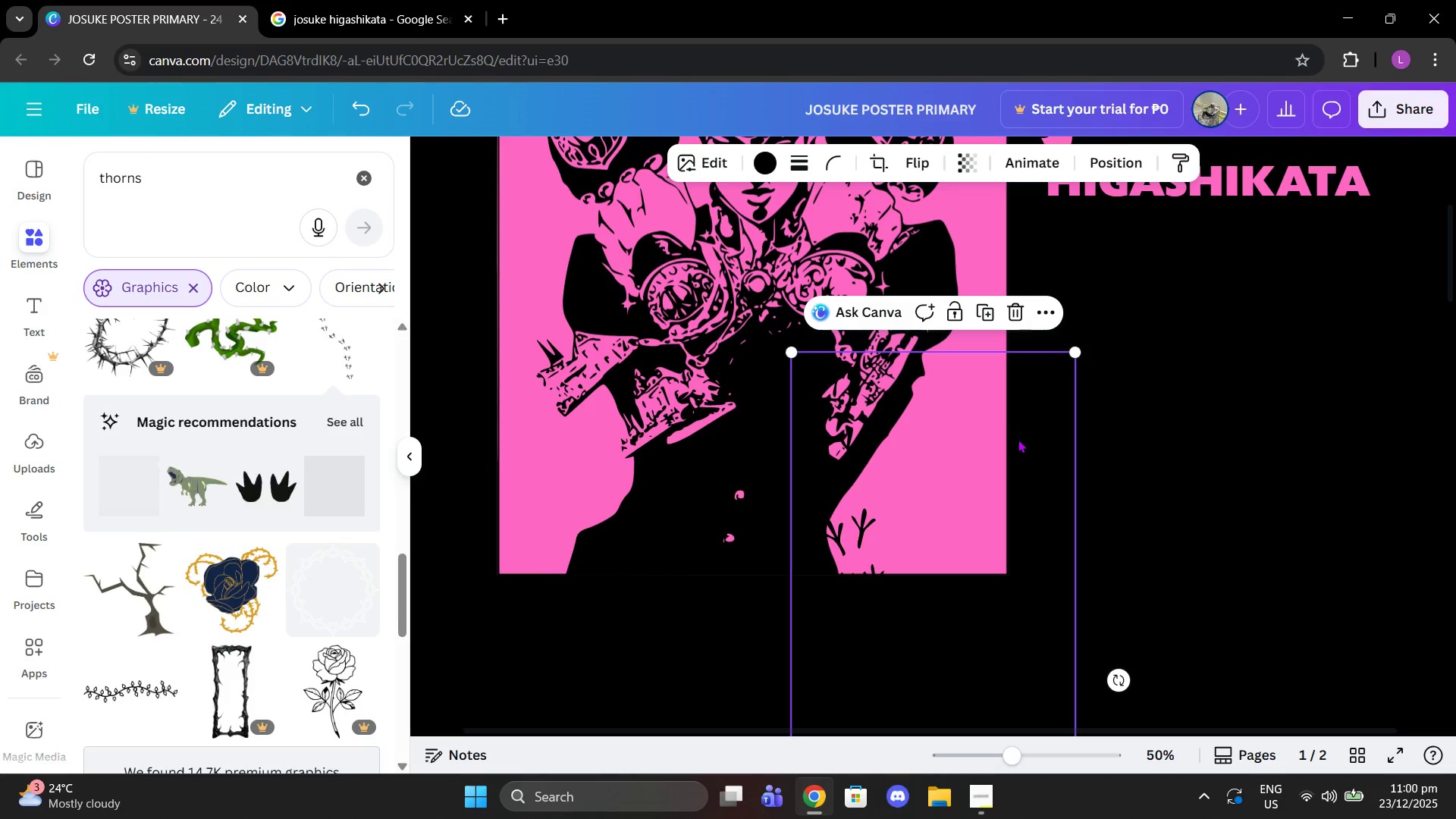 
left_click_drag(start_coordinate=[998, 480], to_coordinate=[1175, 410])
 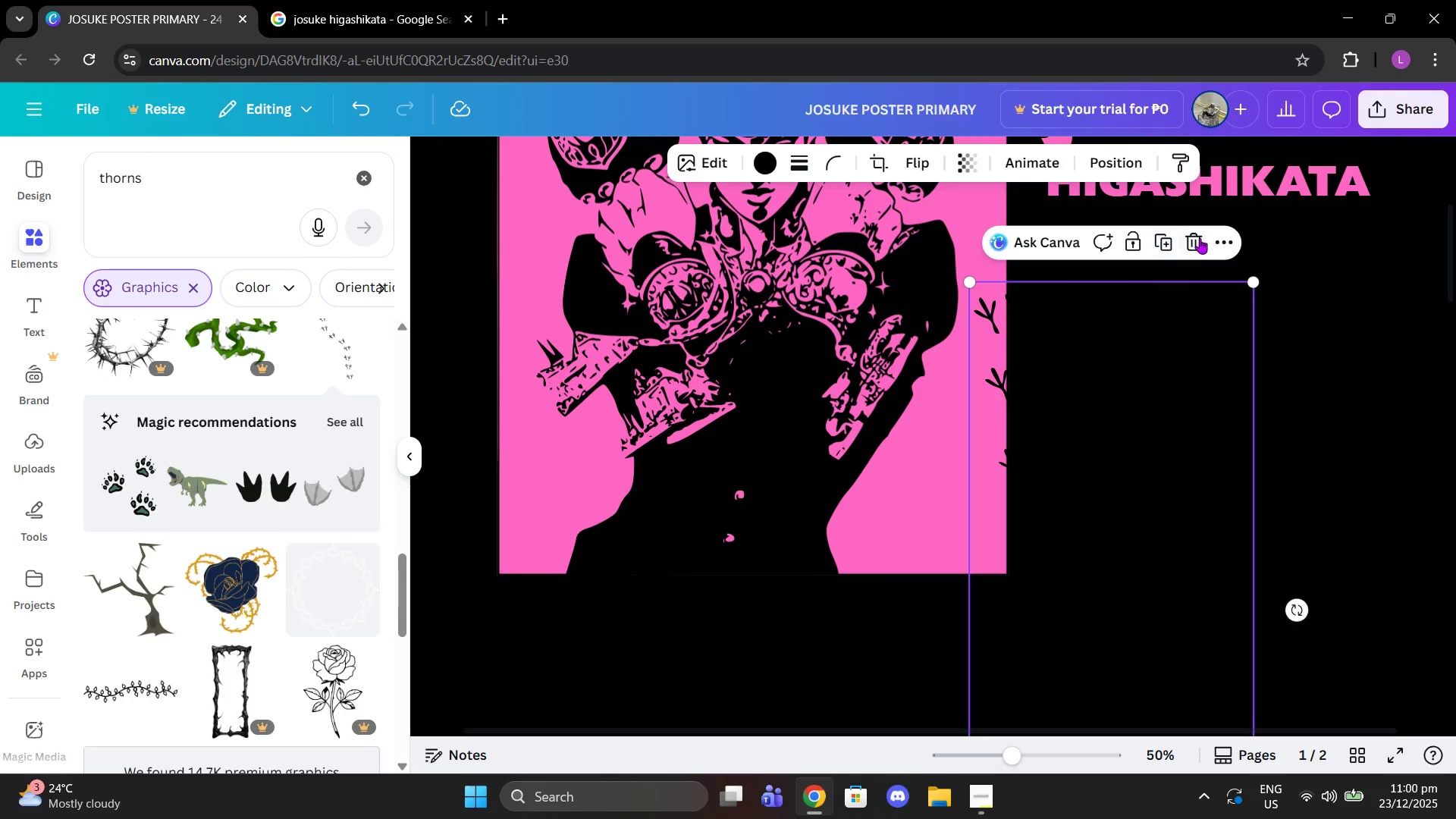 
left_click([1200, 238])
 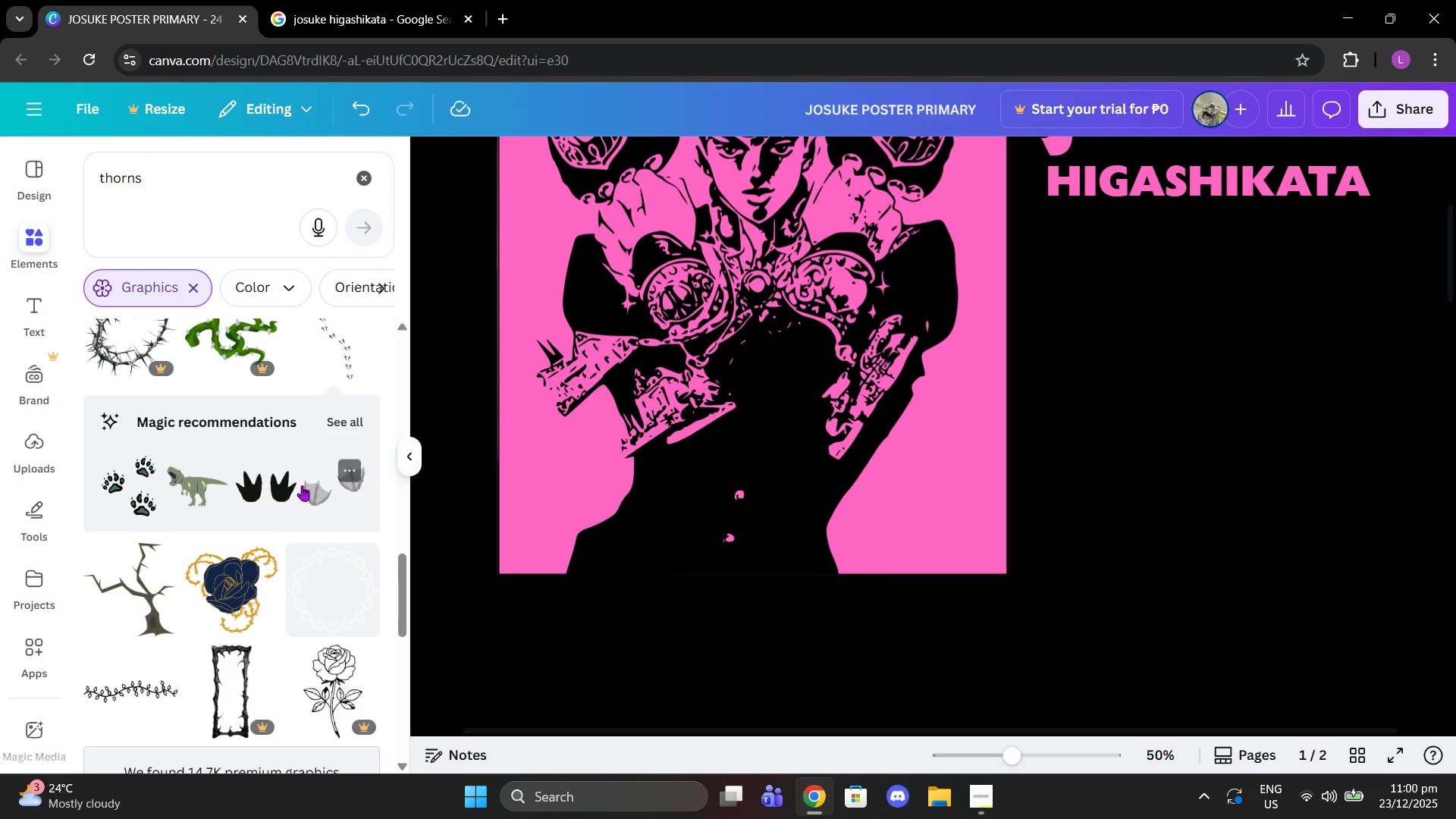 
scroll: coordinate [295, 479], scroll_direction: down, amount: 9.0
 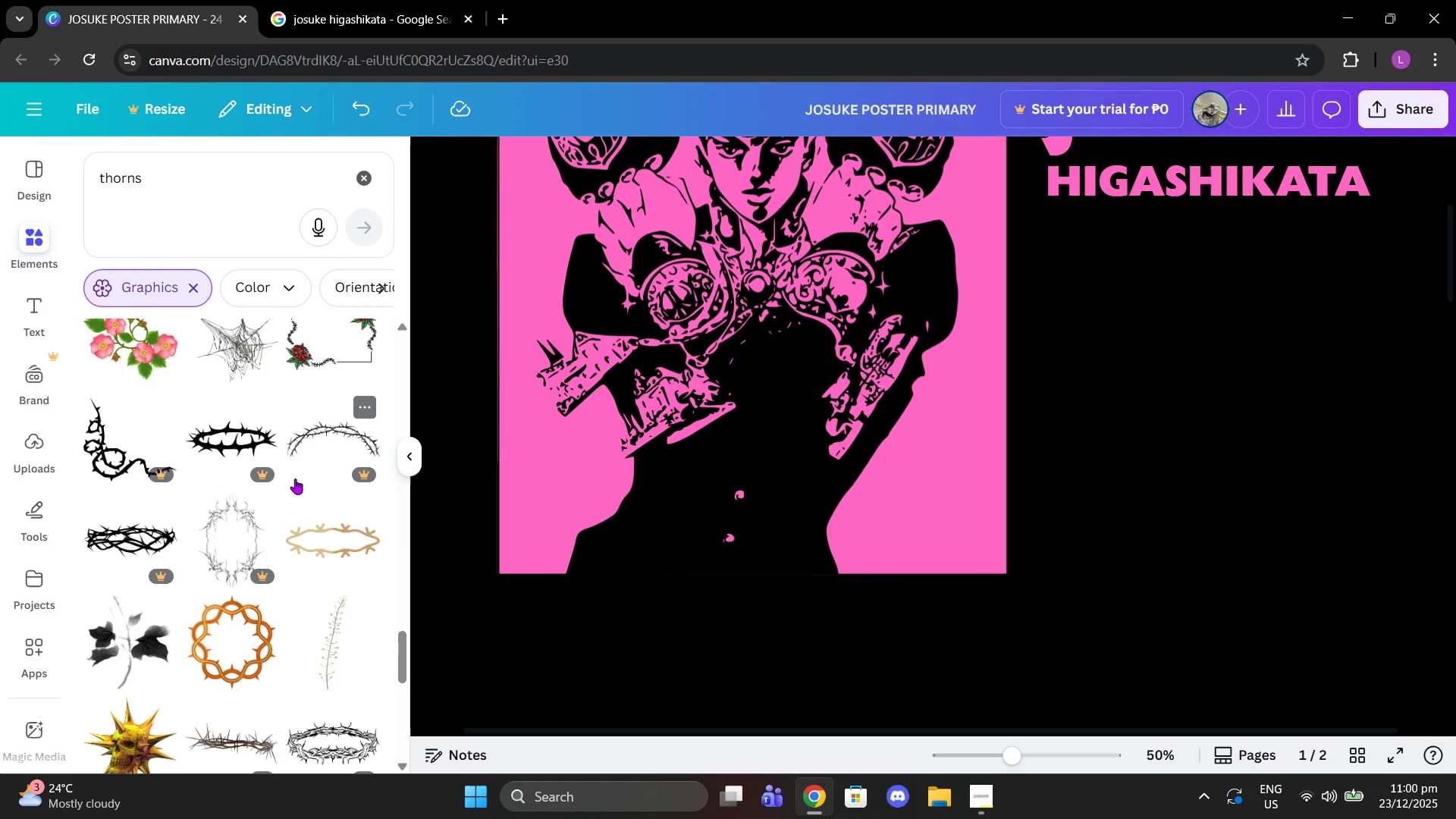 
scroll: coordinate [295, 479], scroll_direction: down, amount: 1.0
 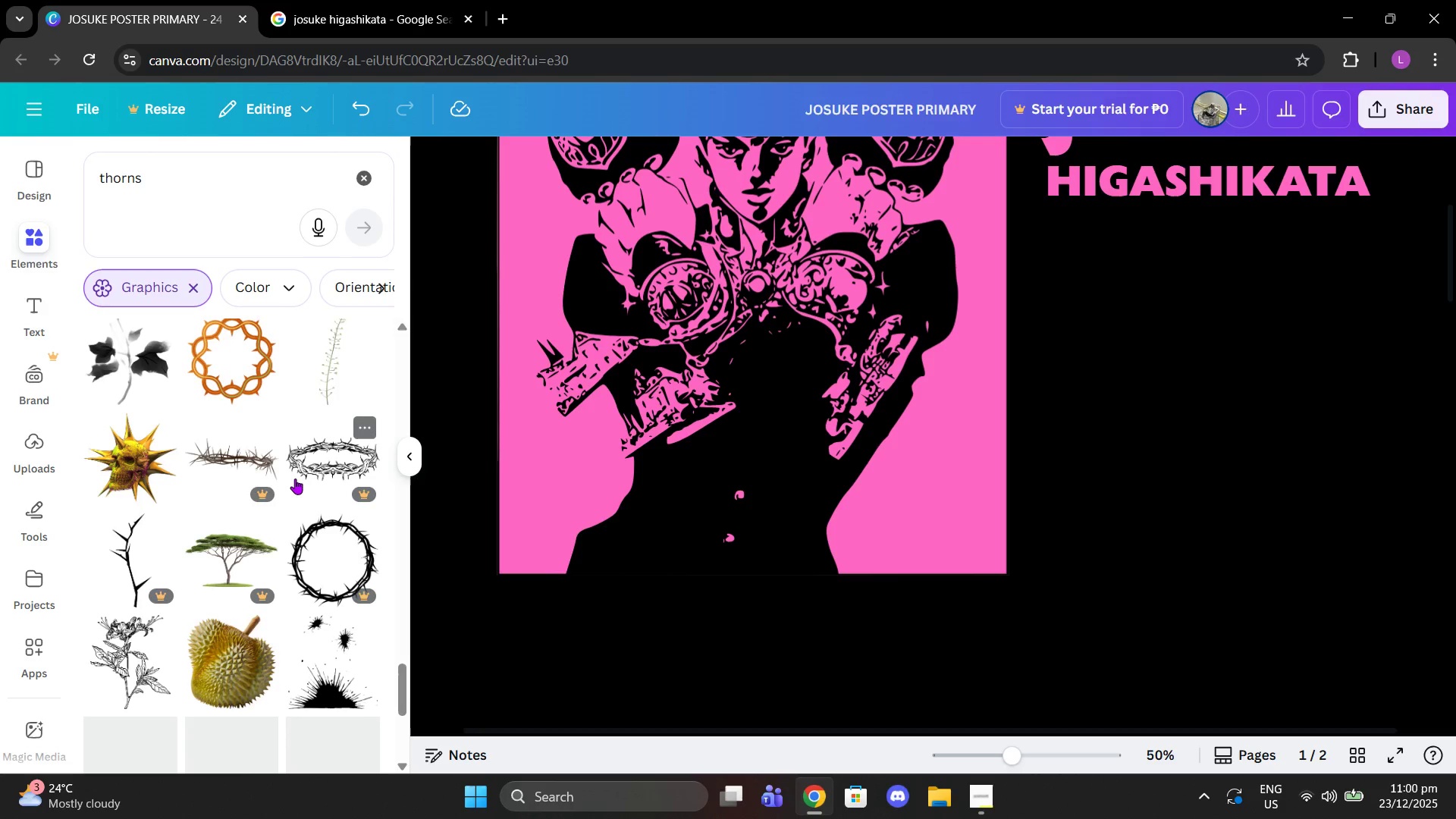 
scroll: coordinate [259, 465], scroll_direction: up, amount: 11.0
 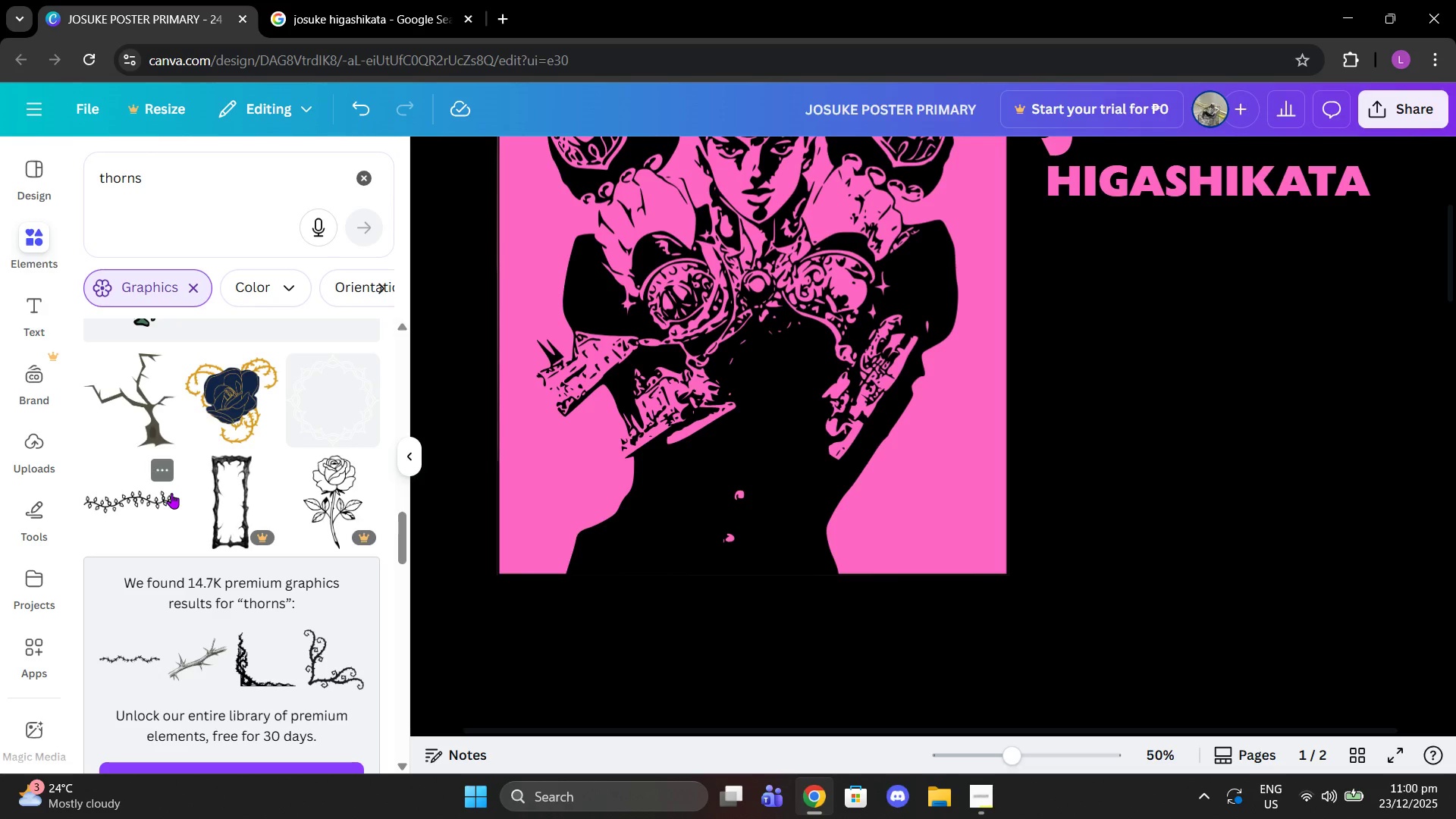 
left_click([171, 493])
 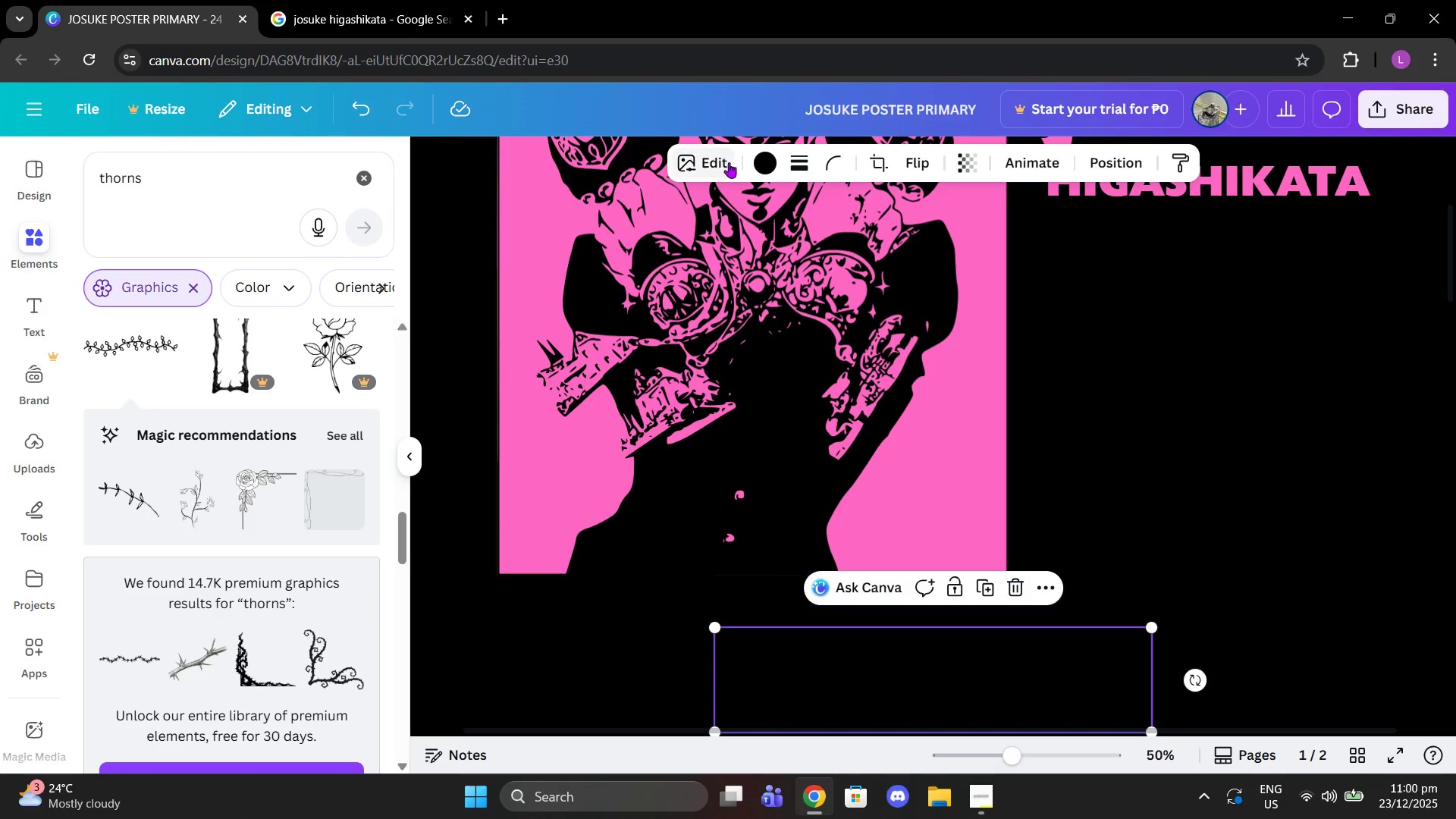 
left_click([752, 169])
 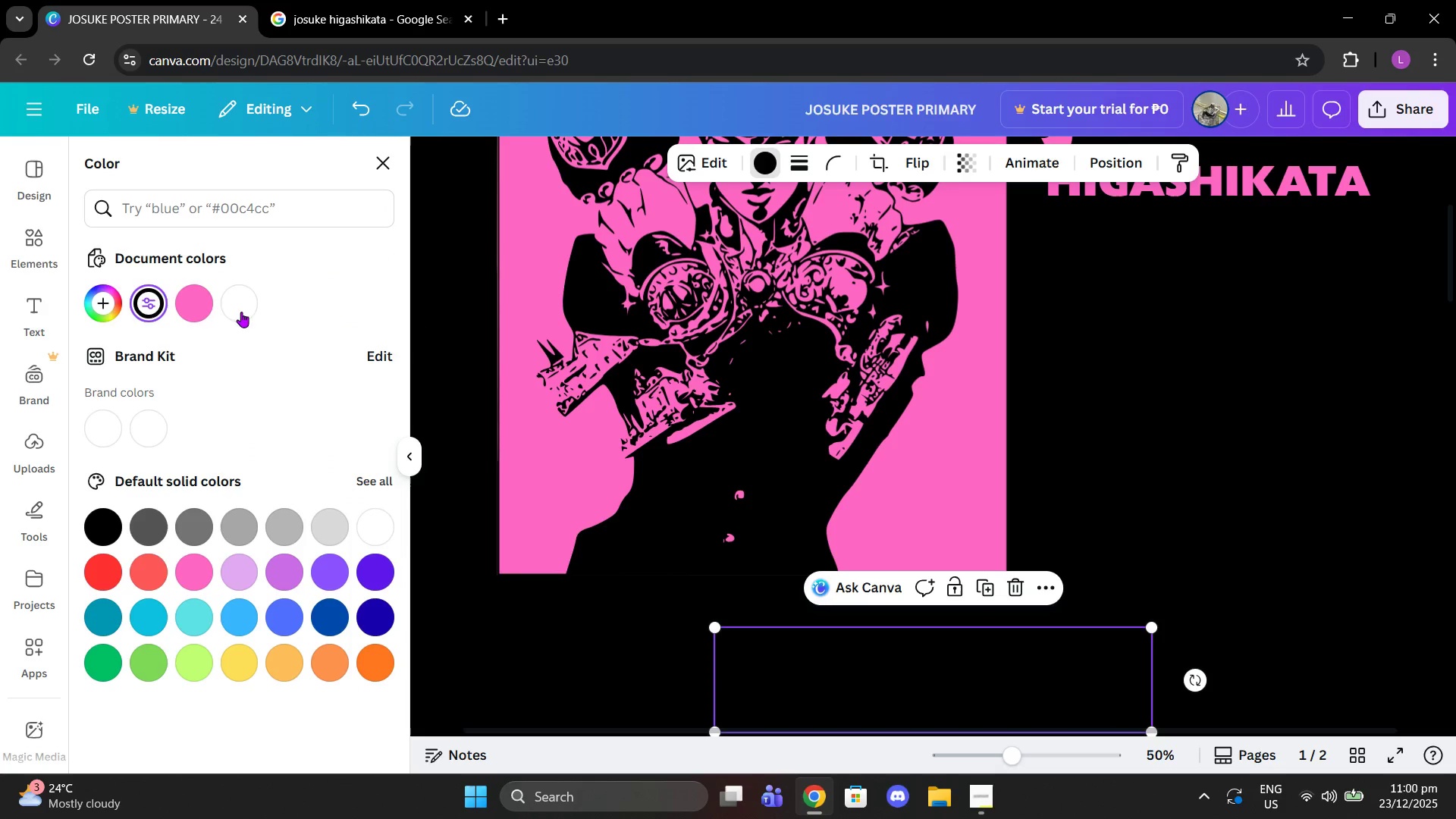 
left_click([202, 311])
 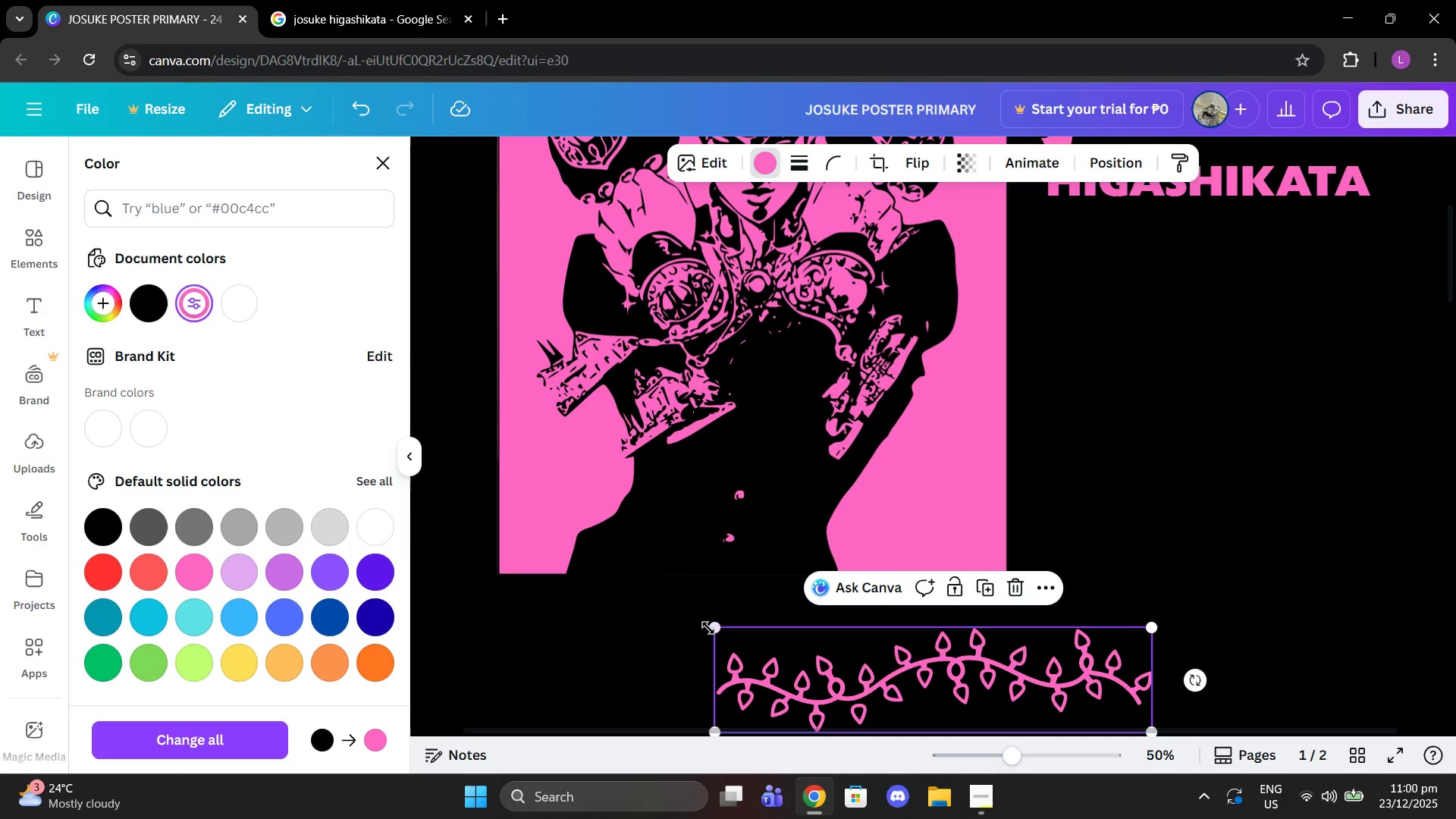 
left_click_drag(start_coordinate=[708, 624], to_coordinate=[959, 738])
 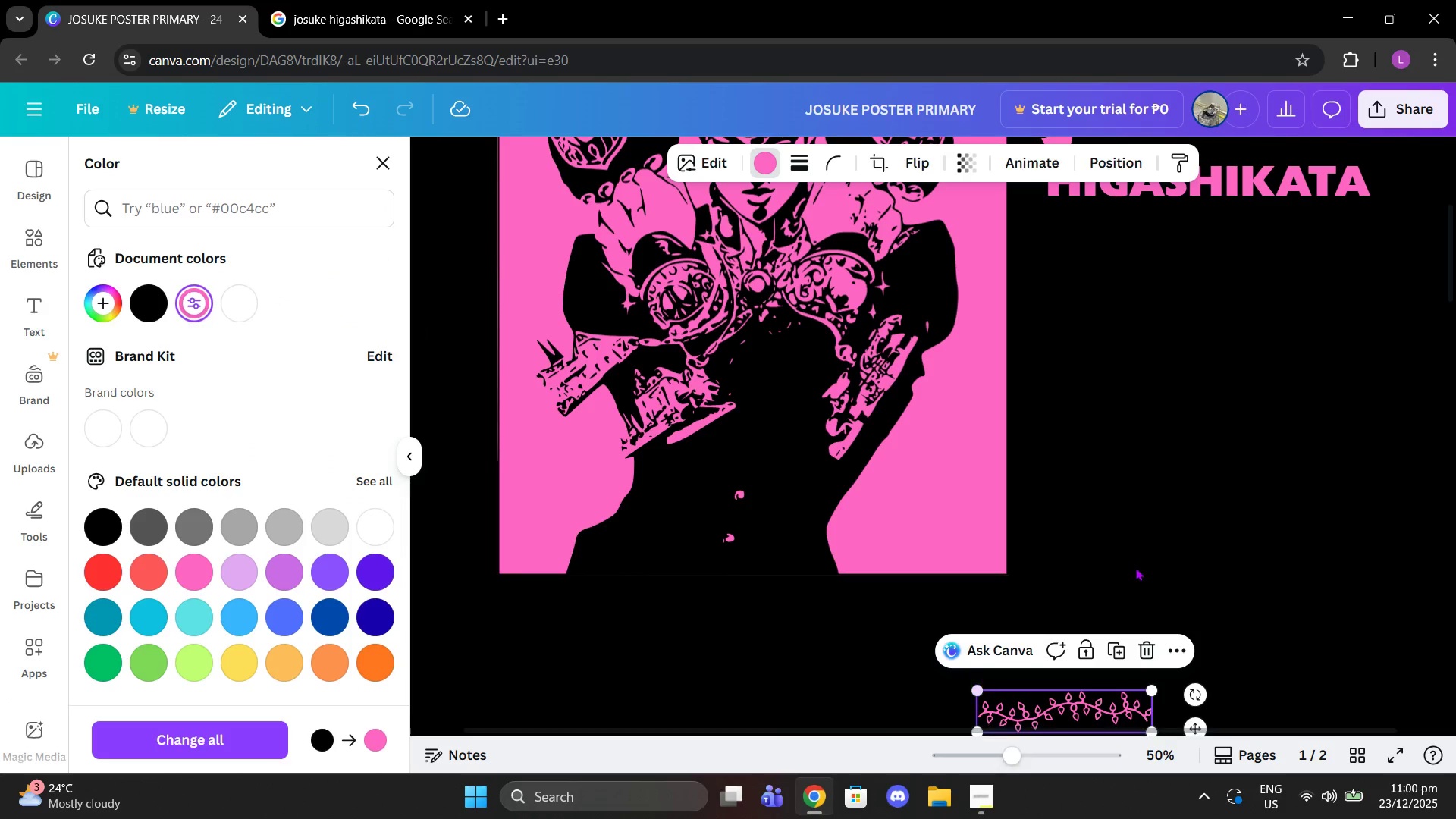 
scroll: coordinate [1135, 567], scroll_direction: up, amount: 2.0
 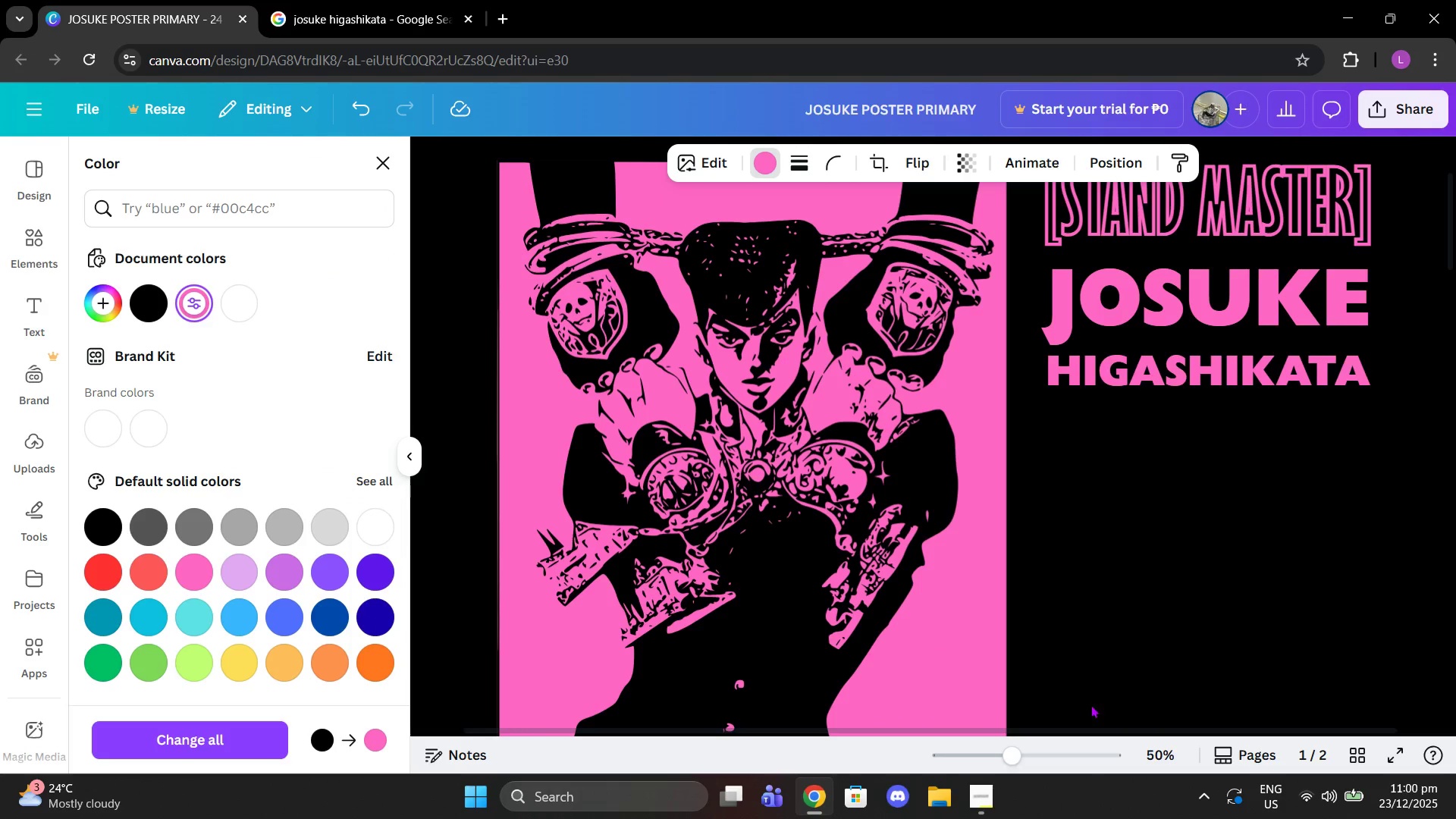 
scroll: coordinate [1098, 667], scroll_direction: down, amount: 2.0
 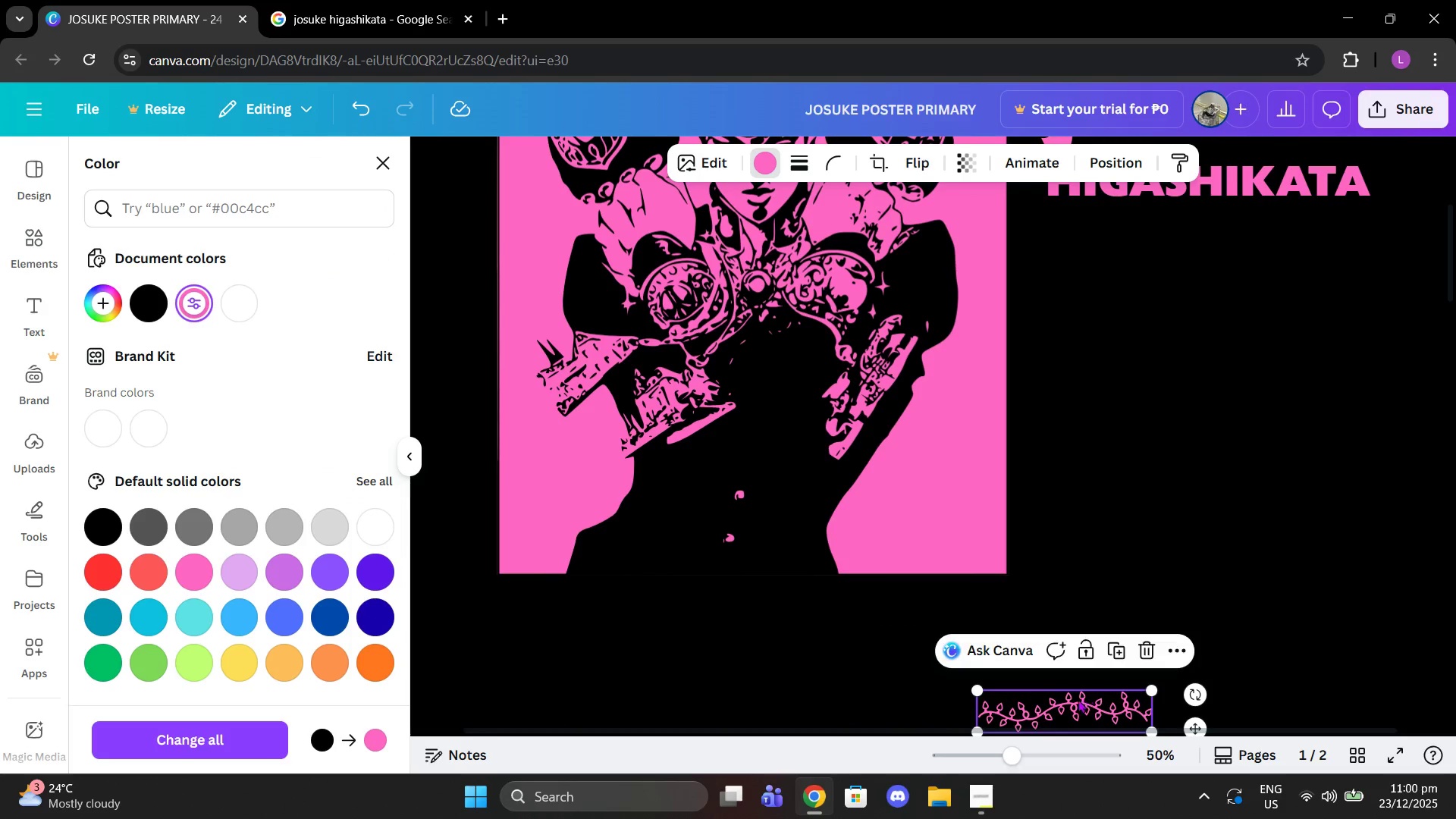 
left_click_drag(start_coordinate=[1078, 712], to_coordinate=[1209, 254])
 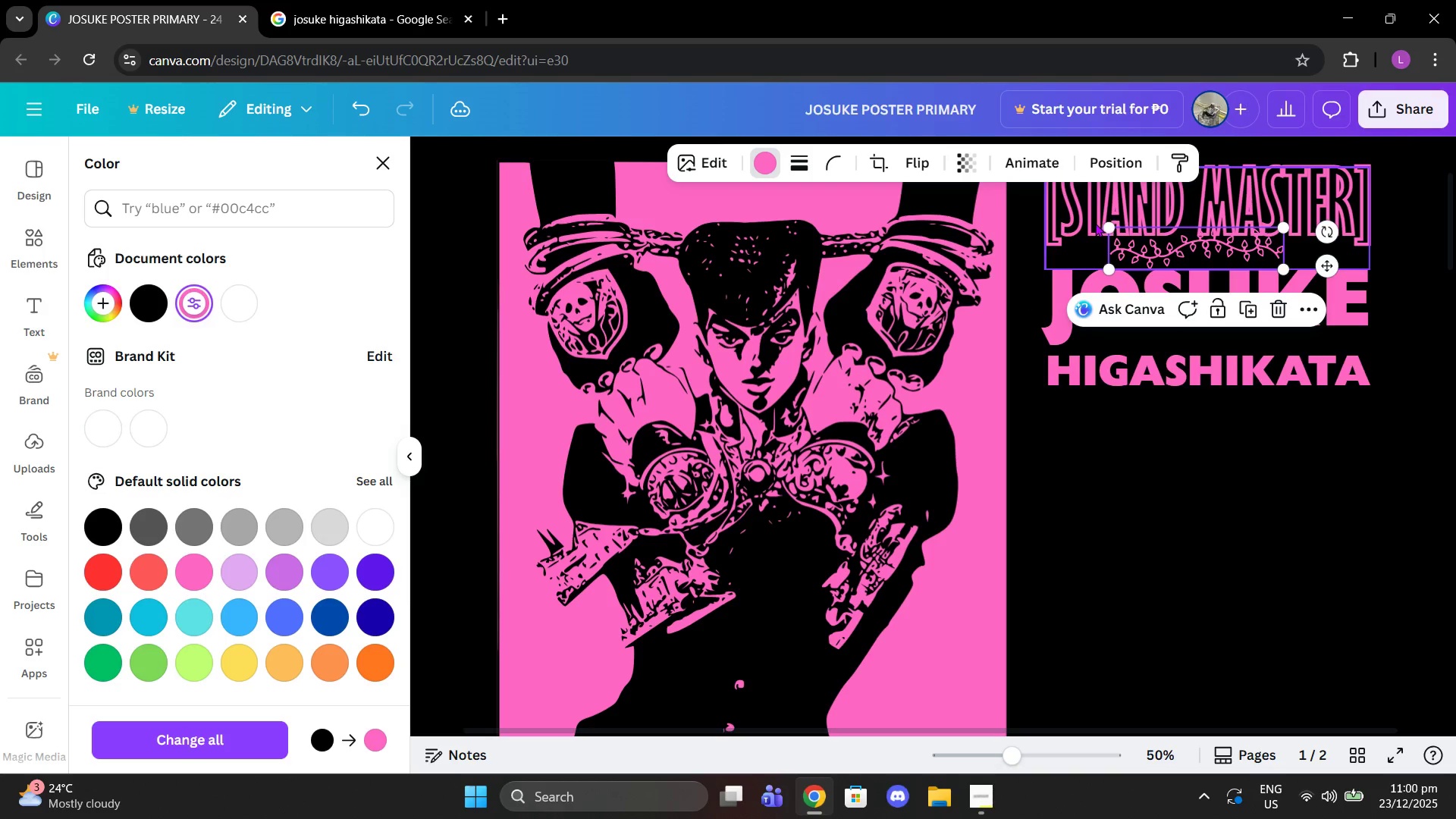 
scroll: coordinate [1174, 271], scroll_direction: up, amount: 2.0
 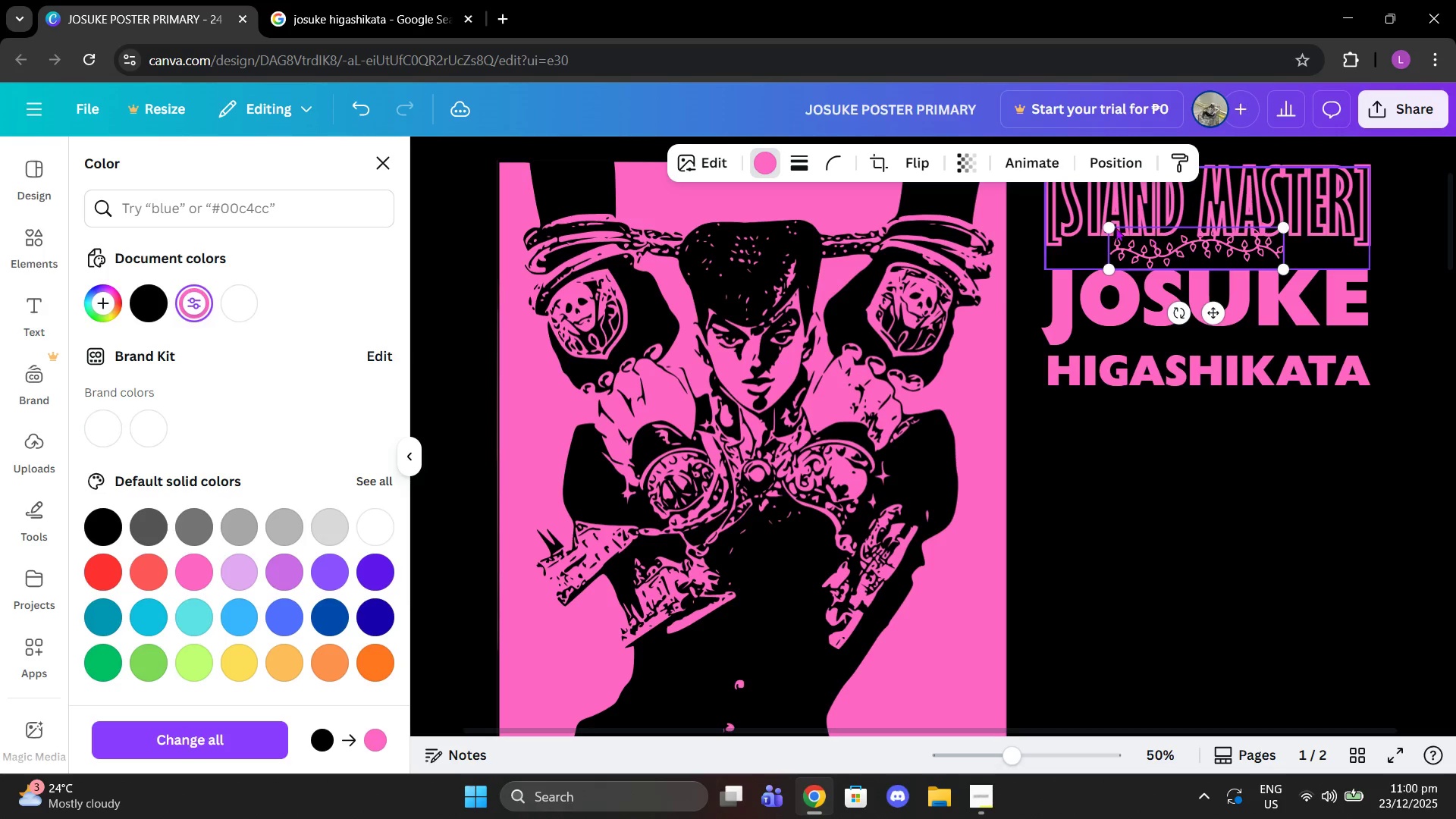 
left_click_drag(start_coordinate=[1103, 225], to_coordinate=[1174, 259])
 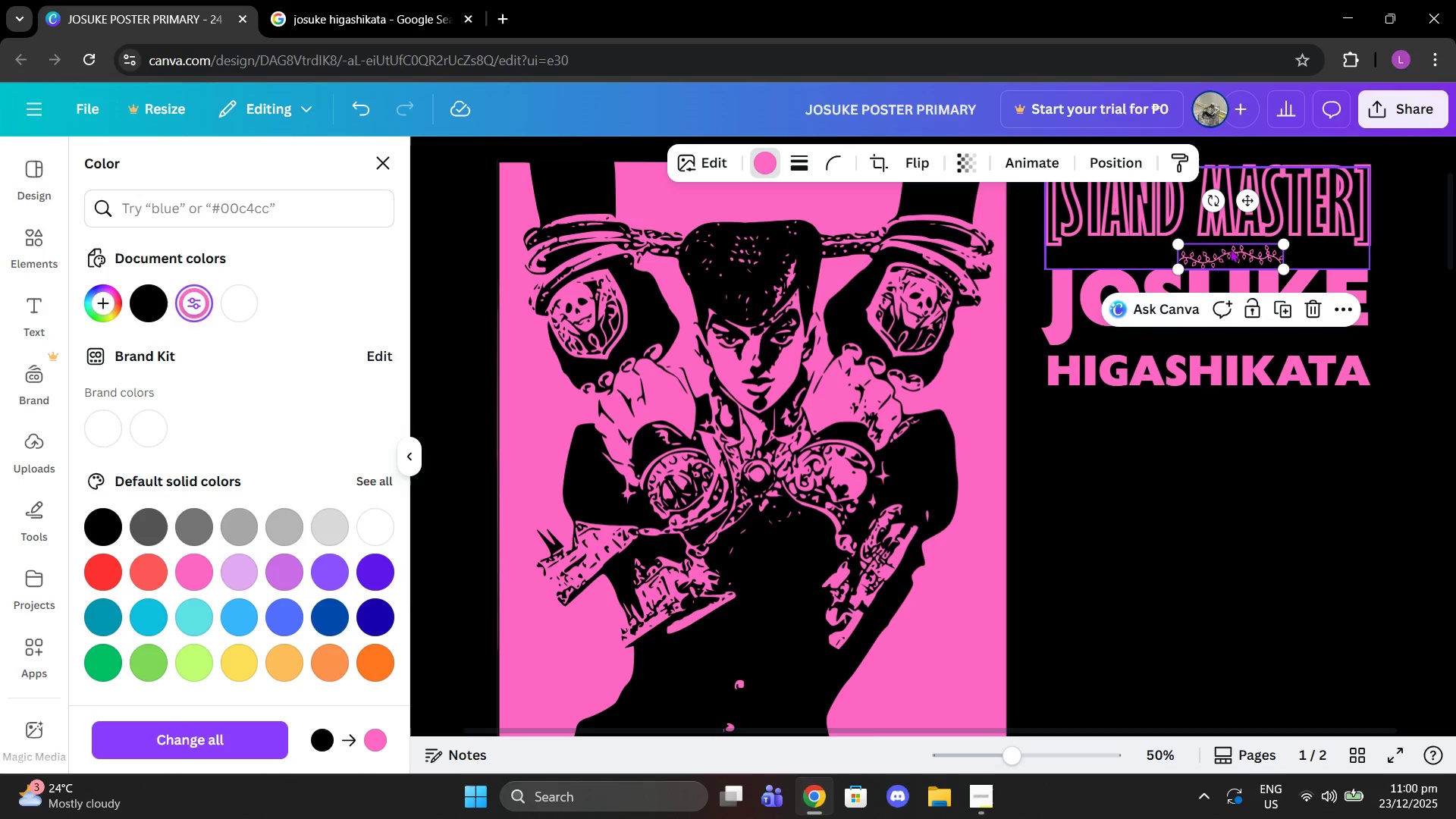 
left_click_drag(start_coordinate=[1235, 251], to_coordinate=[1200, 253])
 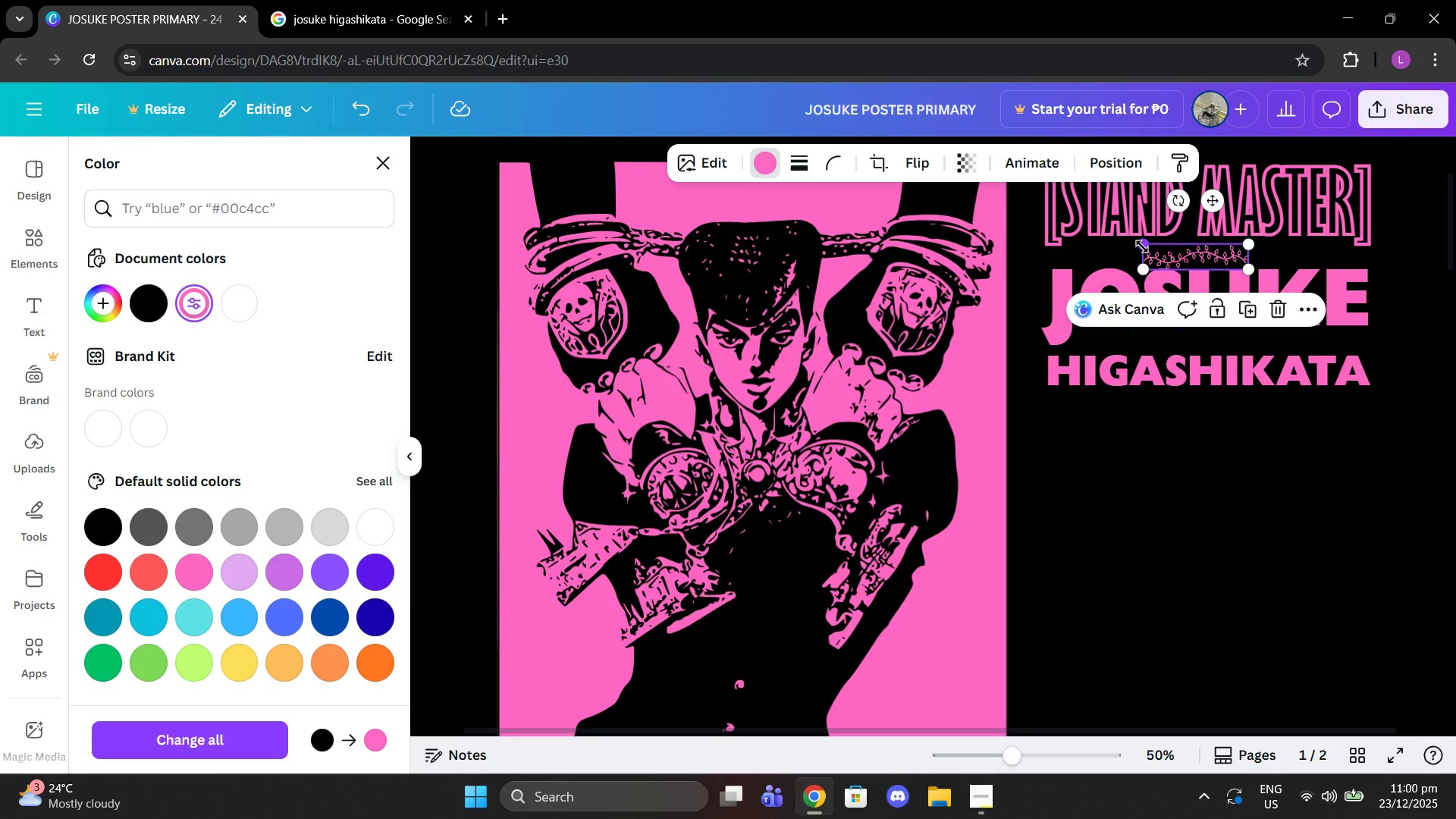 
left_click_drag(start_coordinate=[1139, 246], to_coordinate=[1153, 250])
 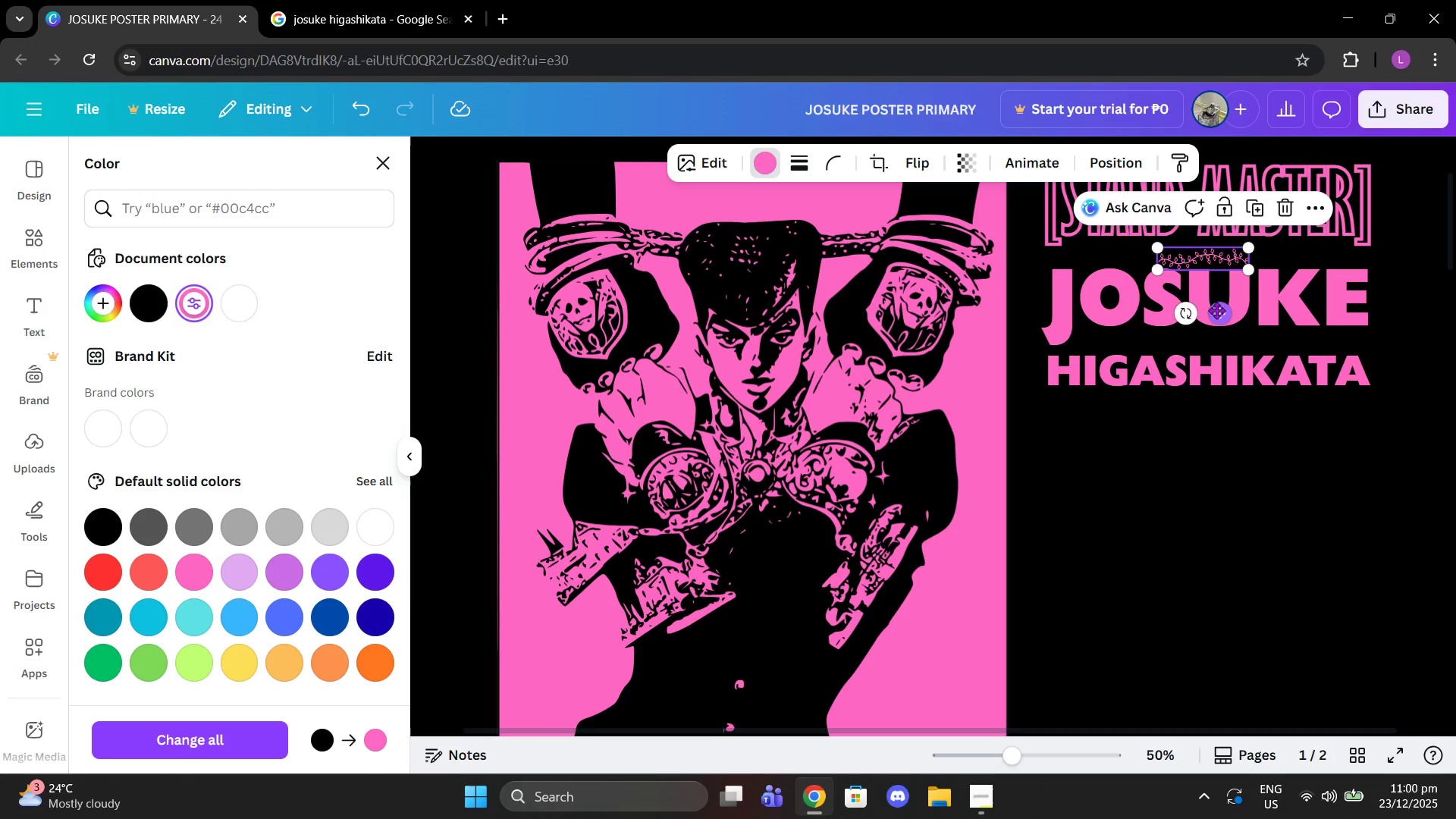 
left_click_drag(start_coordinate=[1218, 312], to_coordinate=[1222, 306])
 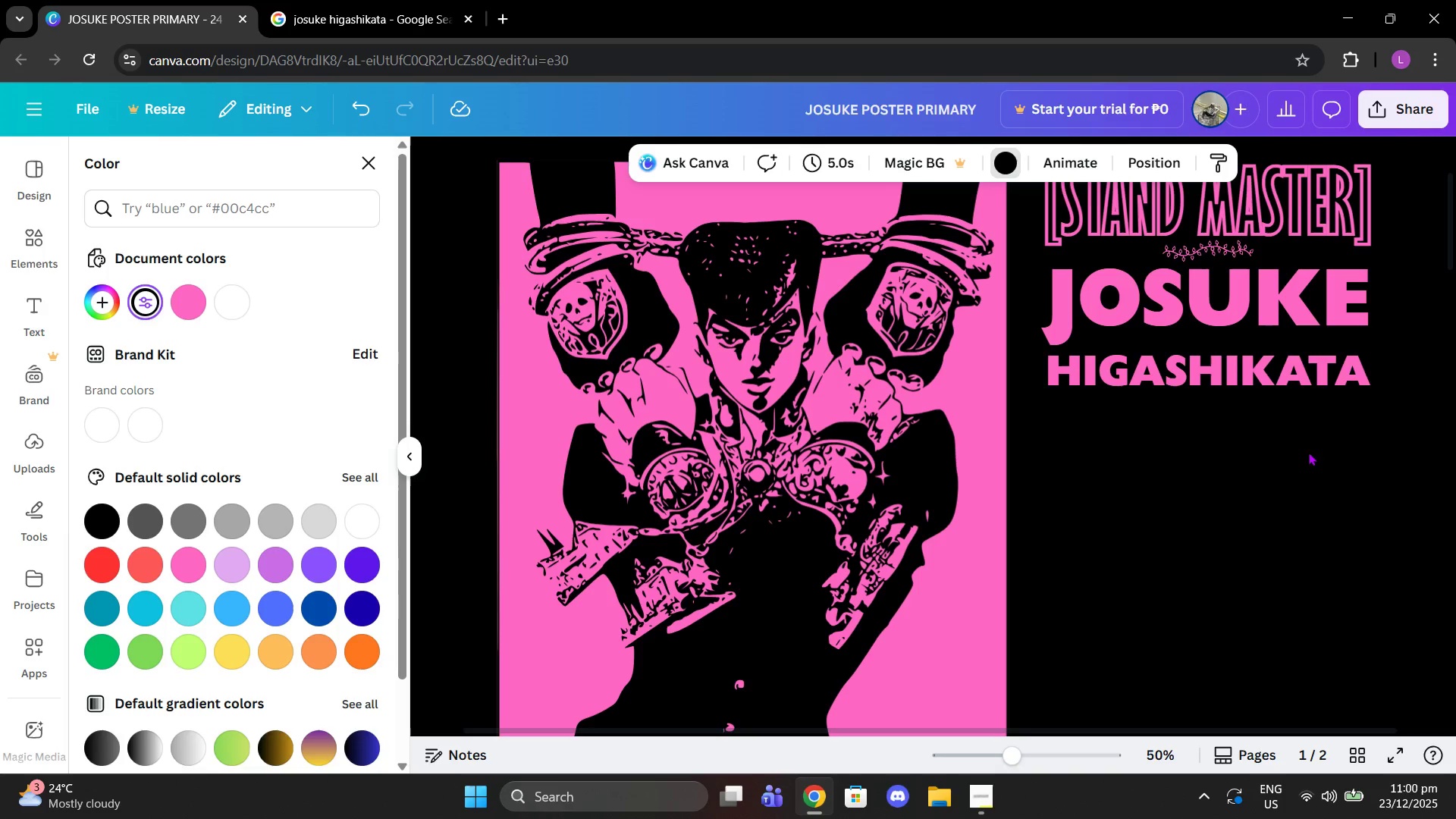 
scroll: coordinate [1388, 368], scroll_direction: up, amount: 2.0
 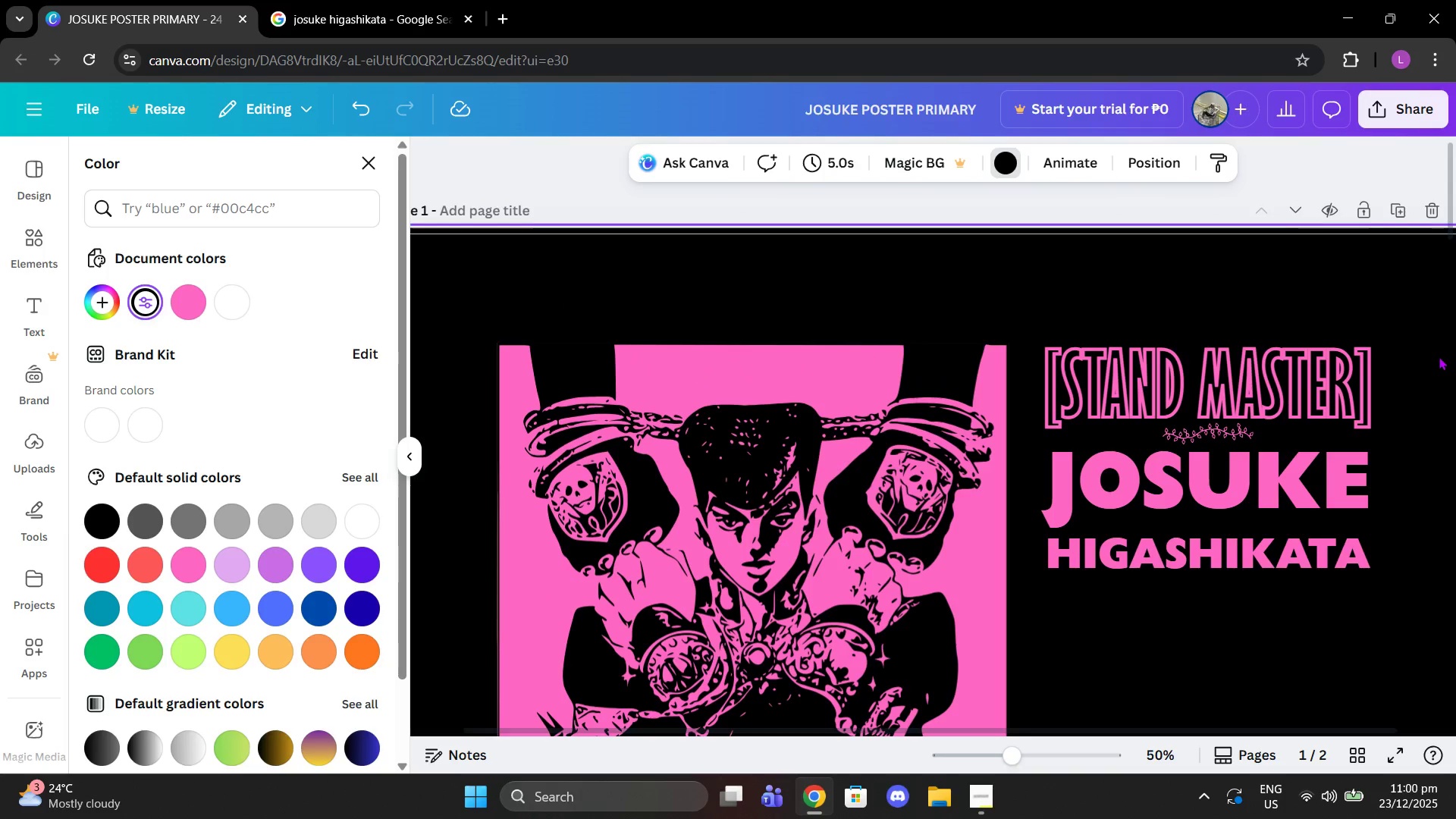 
scroll: coordinate [1439, 356], scroll_direction: down, amount: 1.0
 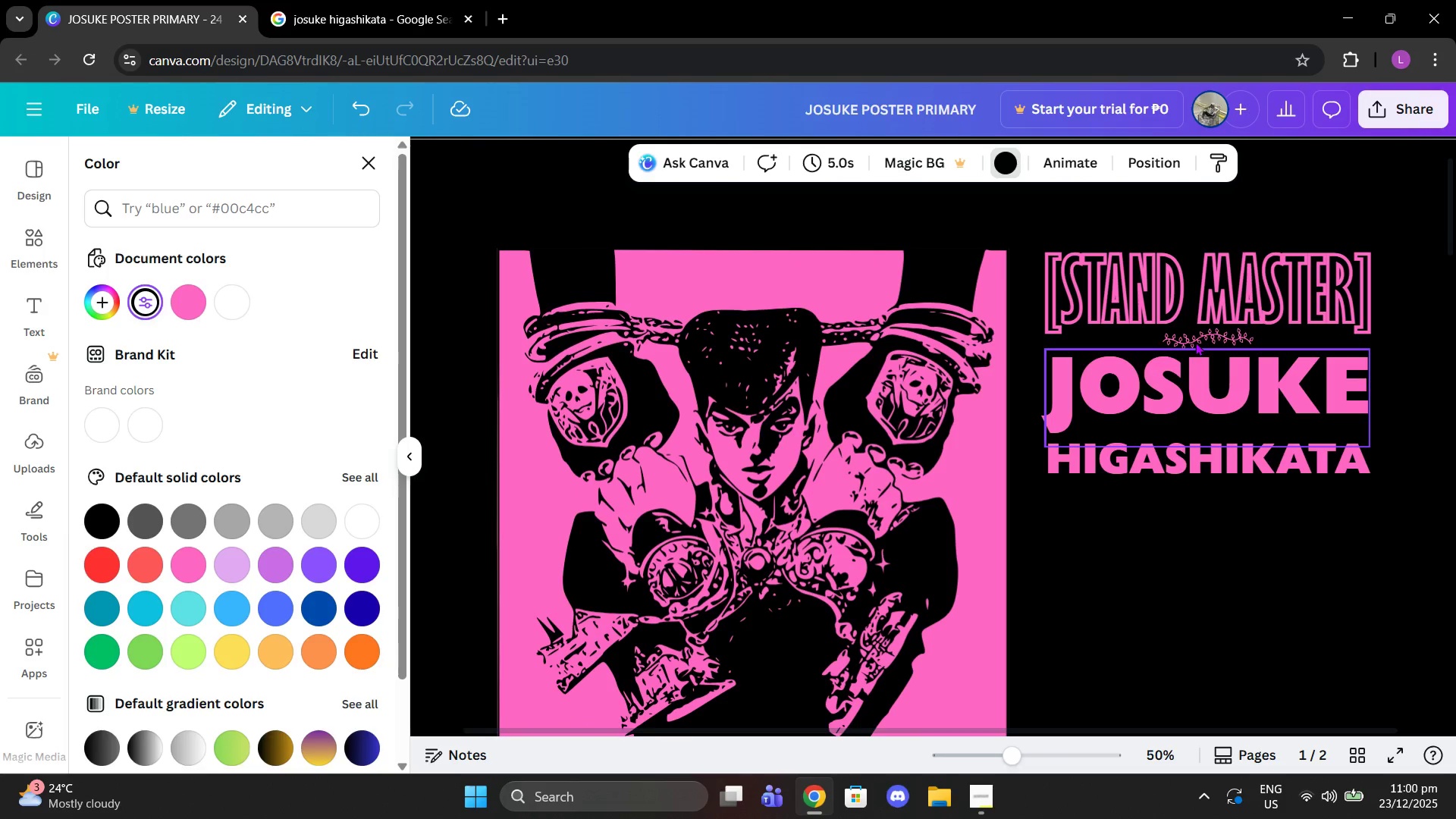 
left_click([1189, 336])
 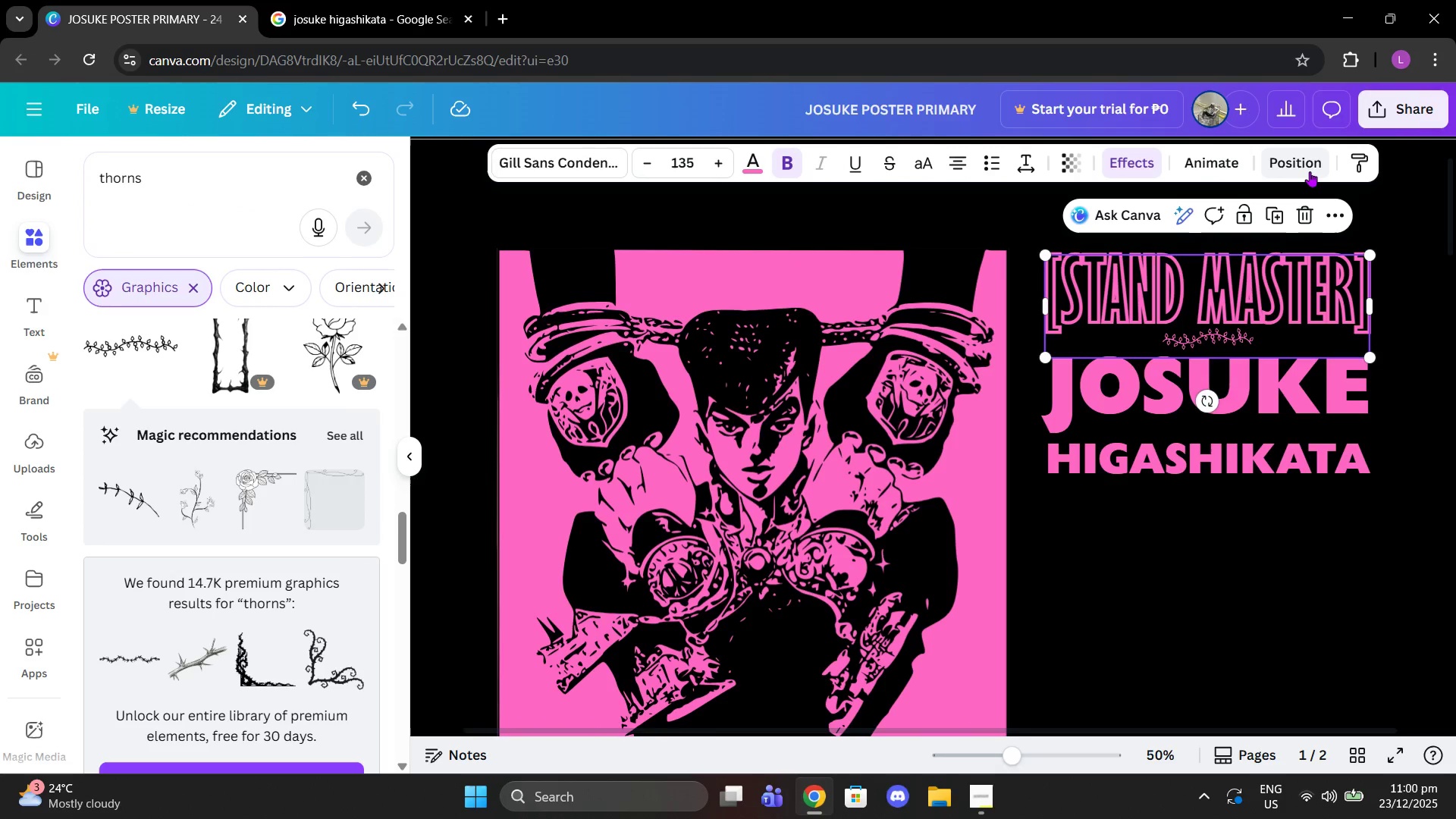 
left_click([1310, 171])
 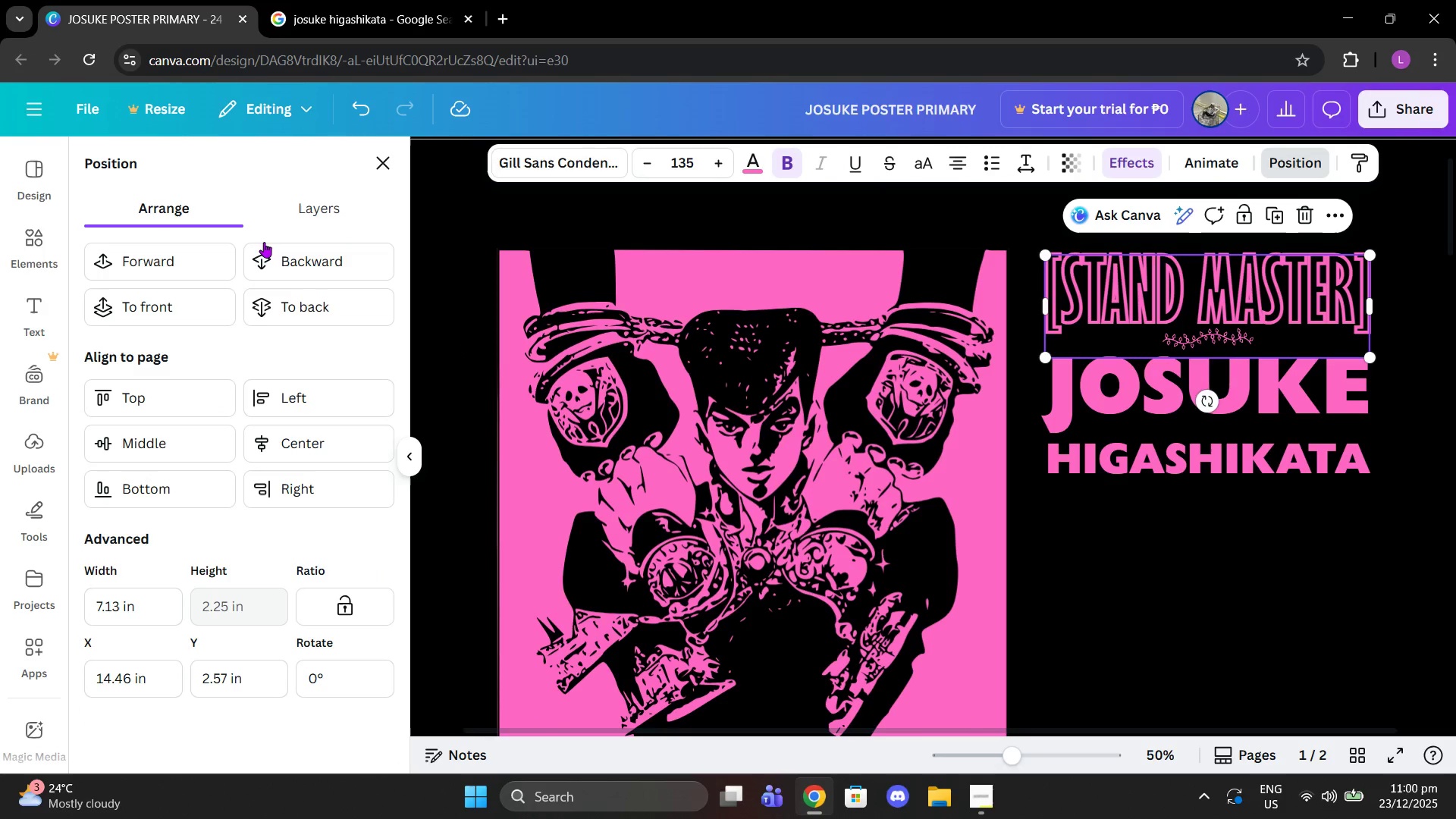 
left_click([293, 207])
 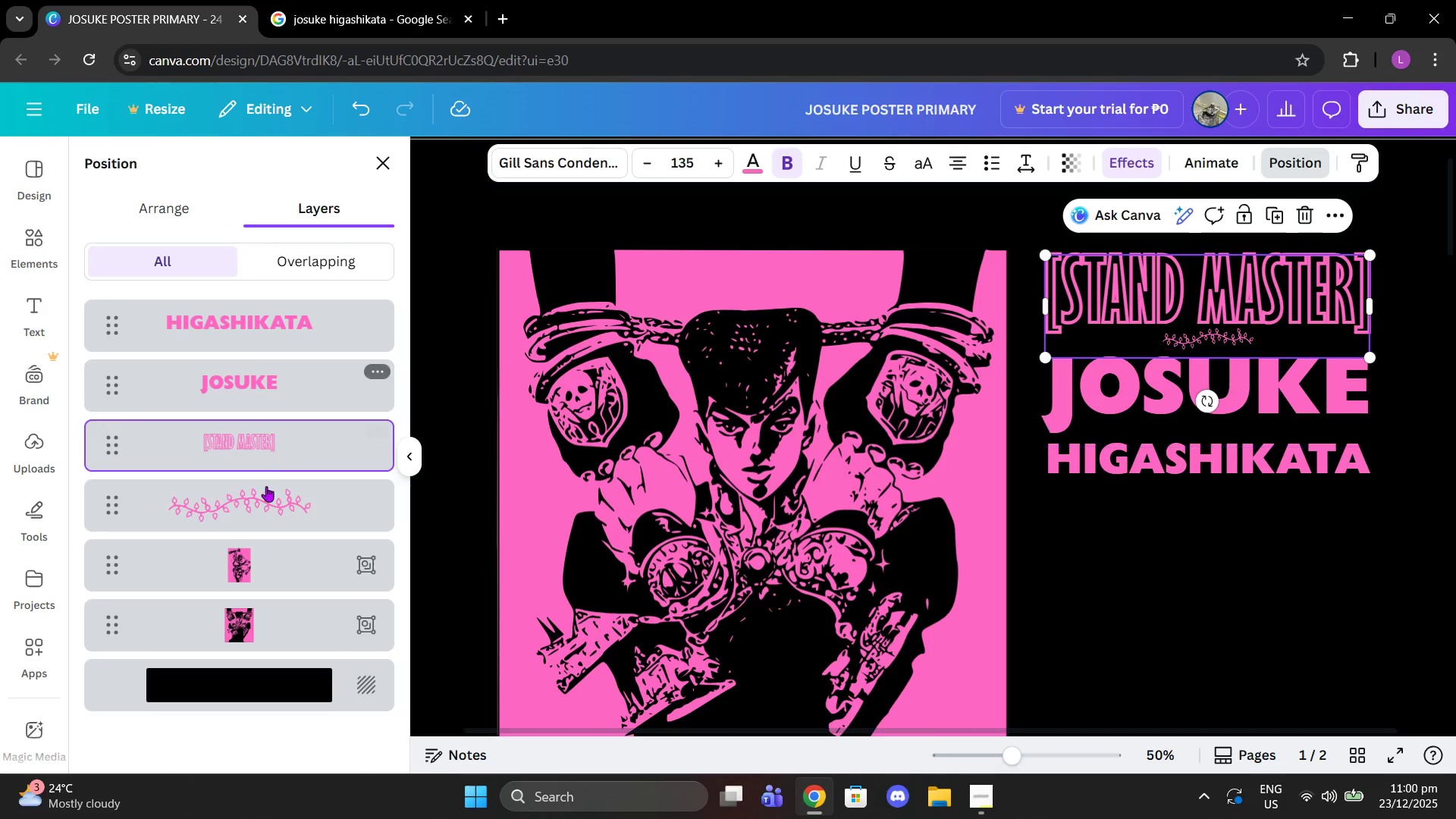 
left_click([269, 504])
 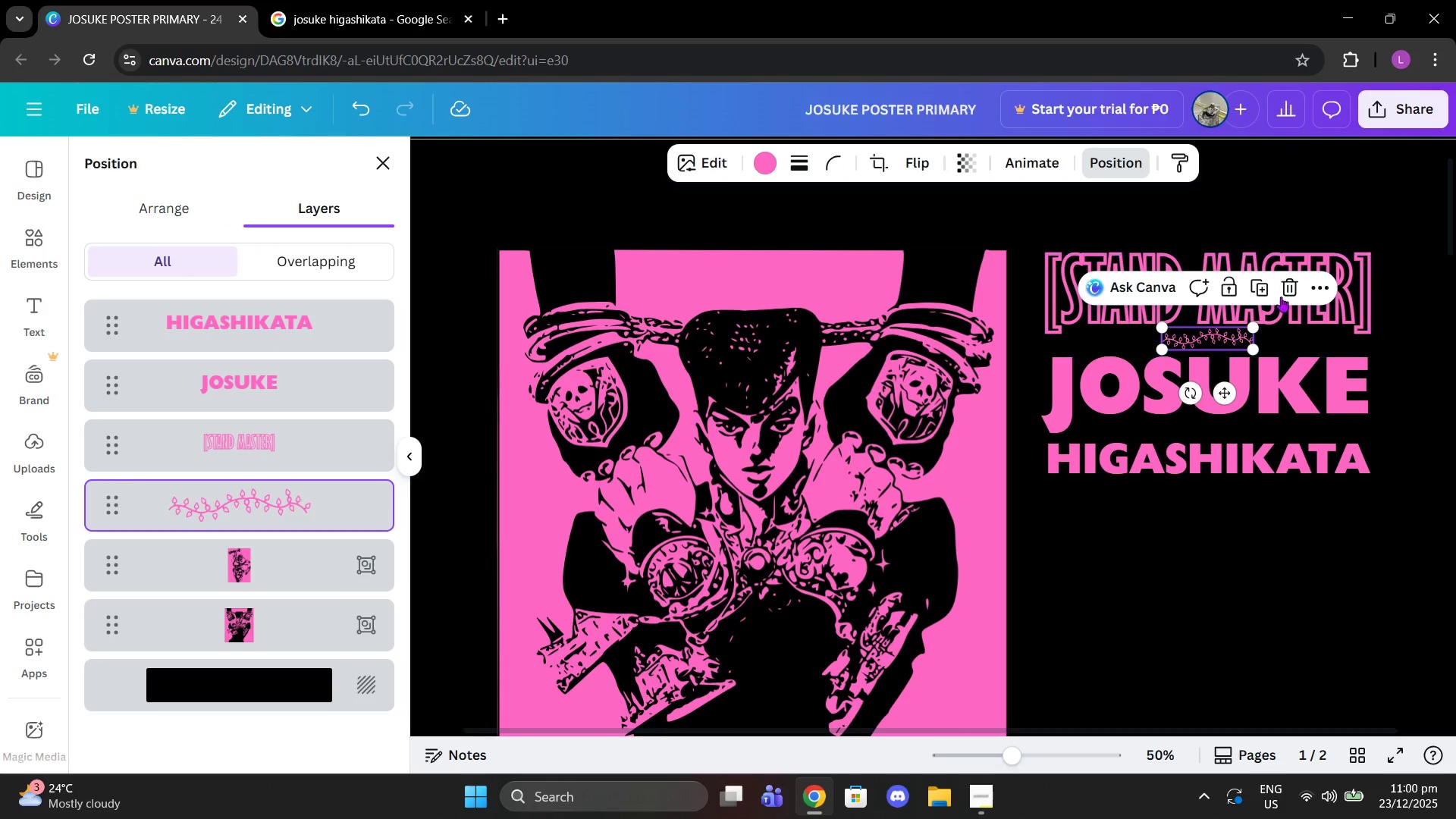 
left_click([1257, 283])
 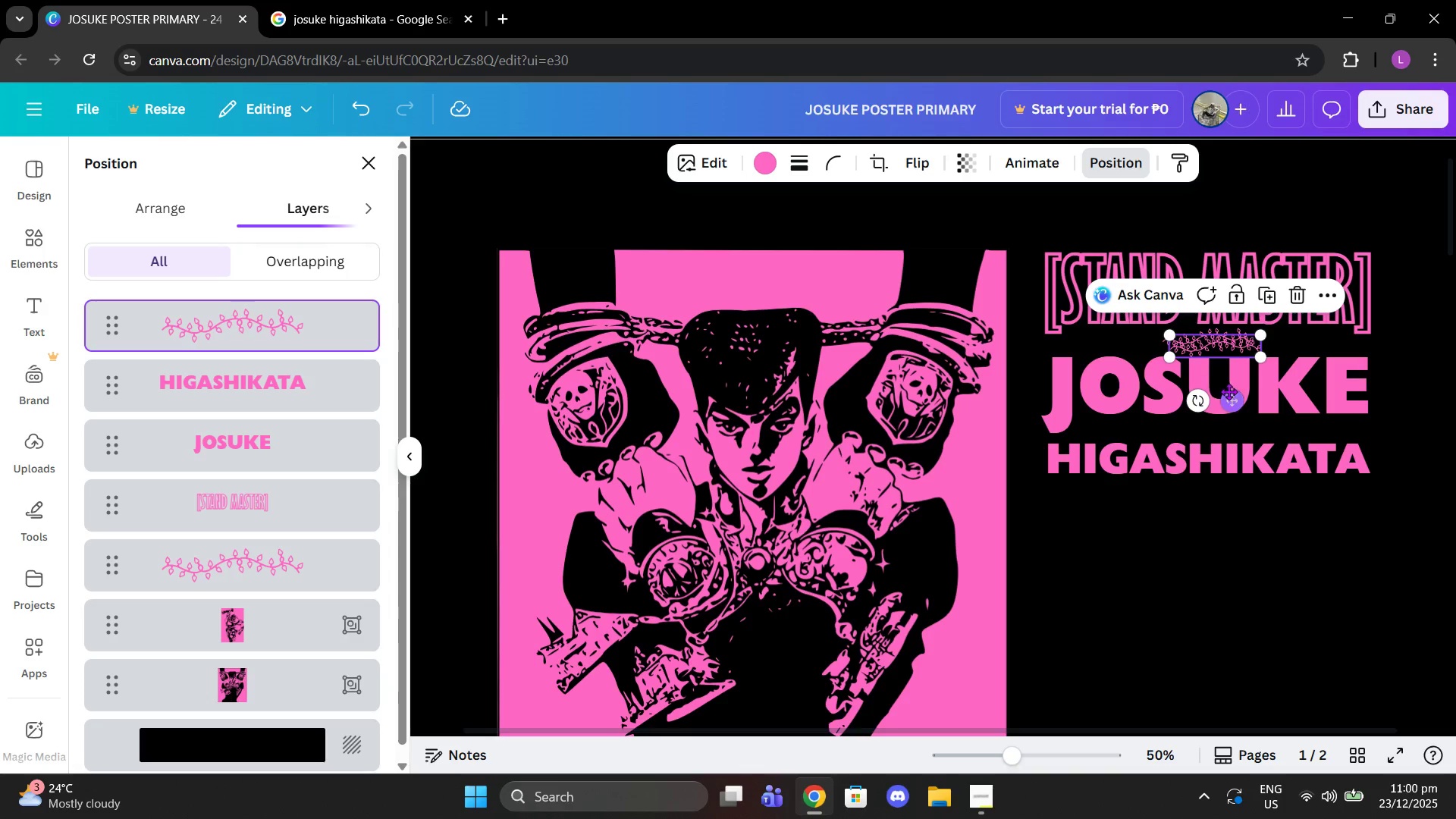 
left_click_drag(start_coordinate=[1235, 399], to_coordinate=[1134, 392])
 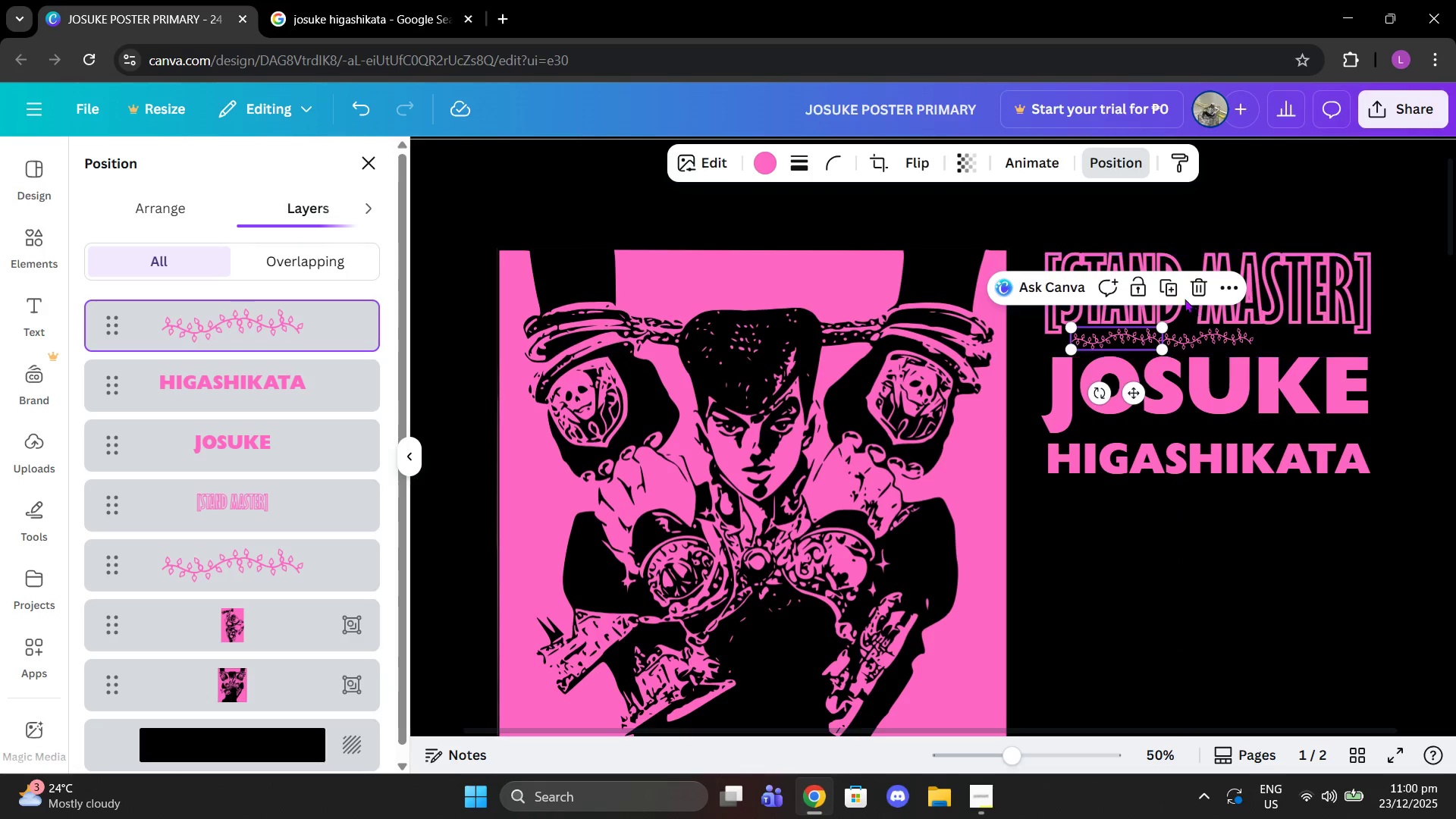 
left_click([1169, 288])
 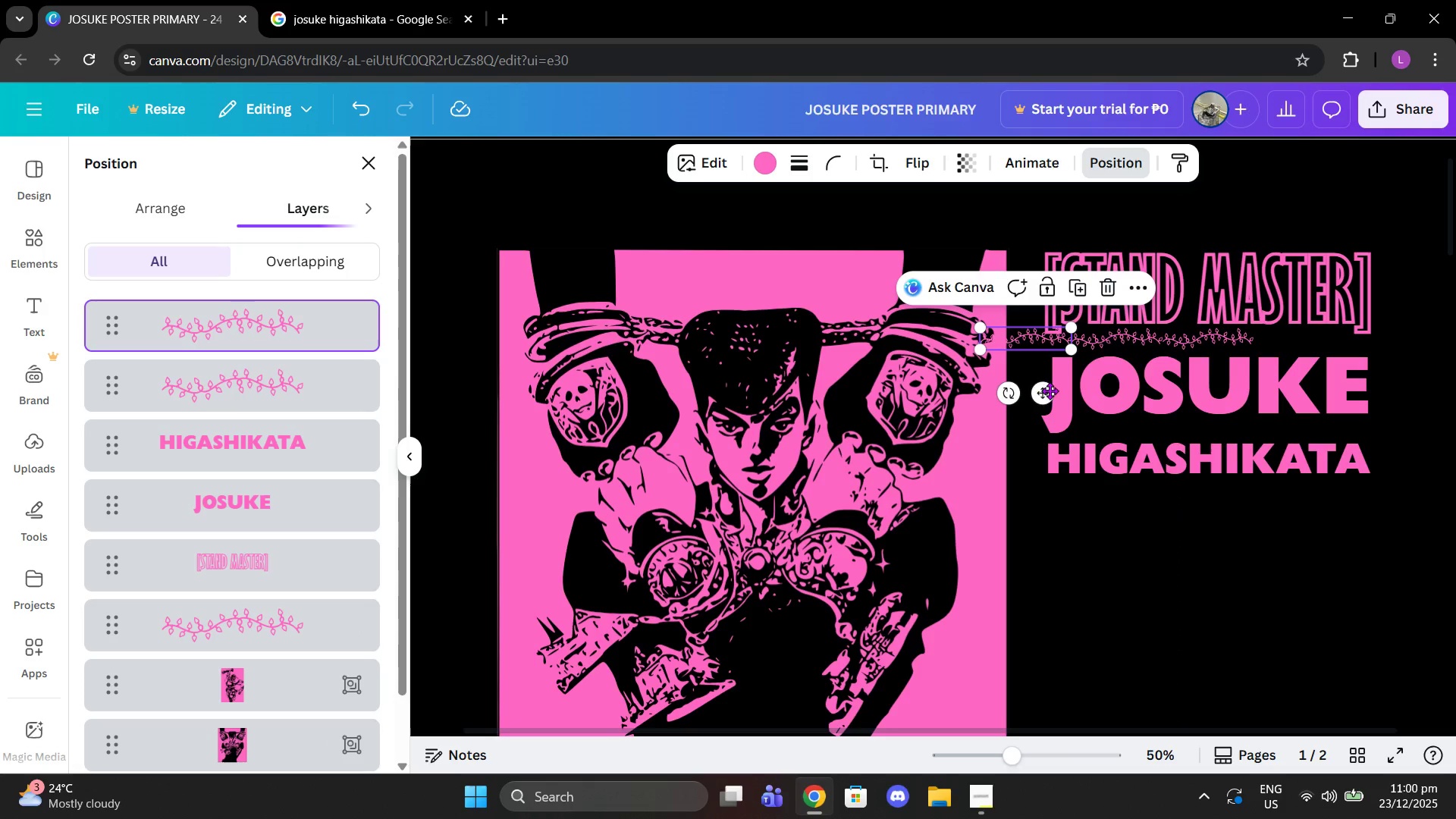 
left_click_drag(start_coordinate=[1040, 391], to_coordinate=[1316, 392])
 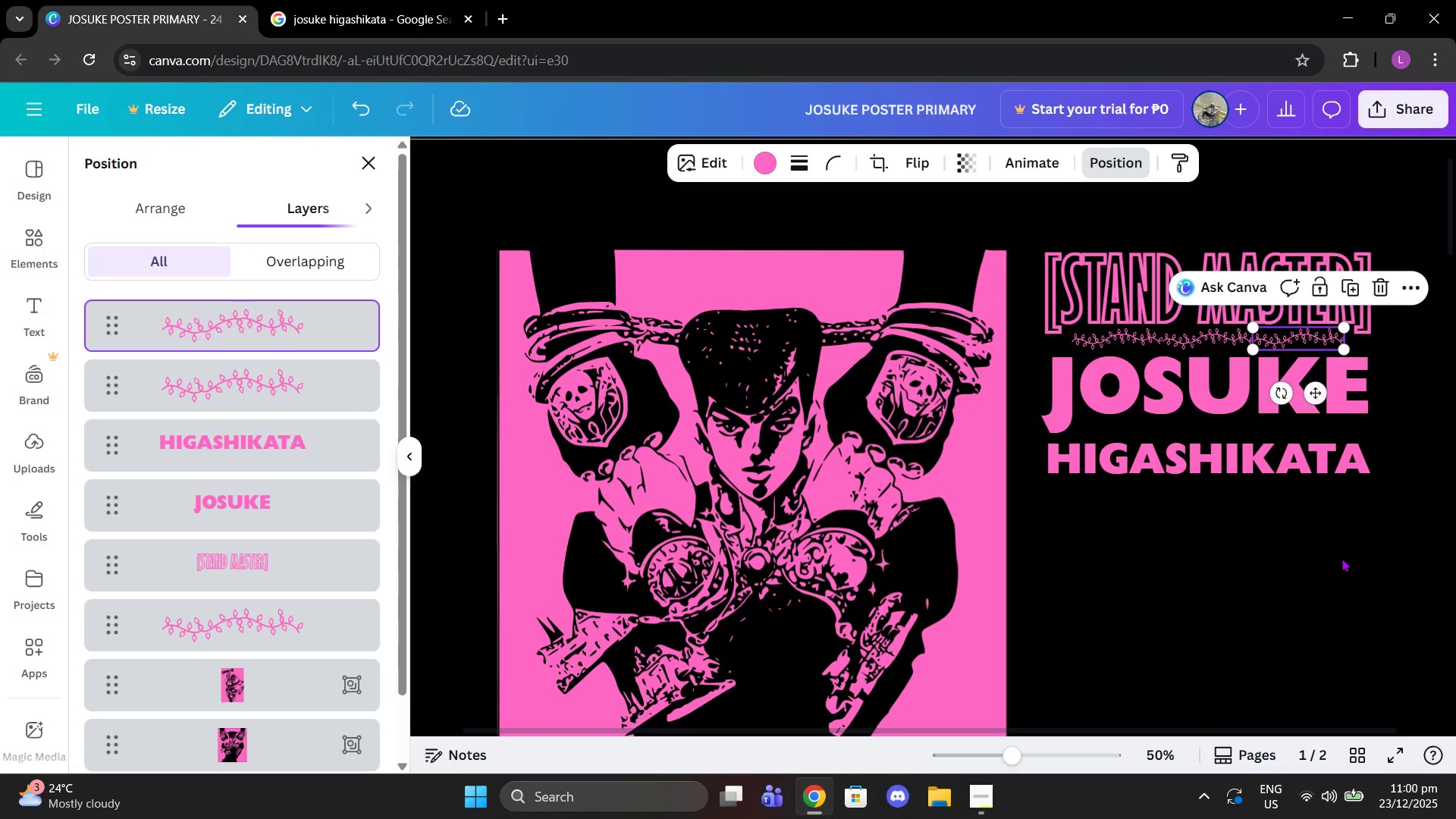 
left_click([1341, 558])
 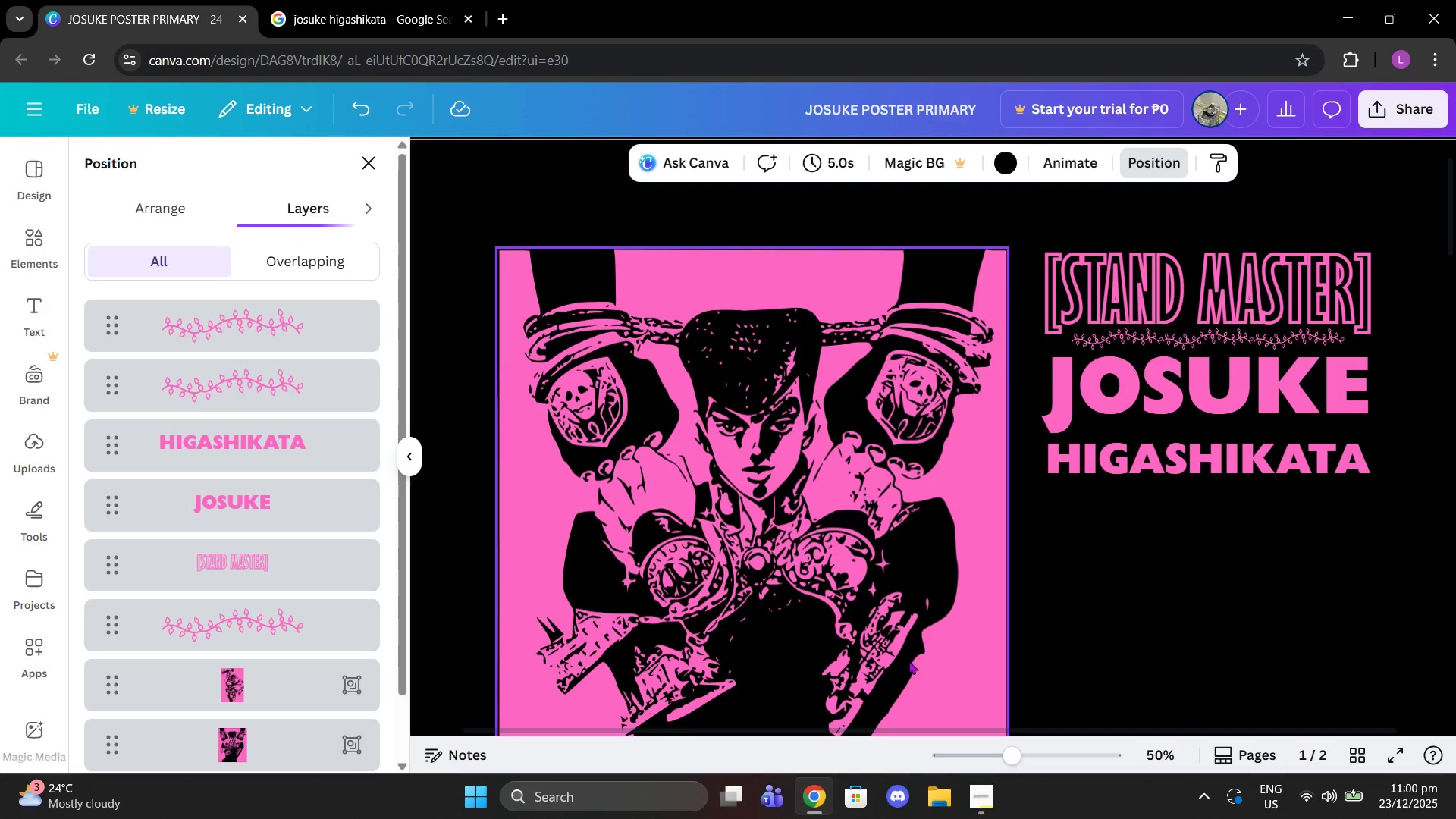 
left_click_drag(start_coordinate=[1012, 750], to_coordinate=[975, 746])
 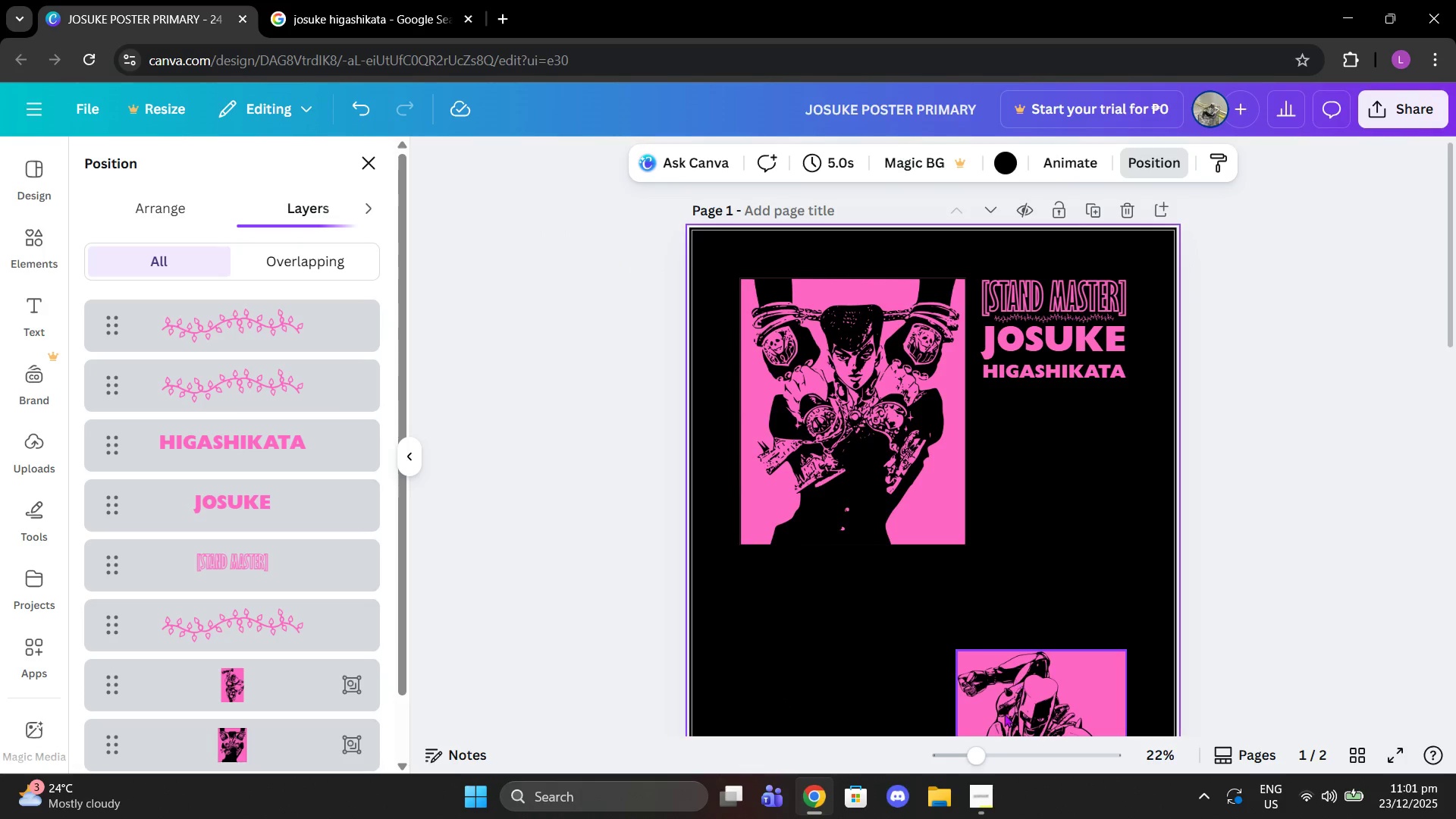 
left_click_drag(start_coordinate=[983, 752], to_coordinate=[1028, 752])
 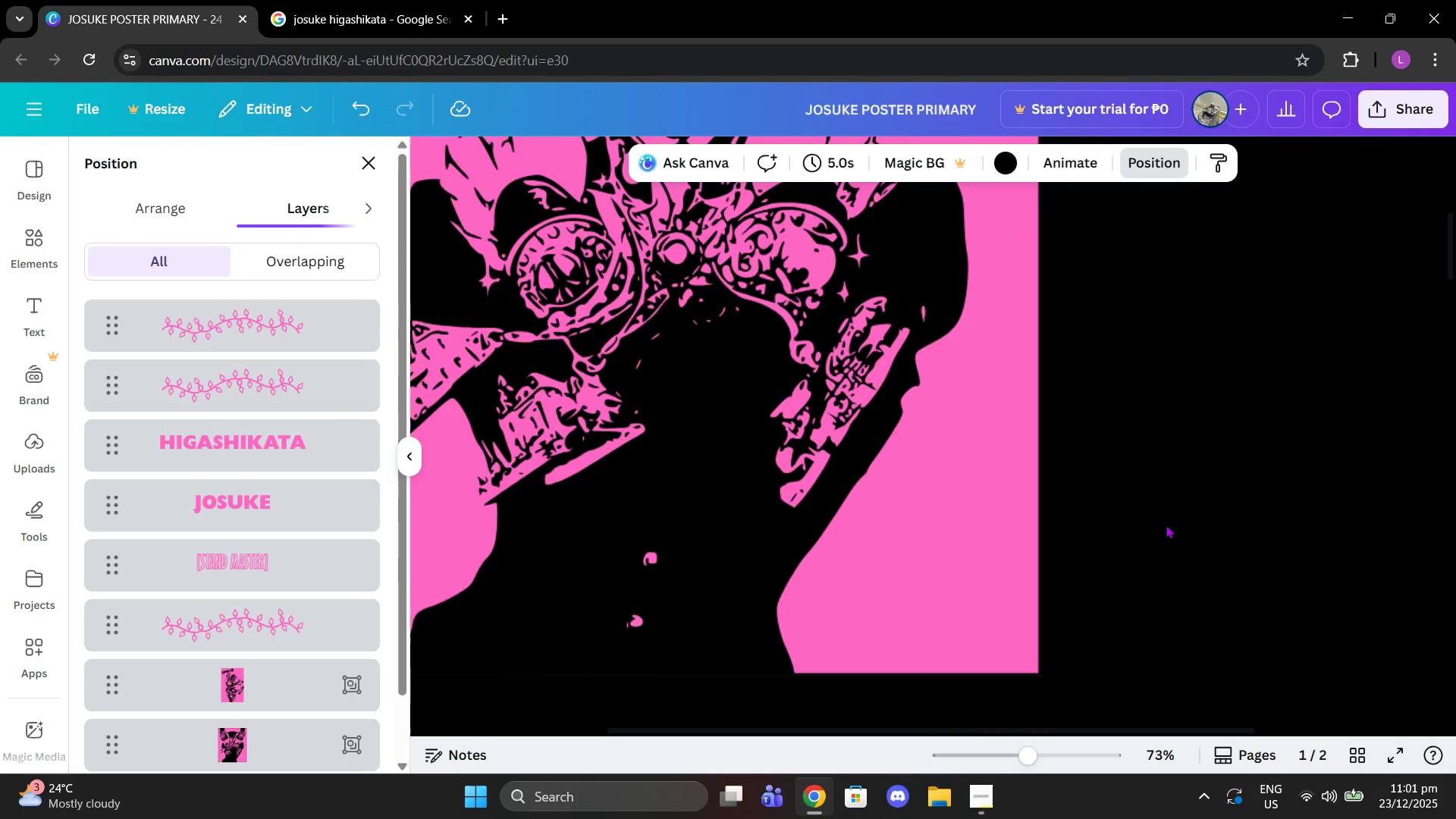 
scroll: coordinate [1166, 525], scroll_direction: up, amount: 3.0
 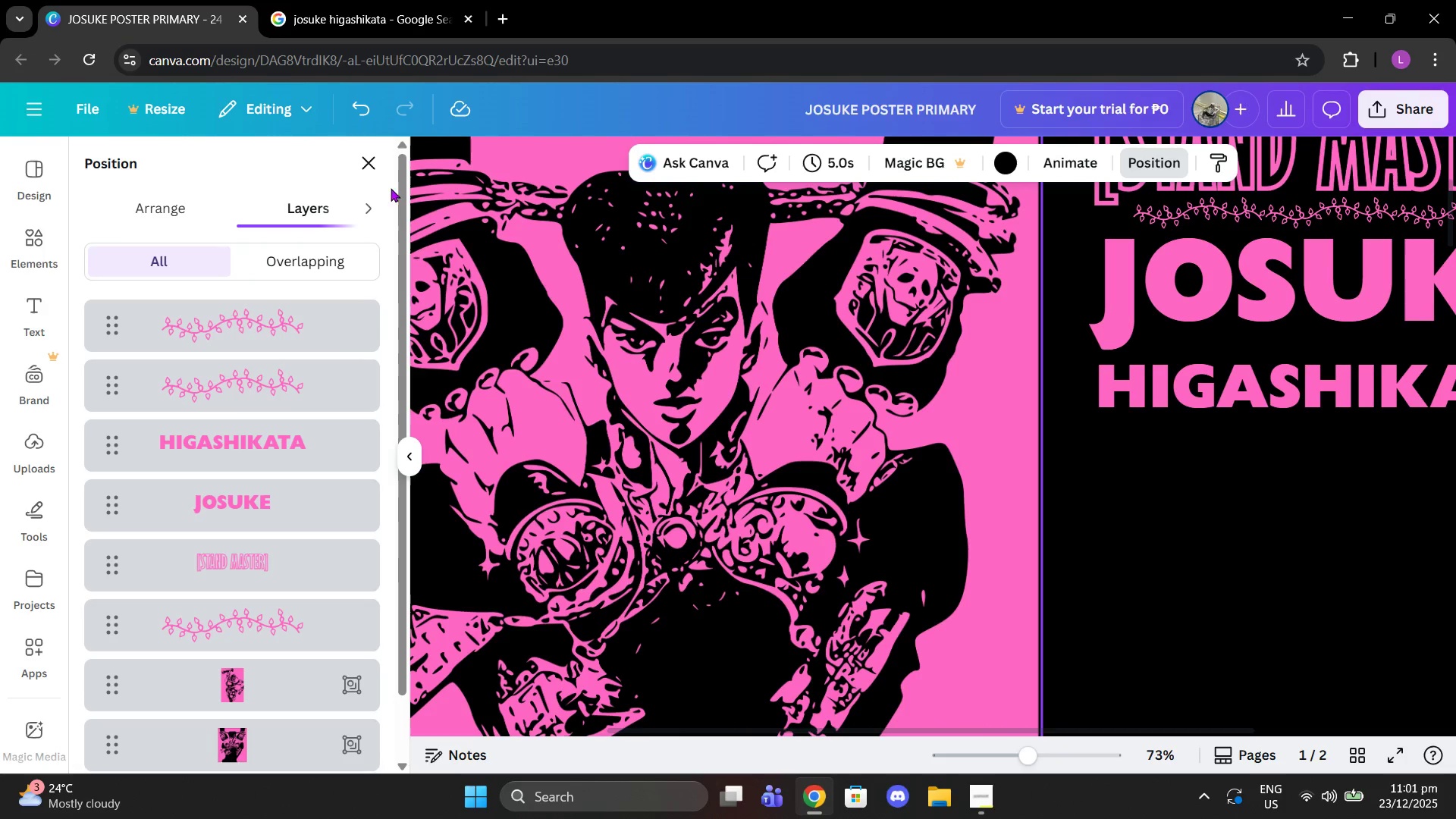 
left_click([368, 162])
 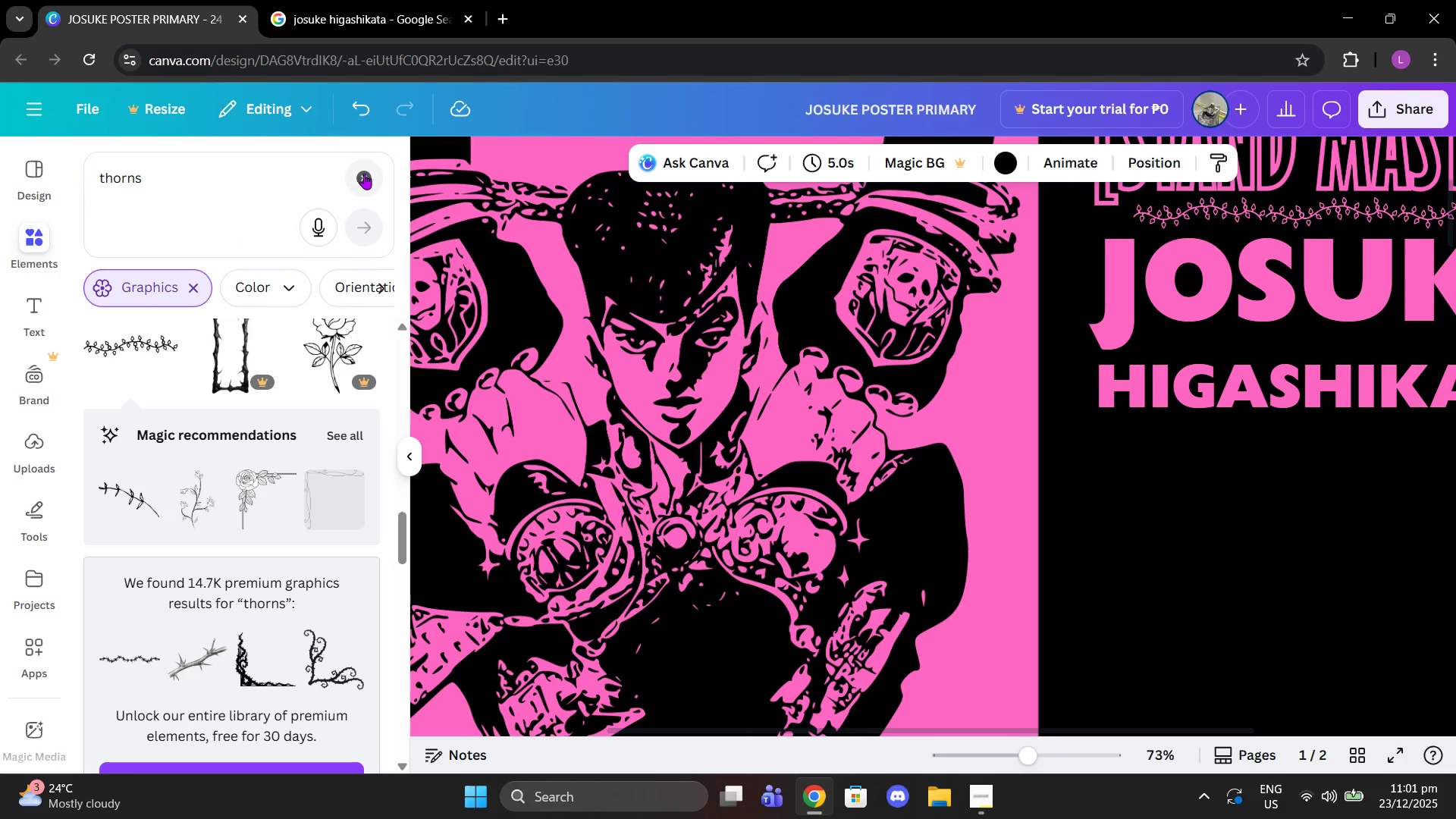 
double_click([293, 174])
 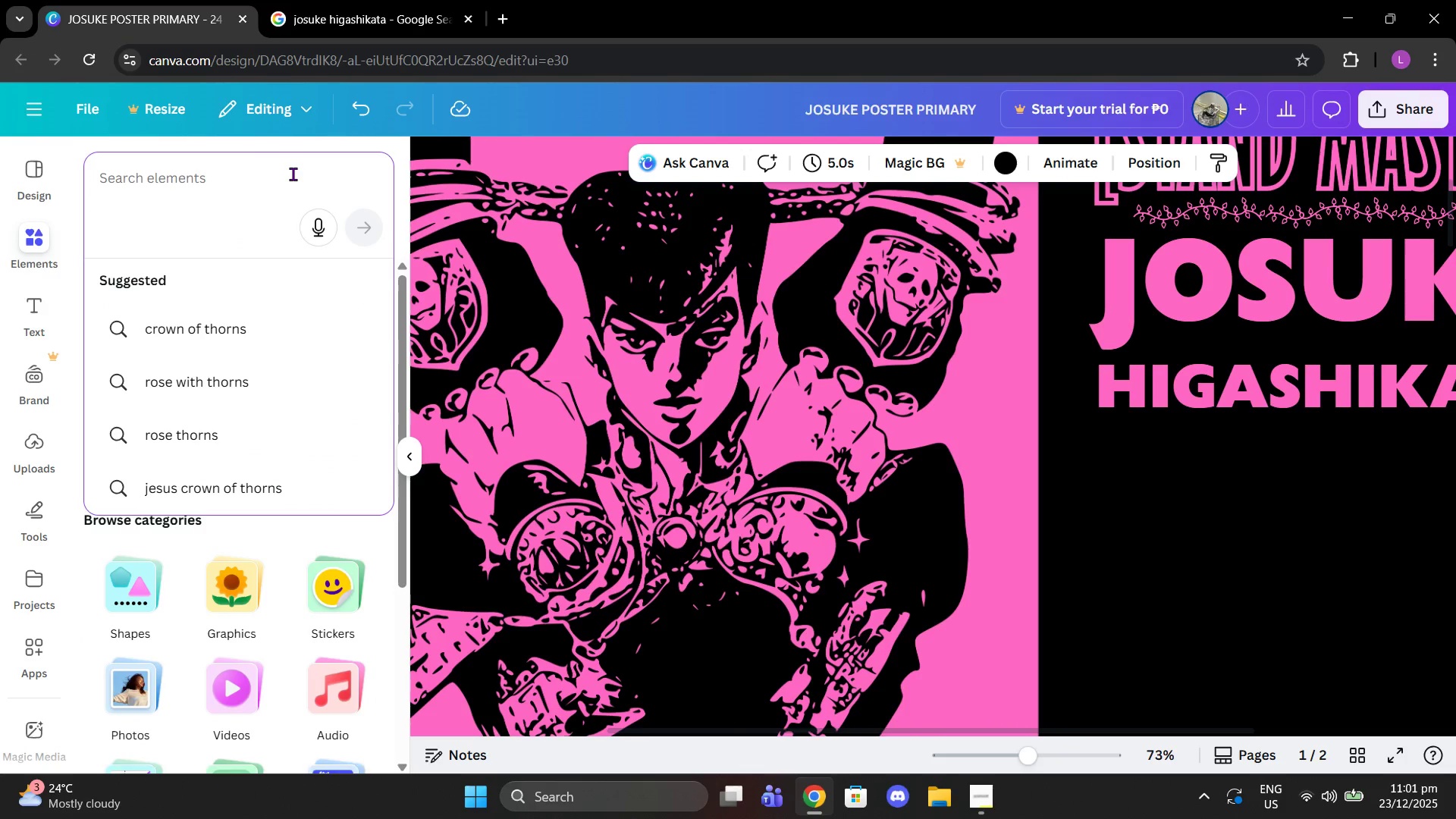 
type(line)
 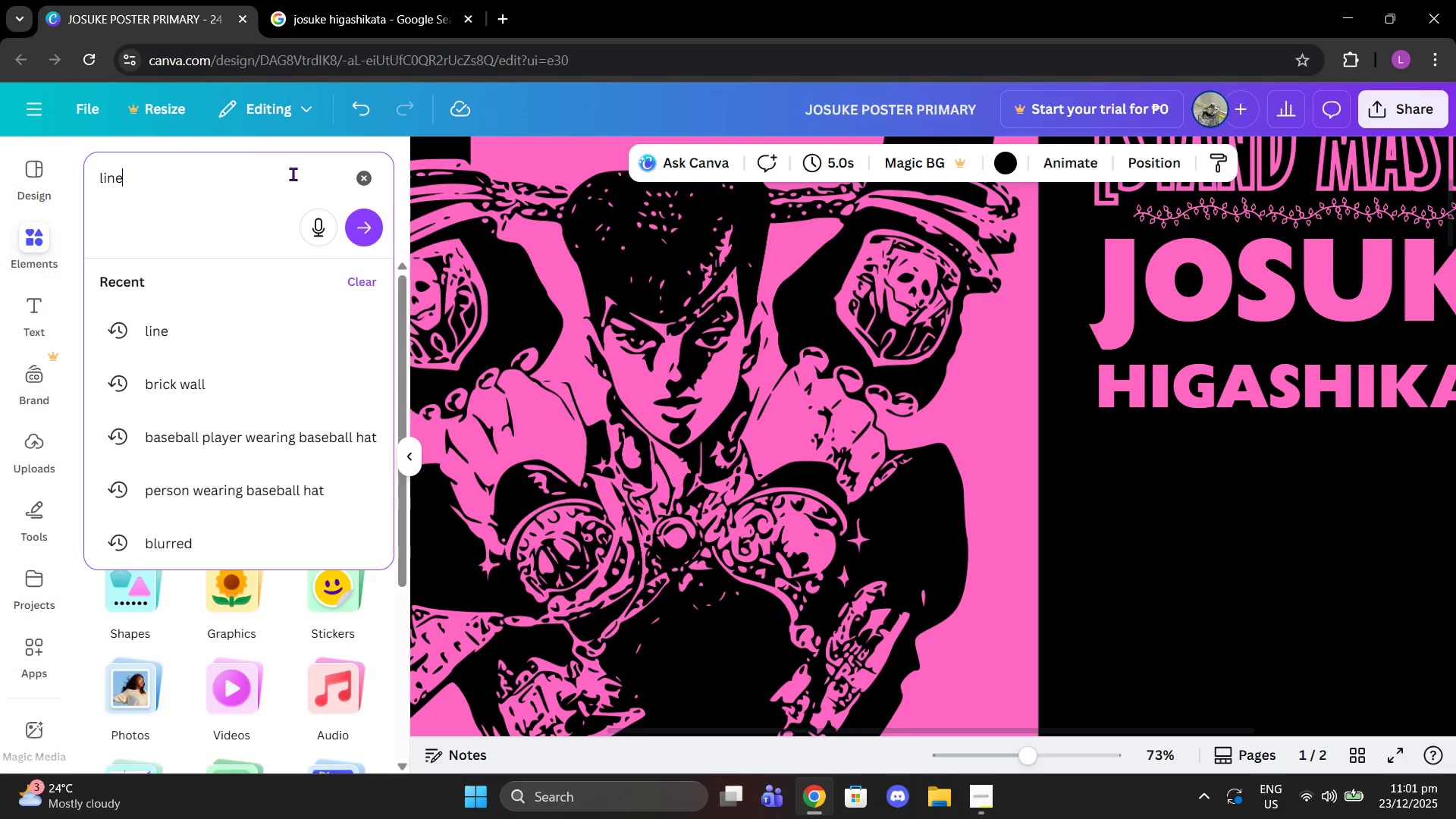 
key(Enter)
 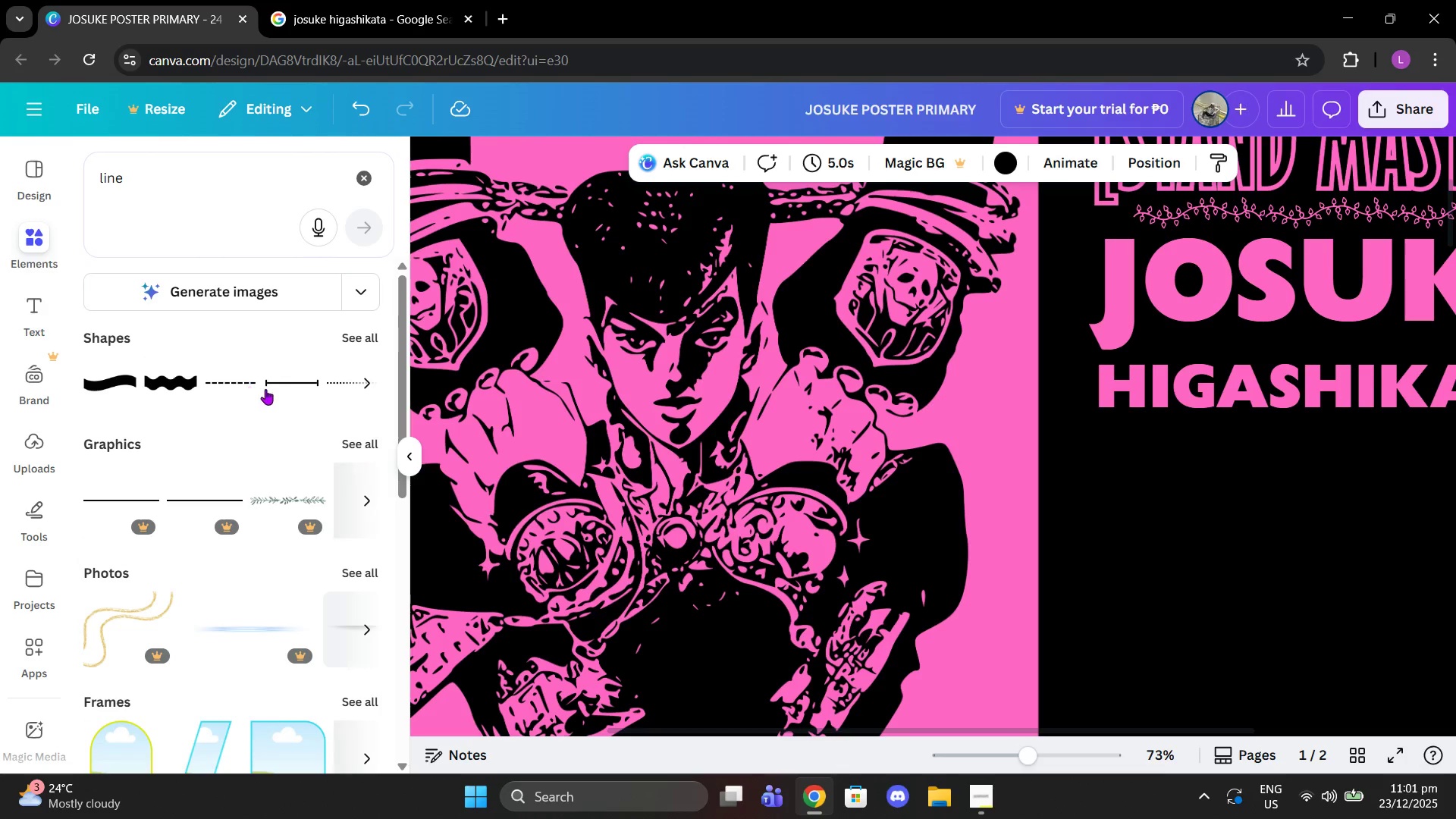 
left_click([353, 346])
 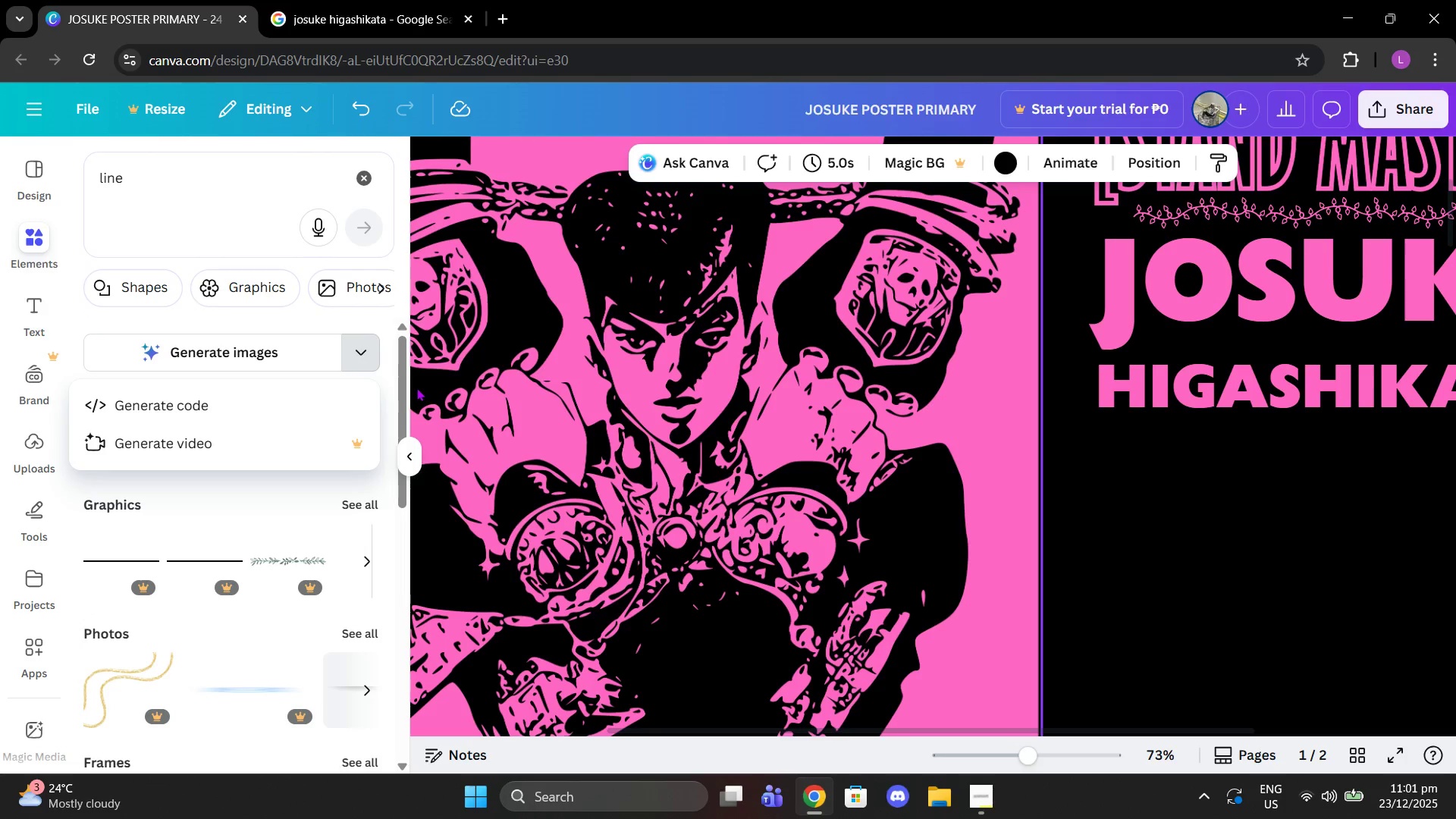 
double_click([400, 384])
 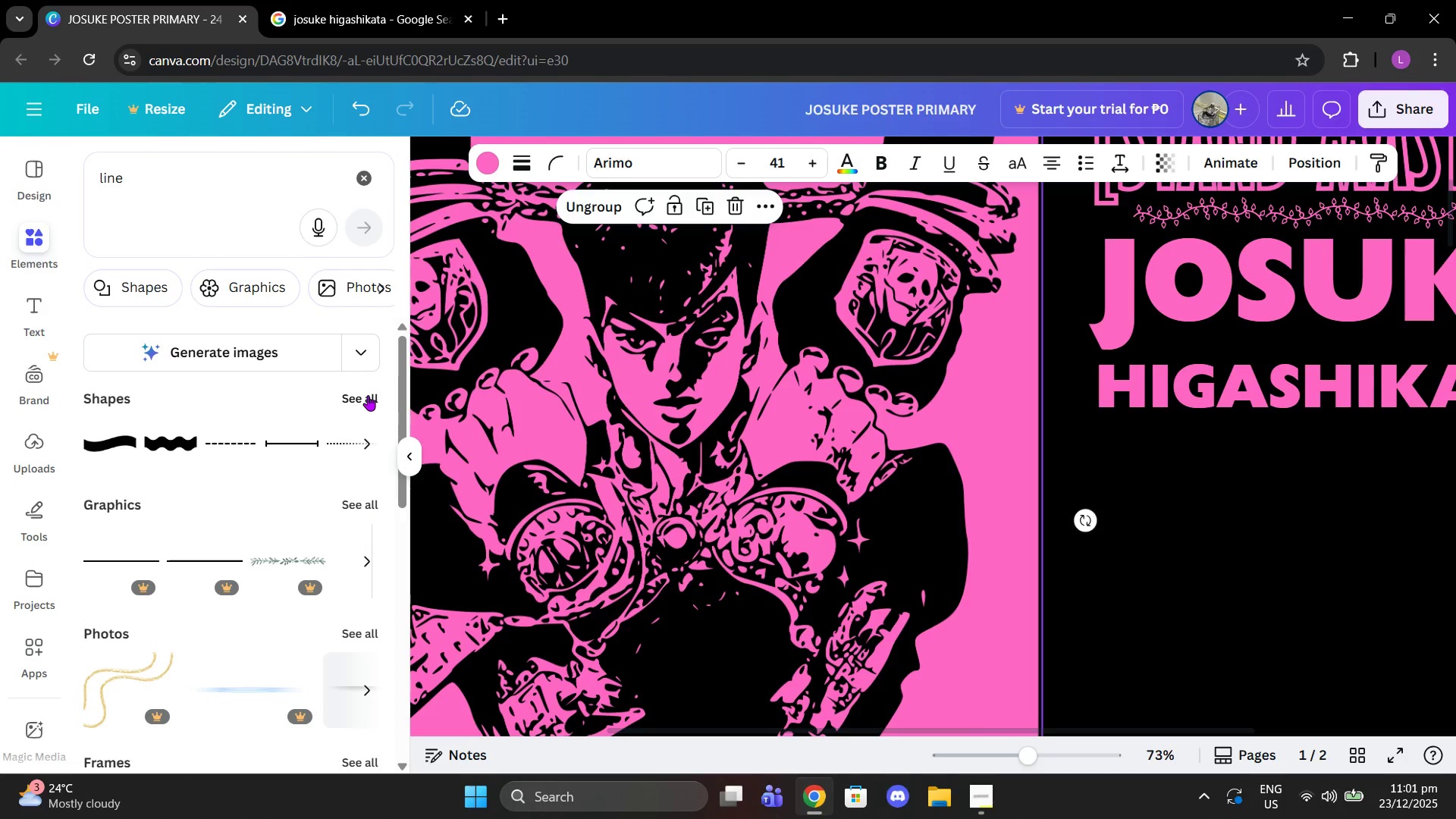 
left_click([368, 395])
 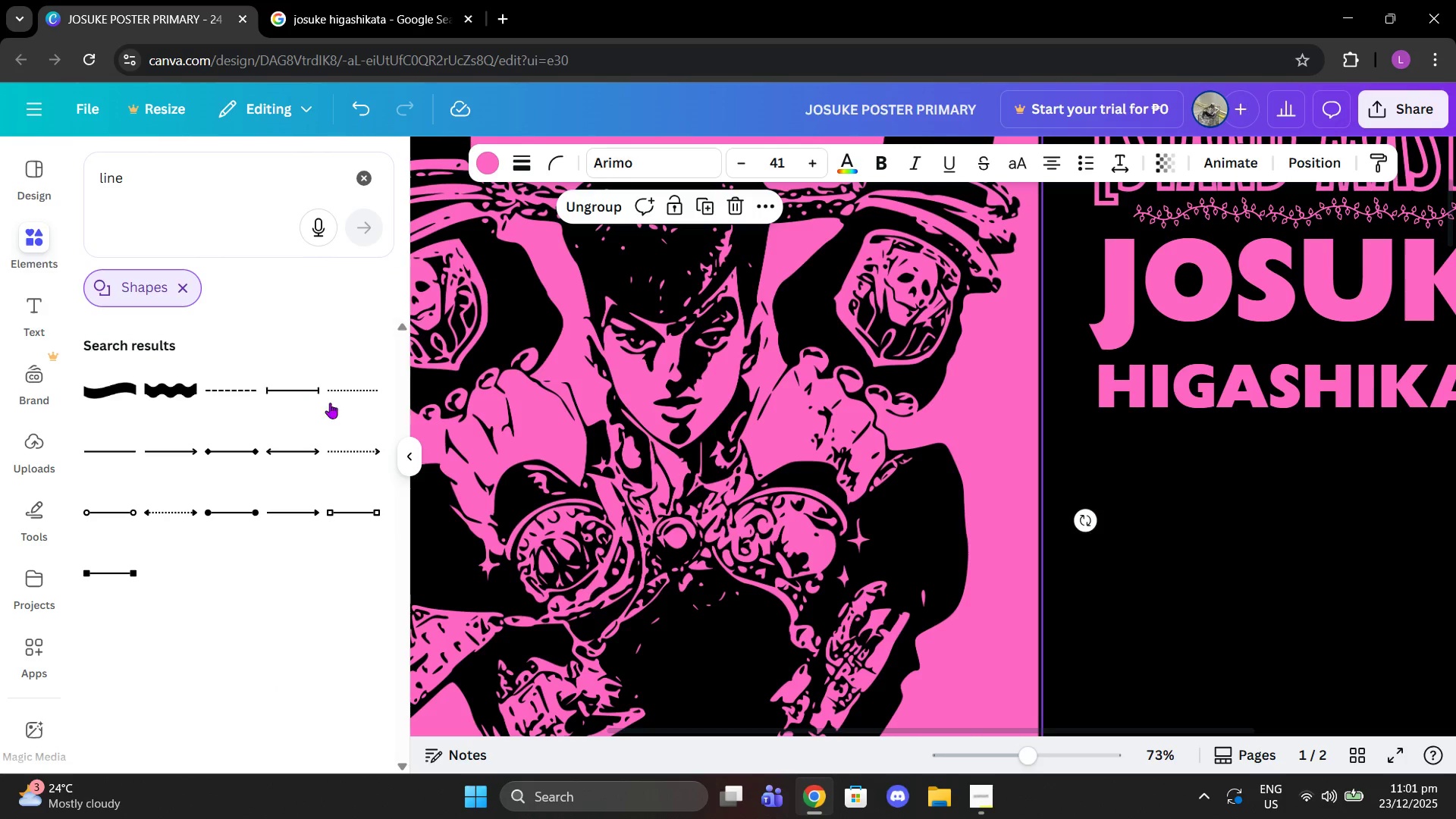 
left_click([363, 400])
 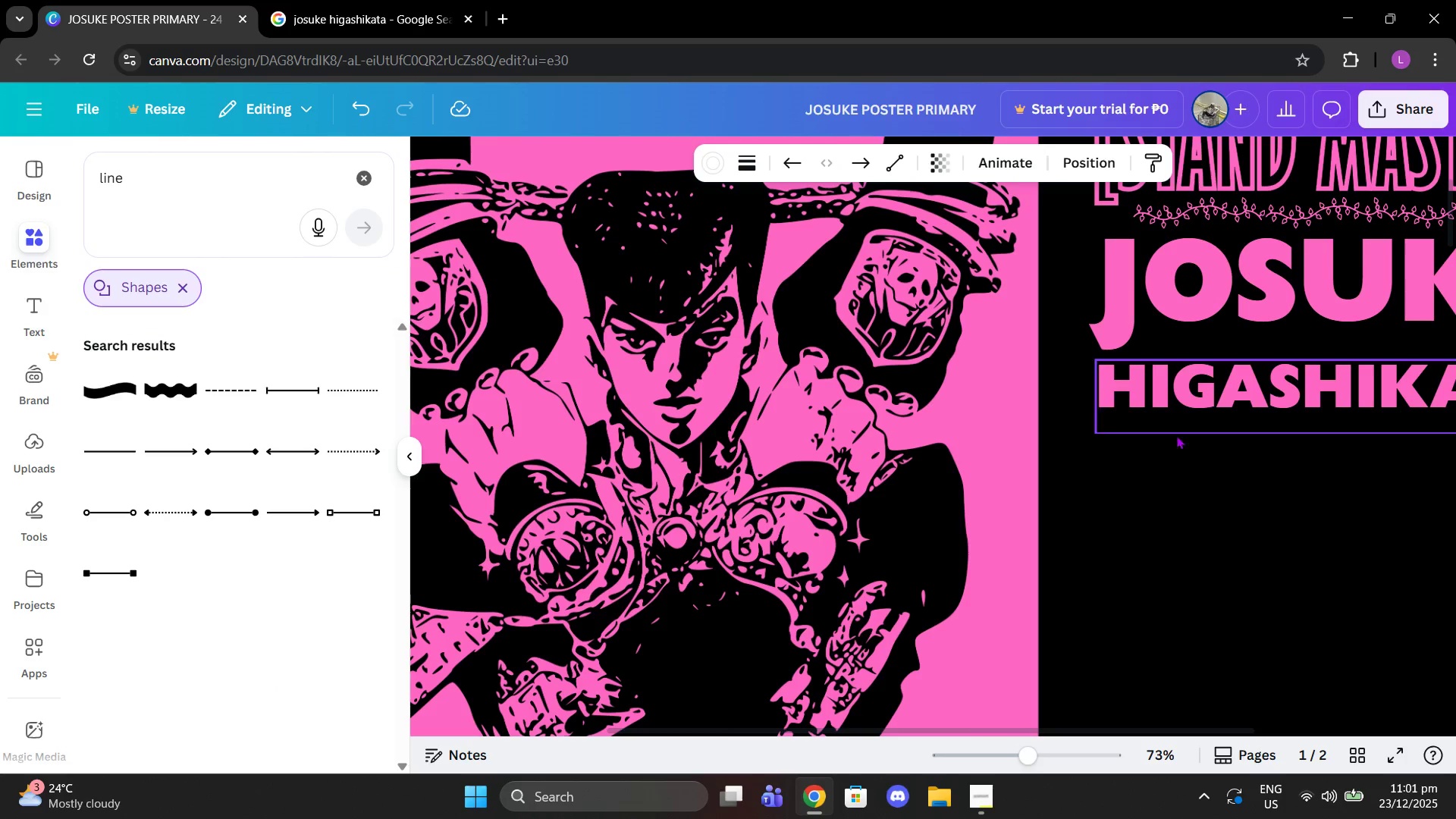 
scroll: coordinate [1043, 550], scroll_direction: down, amount: 2.0
 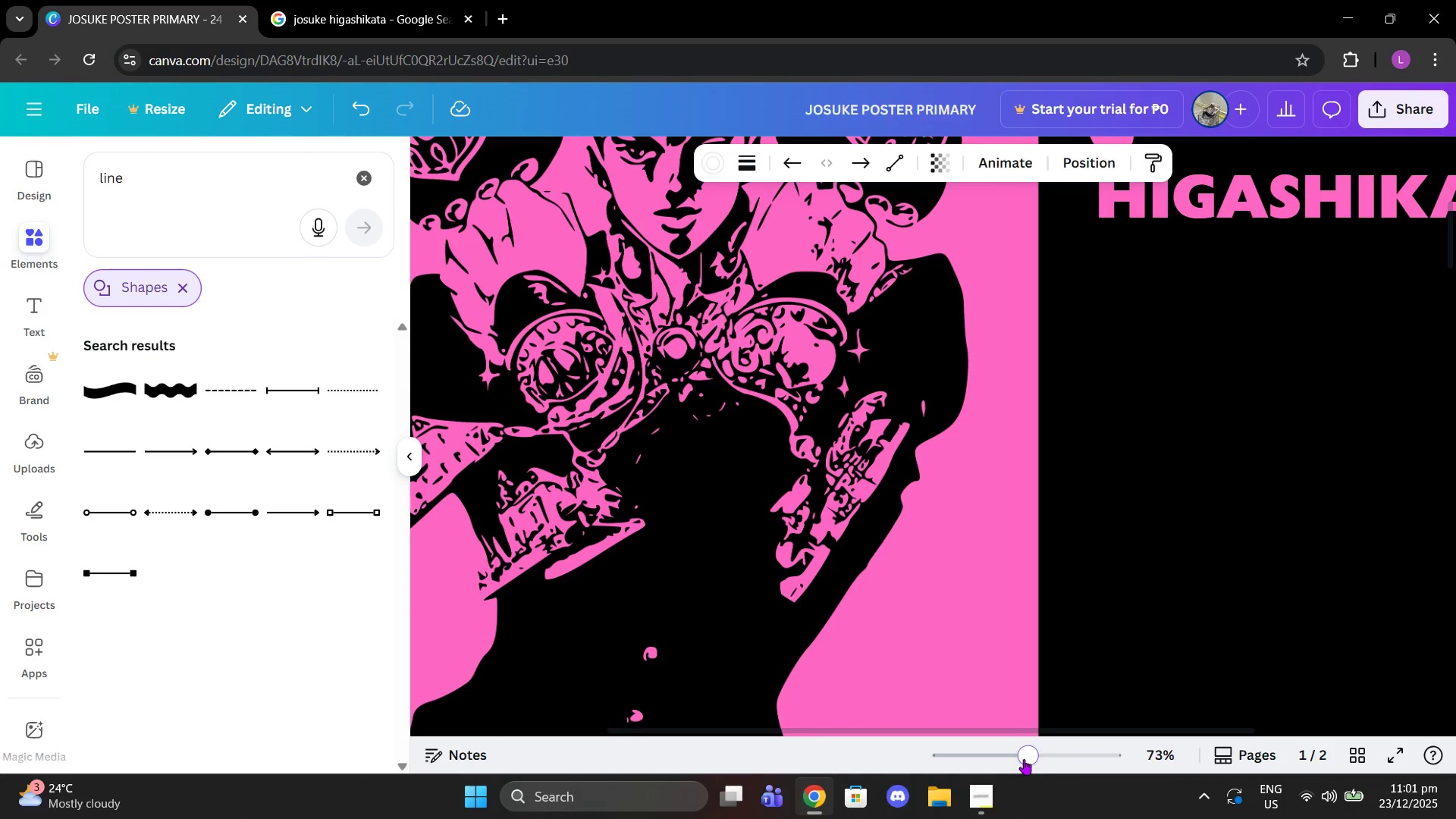 
left_click_drag(start_coordinate=[1024, 759], to_coordinate=[995, 759])
 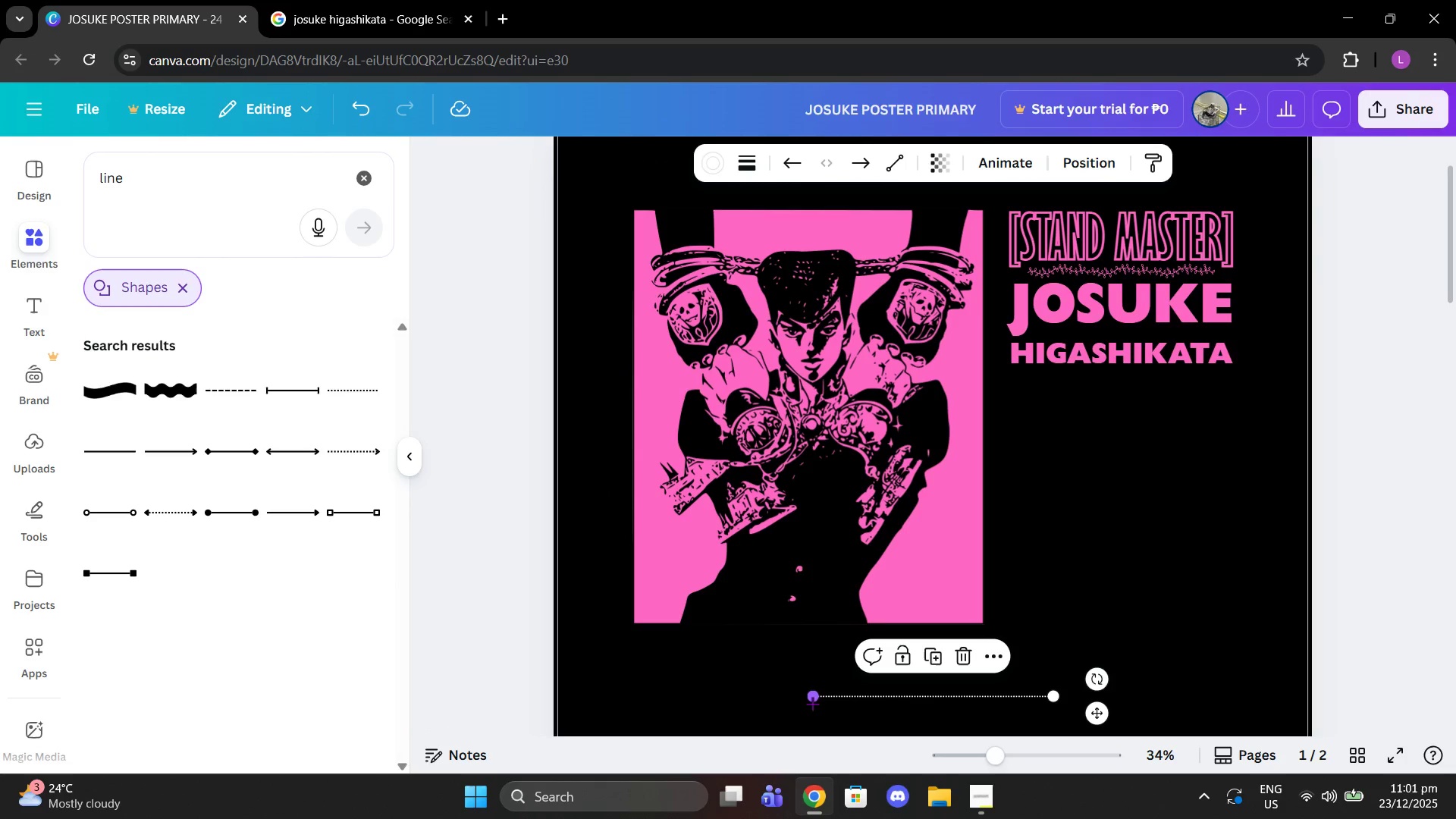 
left_click_drag(start_coordinate=[808, 704], to_coordinate=[945, 566])
 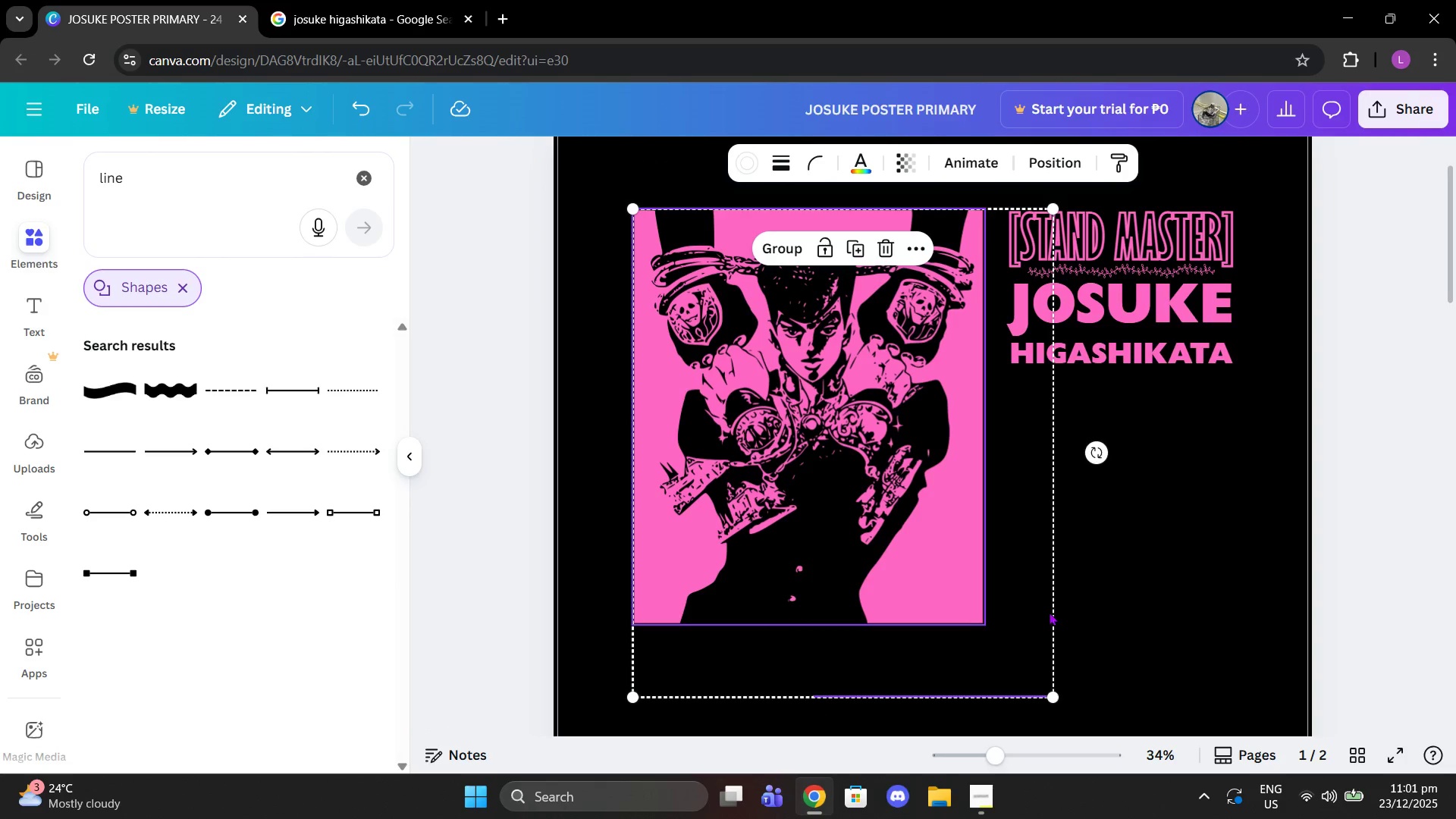 
left_click([1106, 589])
 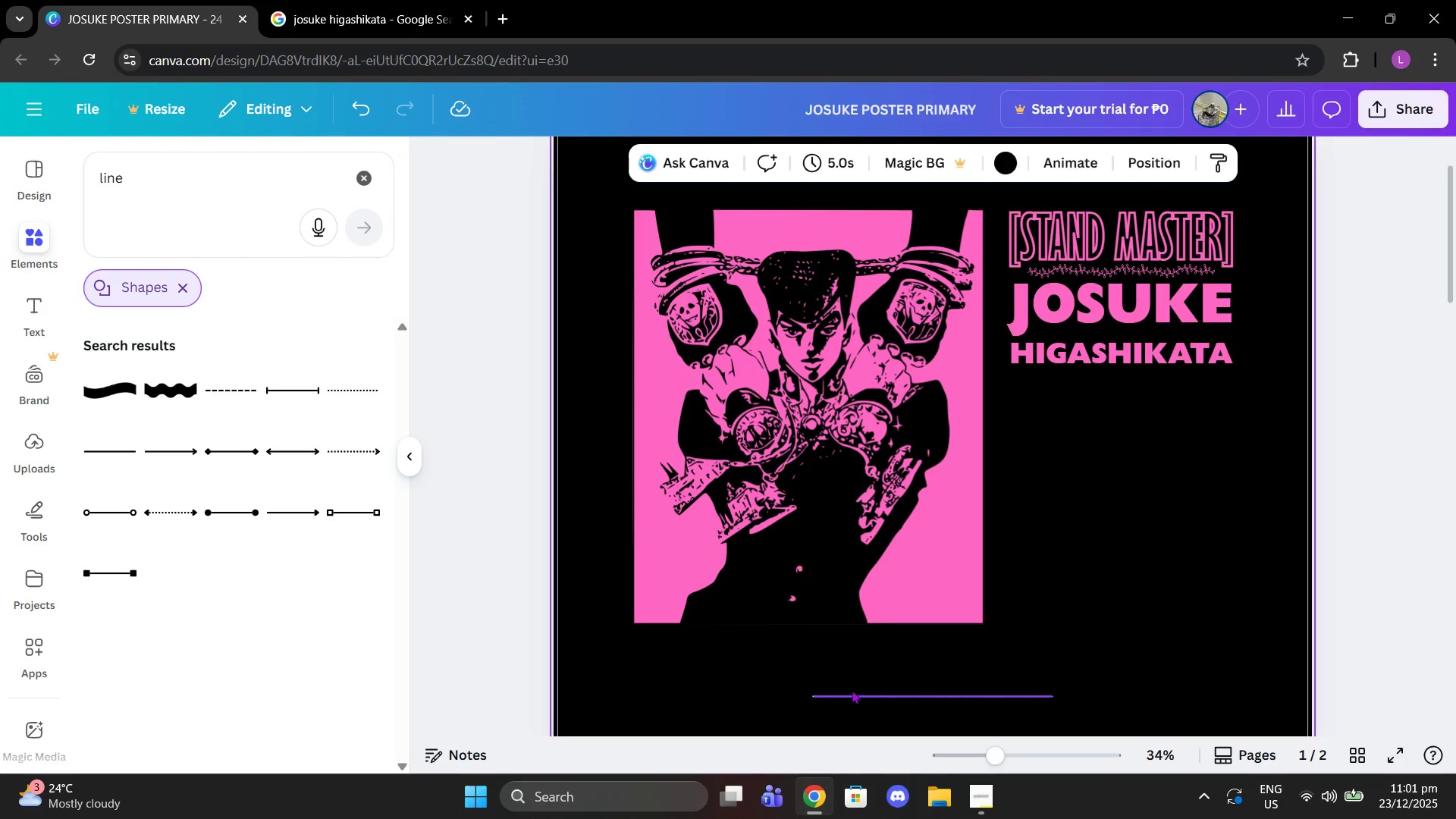 
left_click([843, 692])
 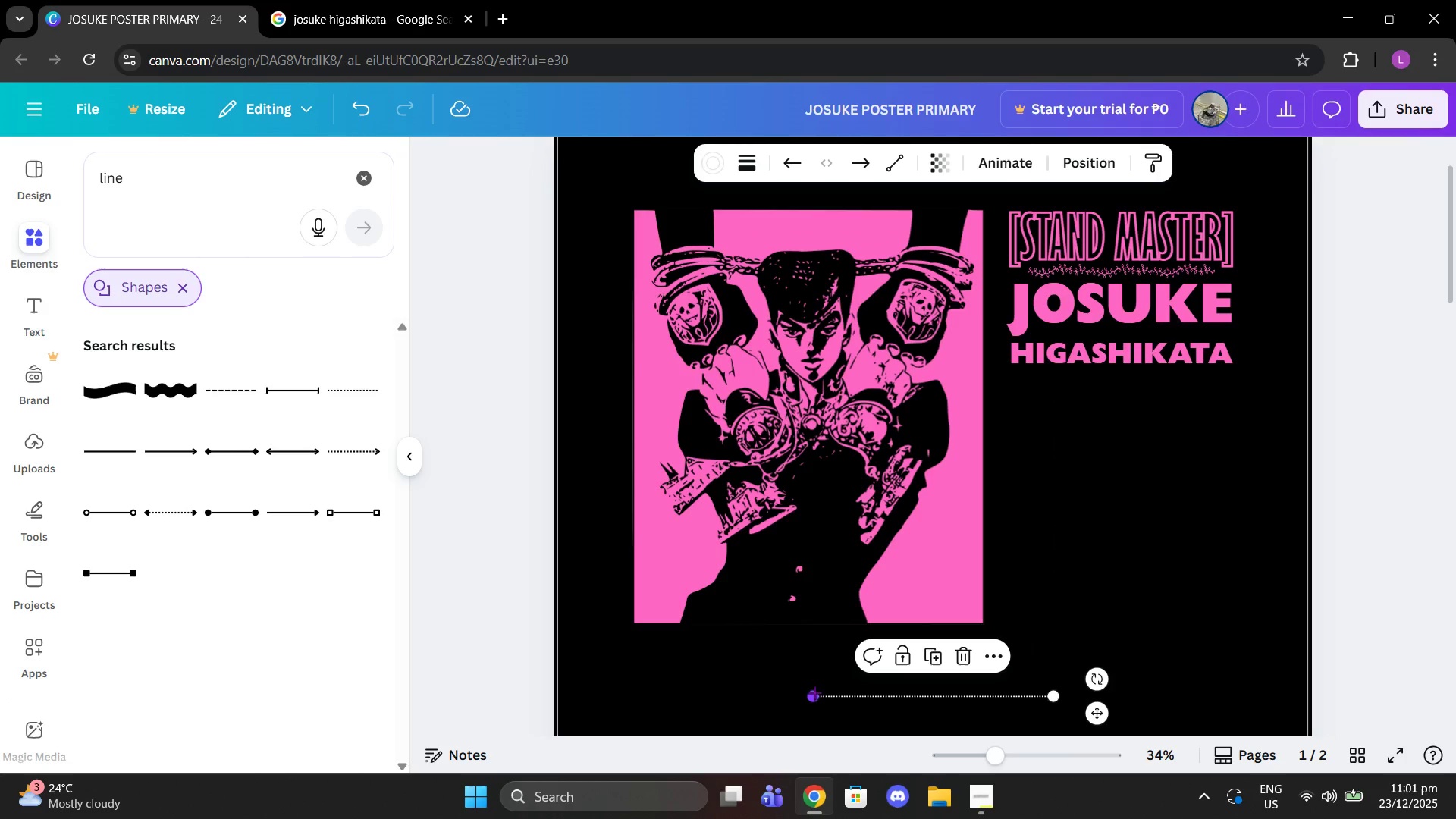 
left_click_drag(start_coordinate=[814, 692], to_coordinate=[1030, 322])
 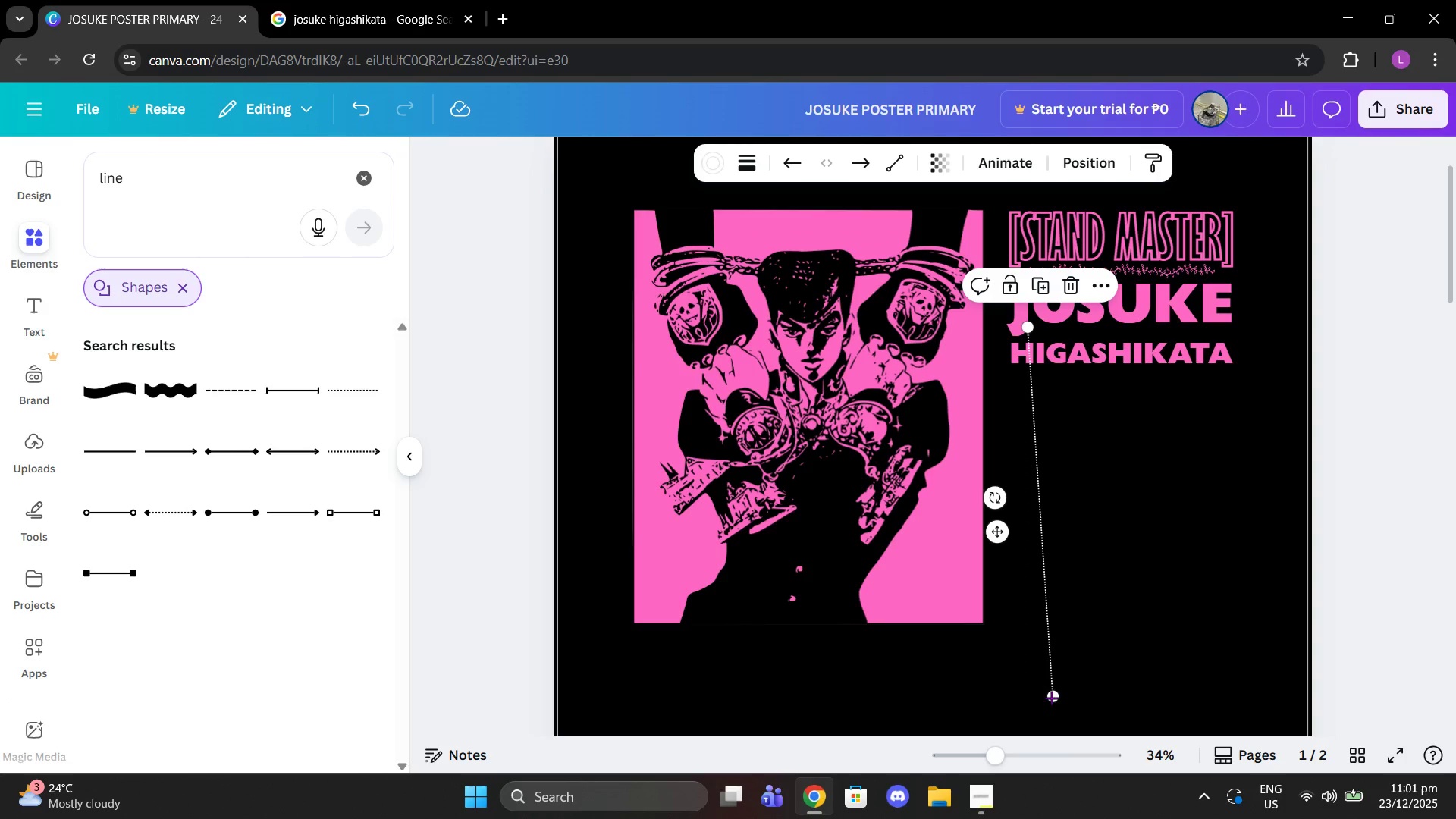 
left_click_drag(start_coordinate=[1046, 704], to_coordinate=[1096, 634])
 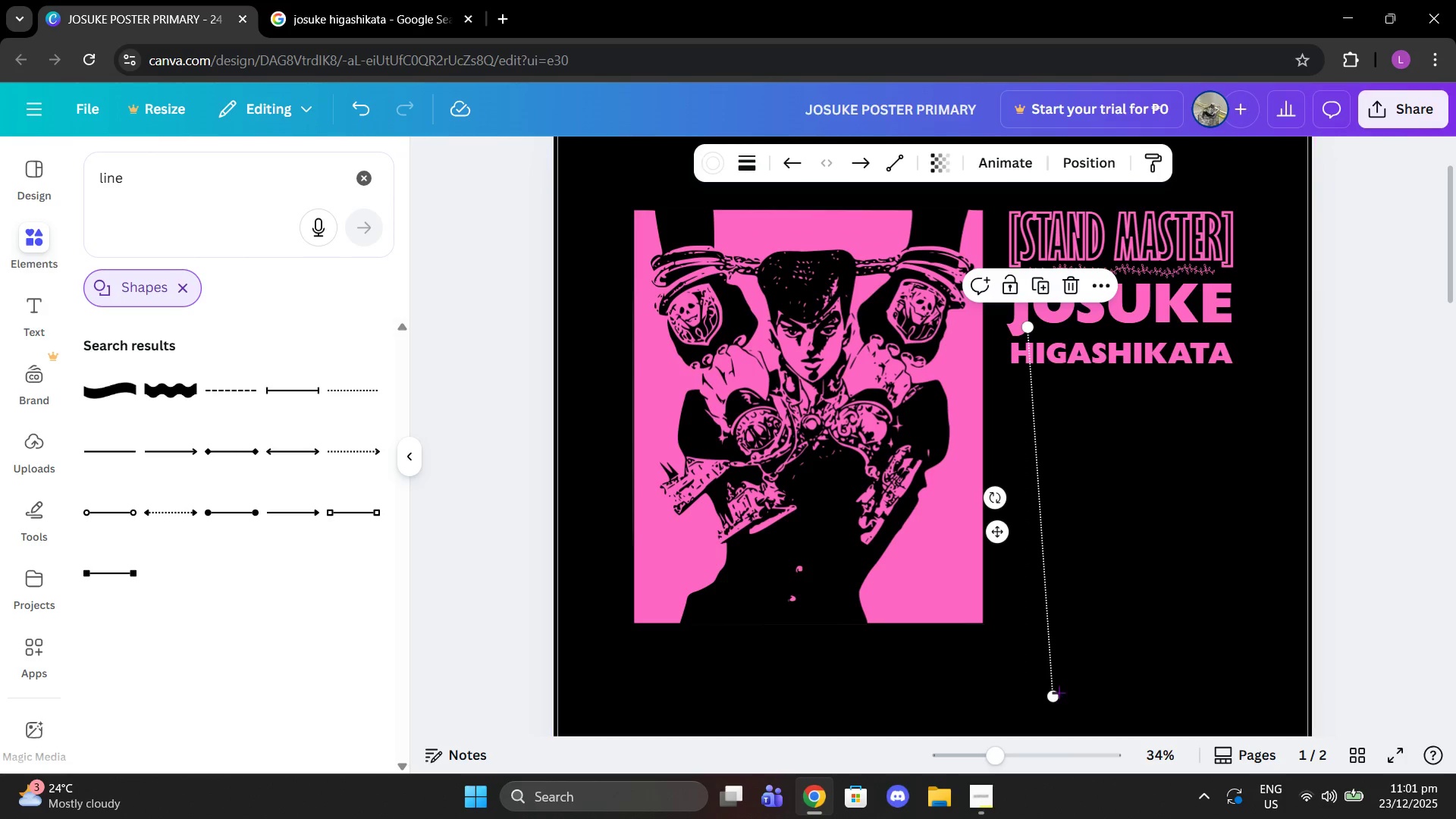 
left_click_drag(start_coordinate=[1057, 694], to_coordinate=[1232, 334])
 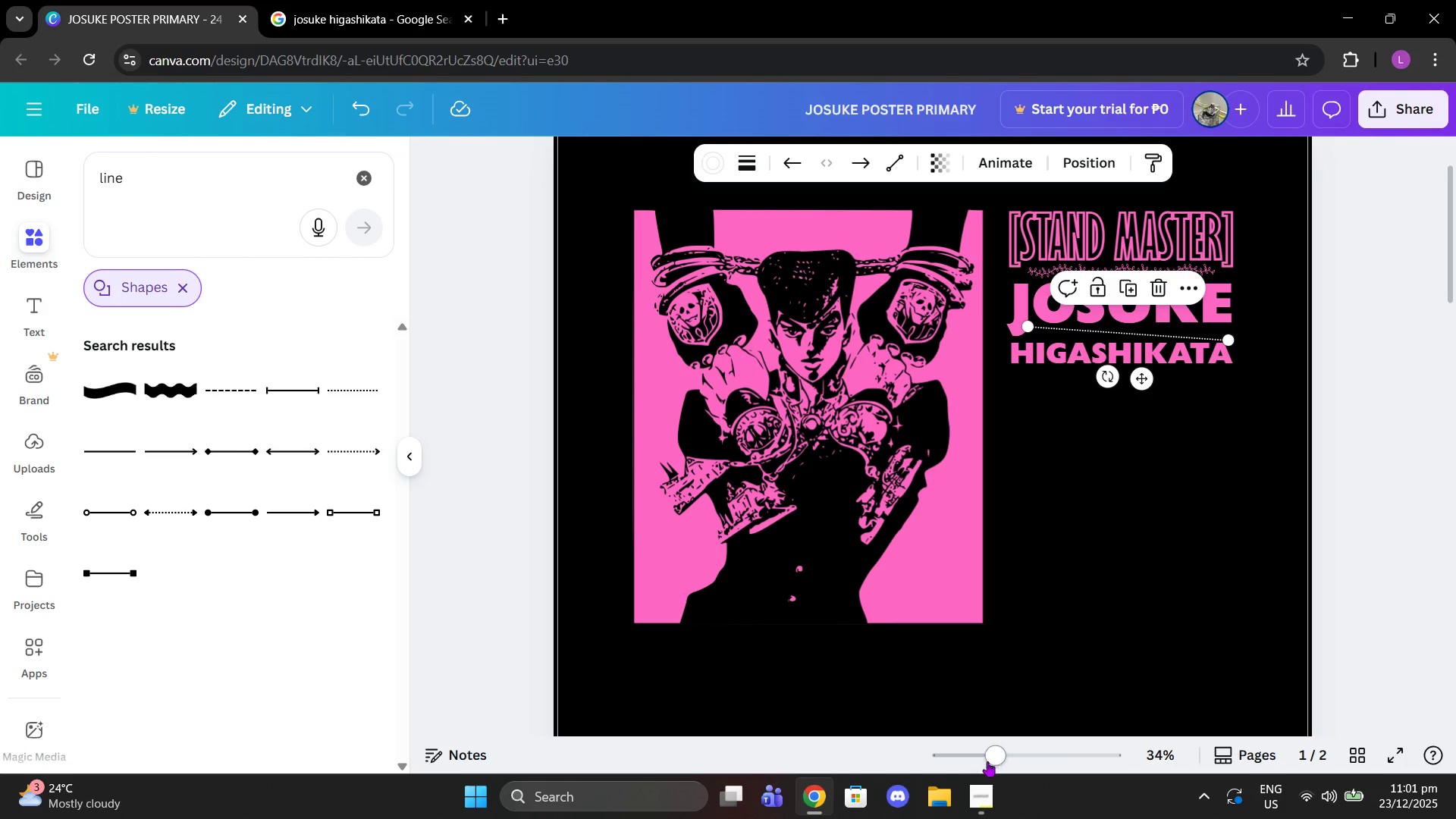 
left_click_drag(start_coordinate=[990, 760], to_coordinate=[1037, 740])
 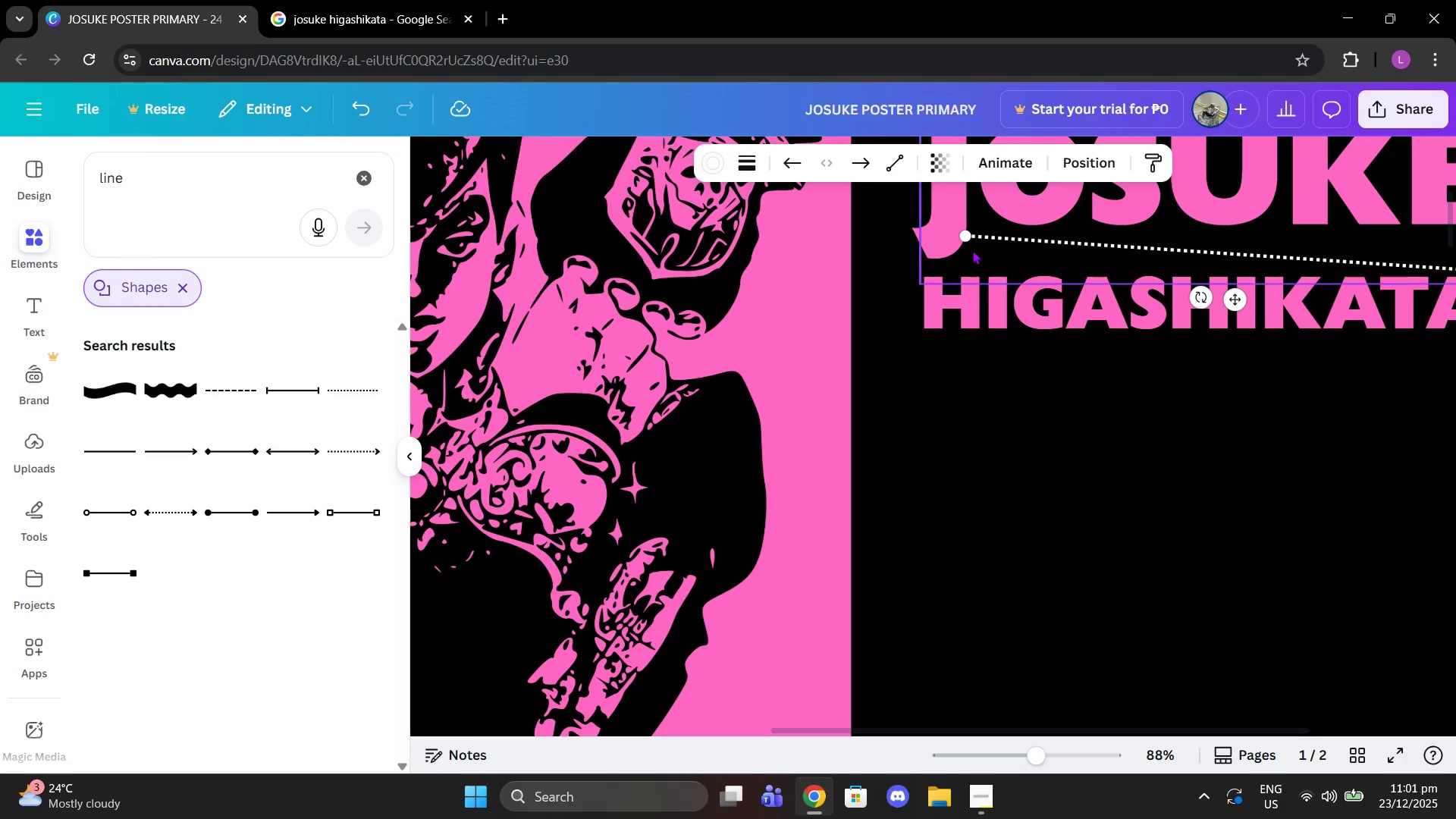 
left_click_drag(start_coordinate=[963, 237], to_coordinate=[968, 264])
 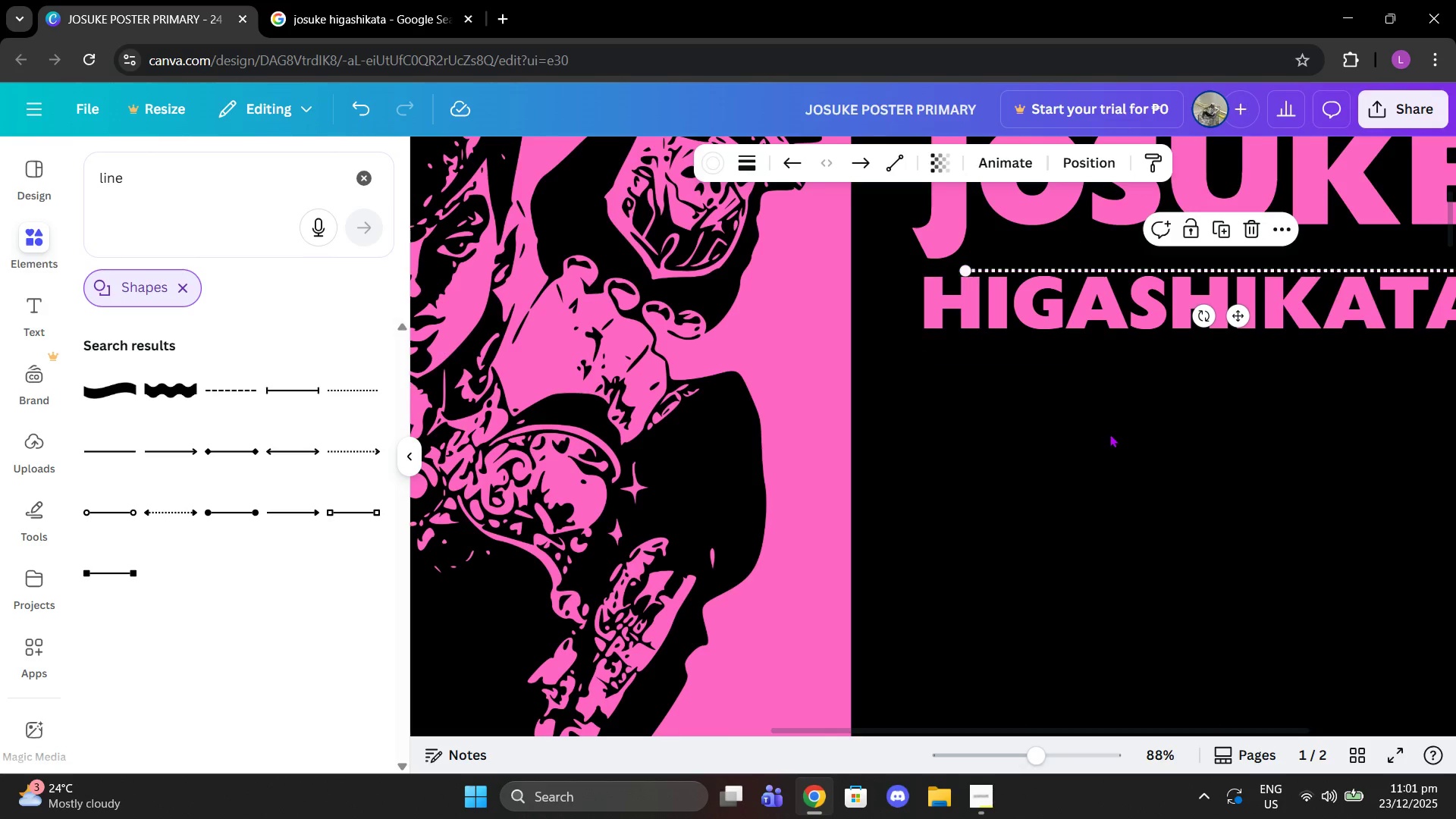 
left_click([1109, 434])
 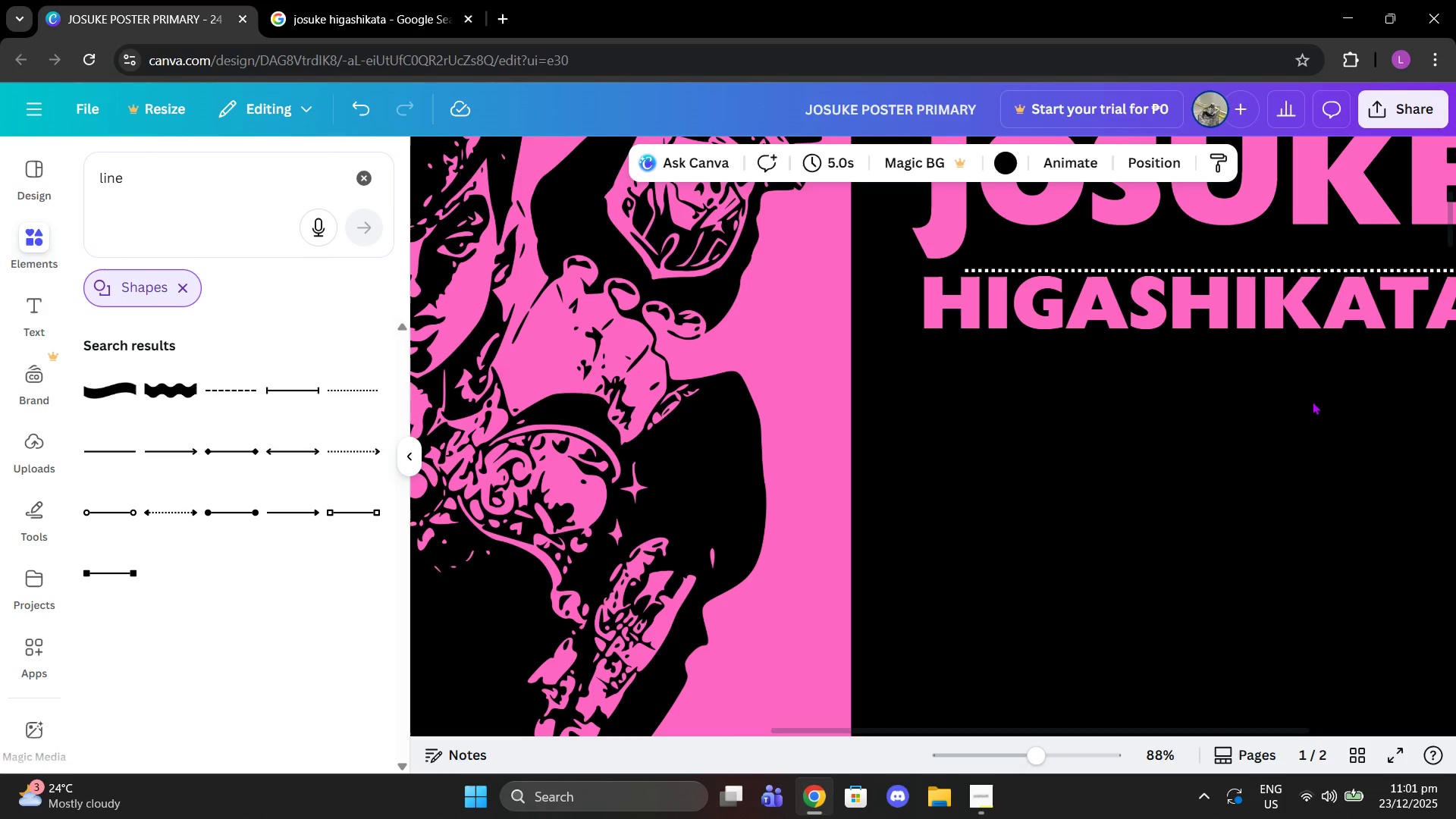 
scroll: coordinate [1309, 406], scroll_direction: up, amount: 2.0
 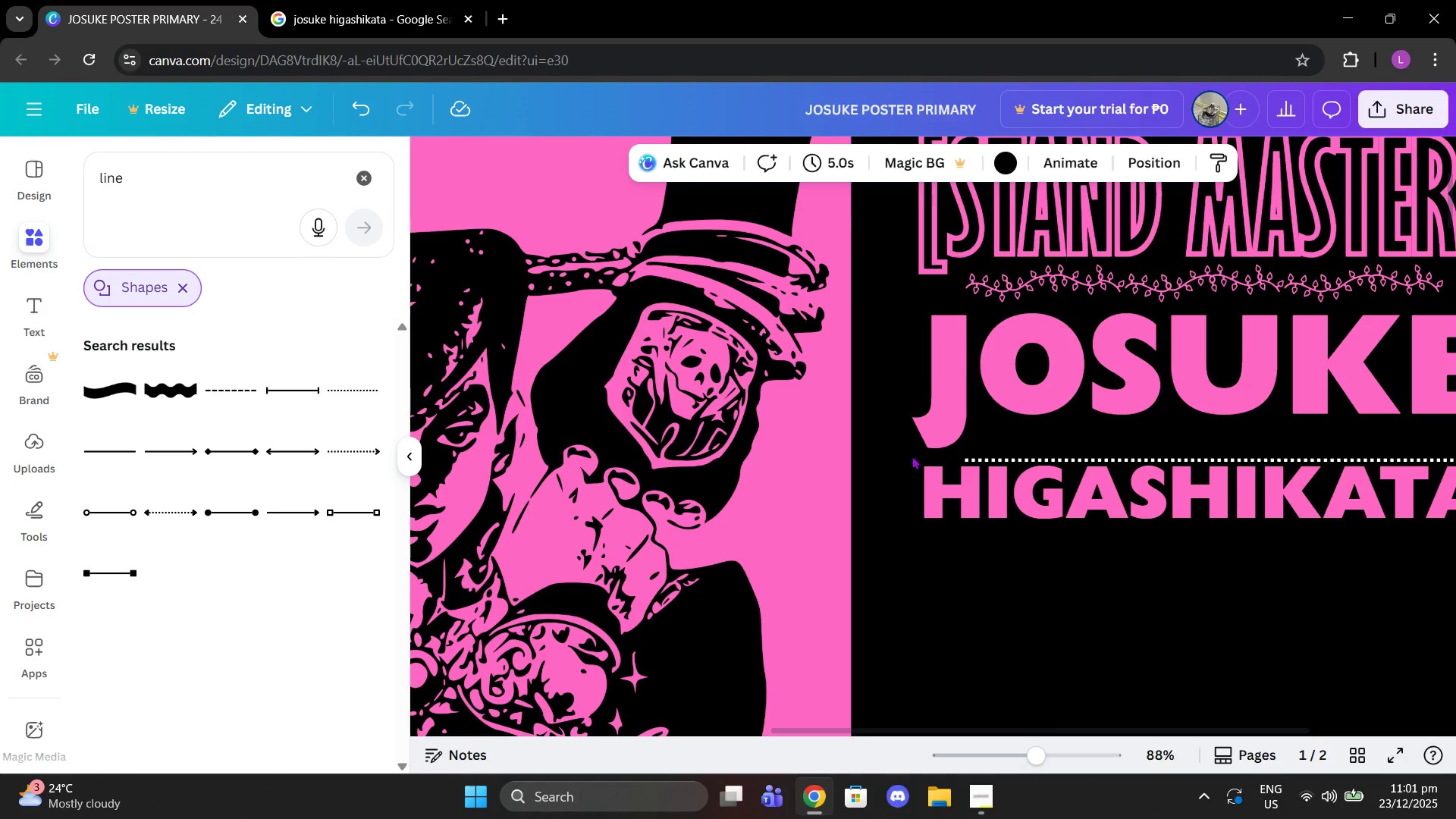 
left_click([960, 458])
 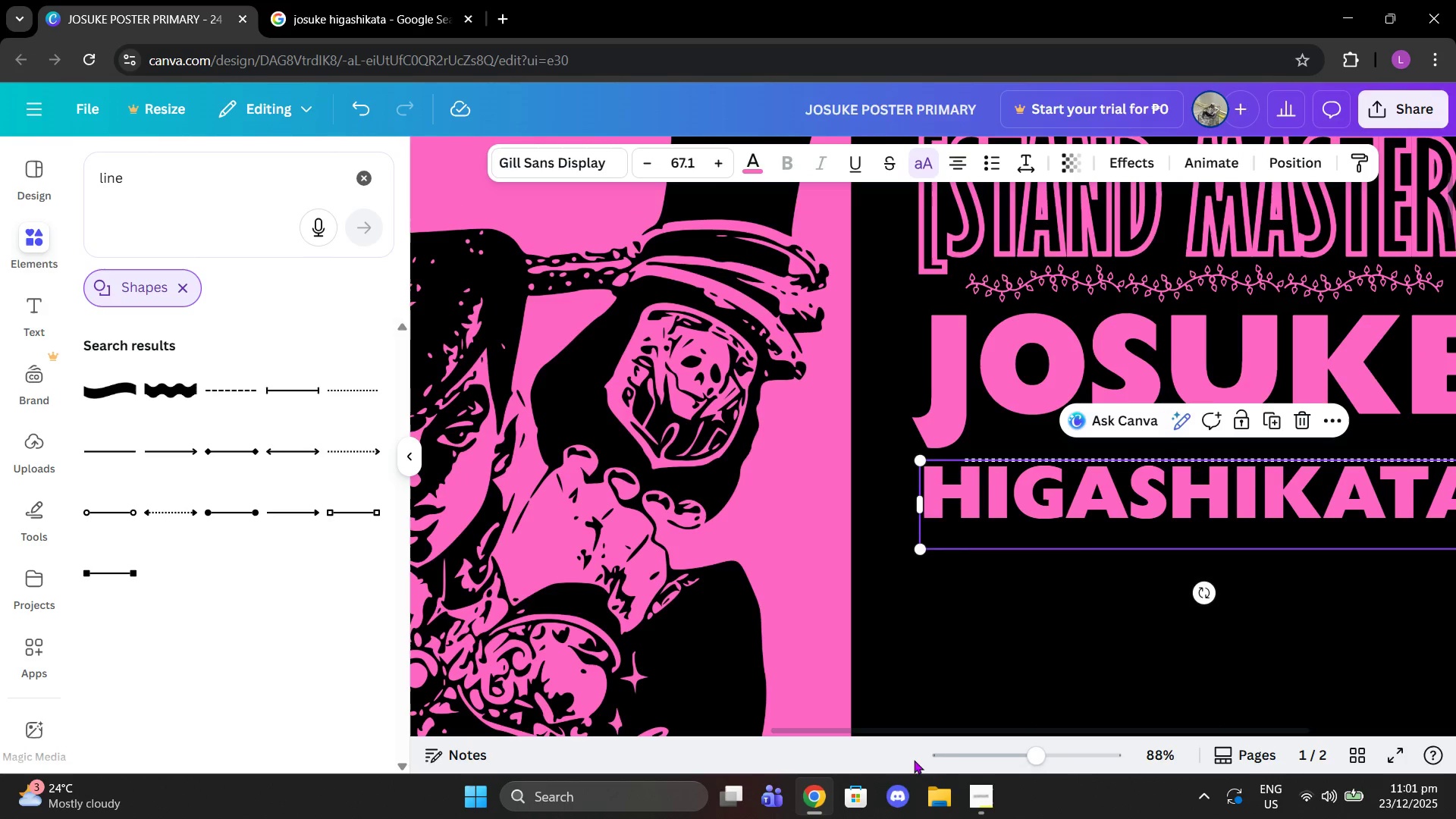 
left_click_drag(start_coordinate=[1012, 745], to_coordinate=[997, 746])
 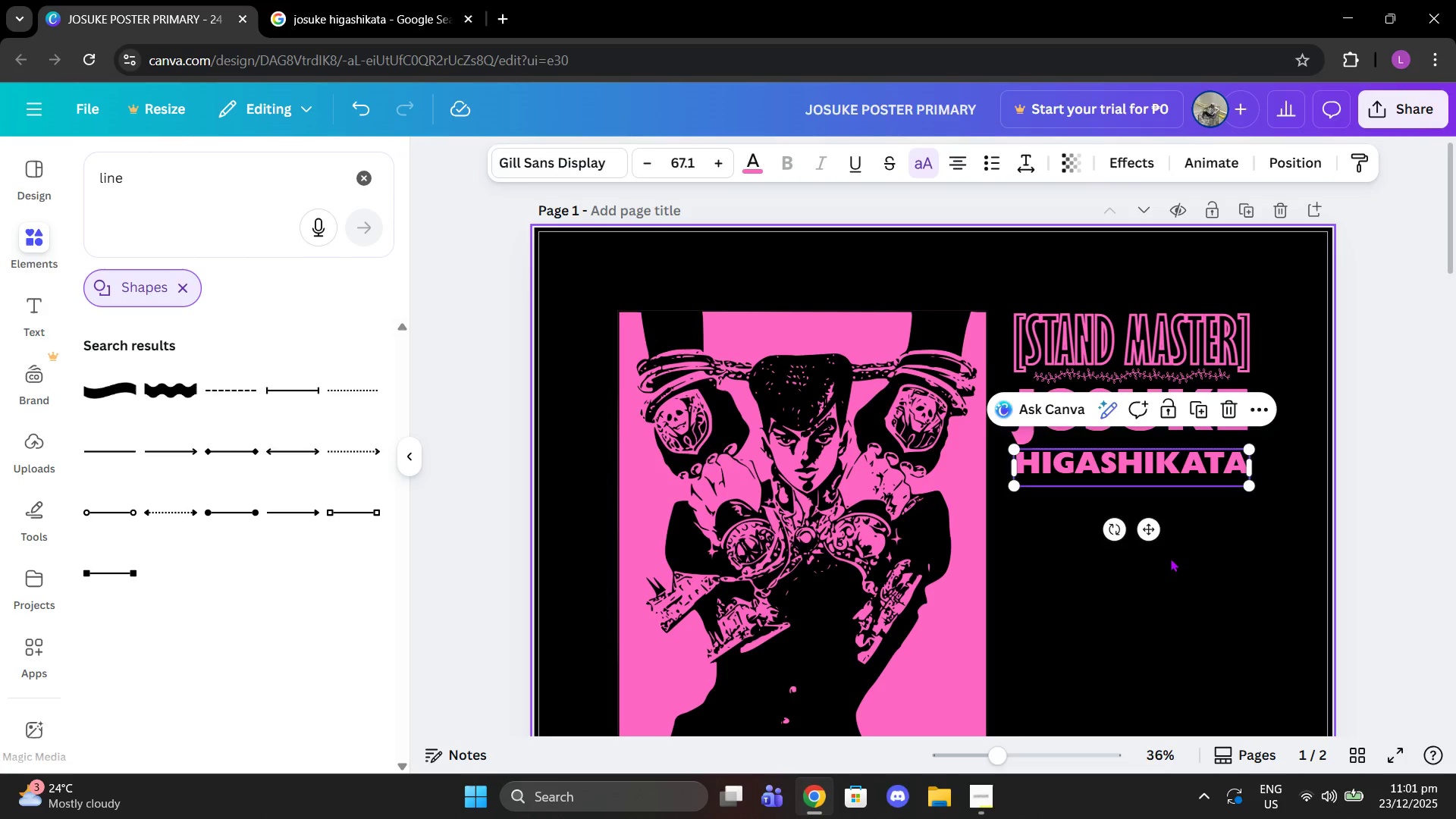 
left_click([1171, 558])
 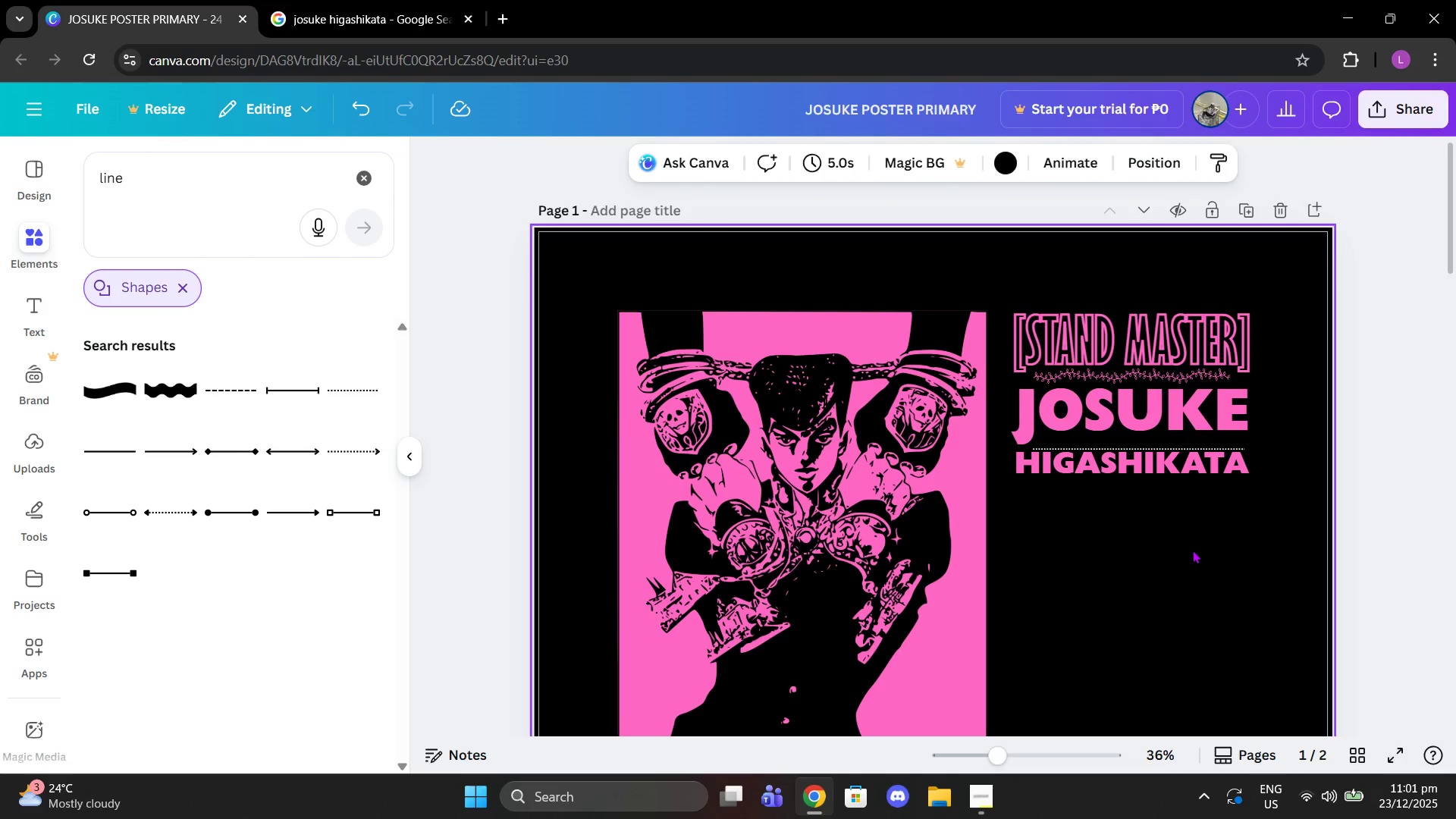 
key(Control+Z)
 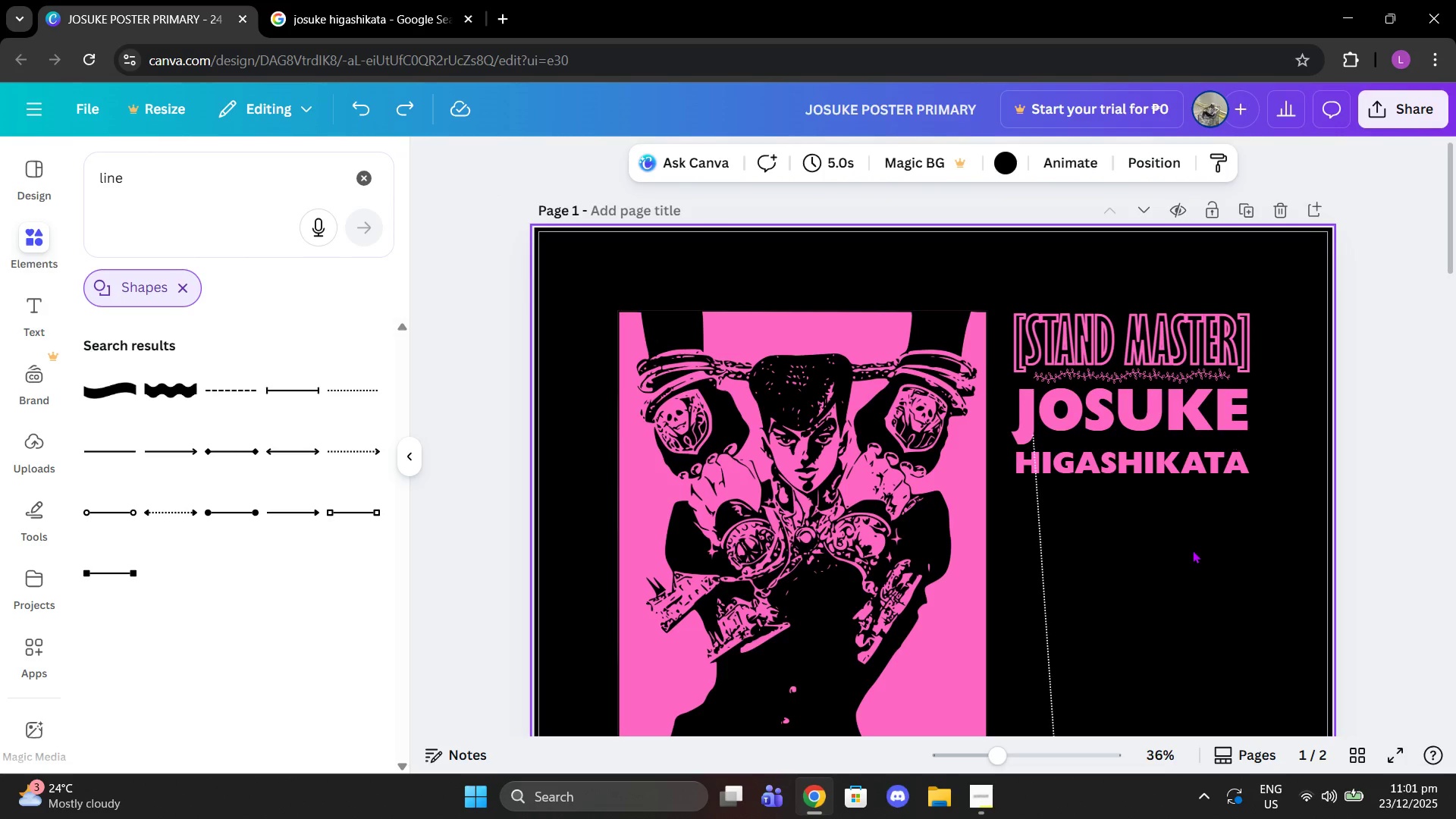 
key(Control+Z)
 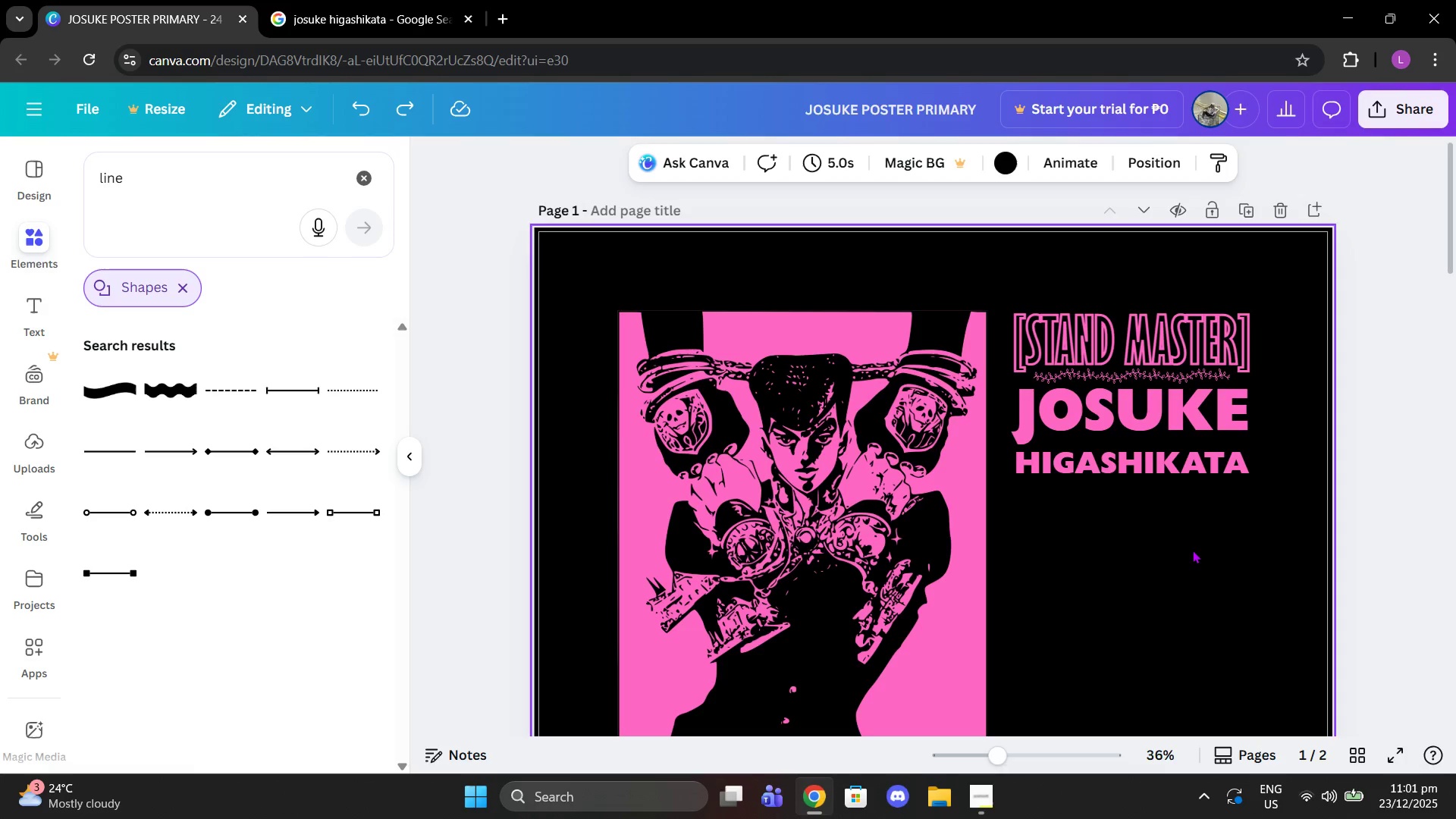 
key(Control+Z)
 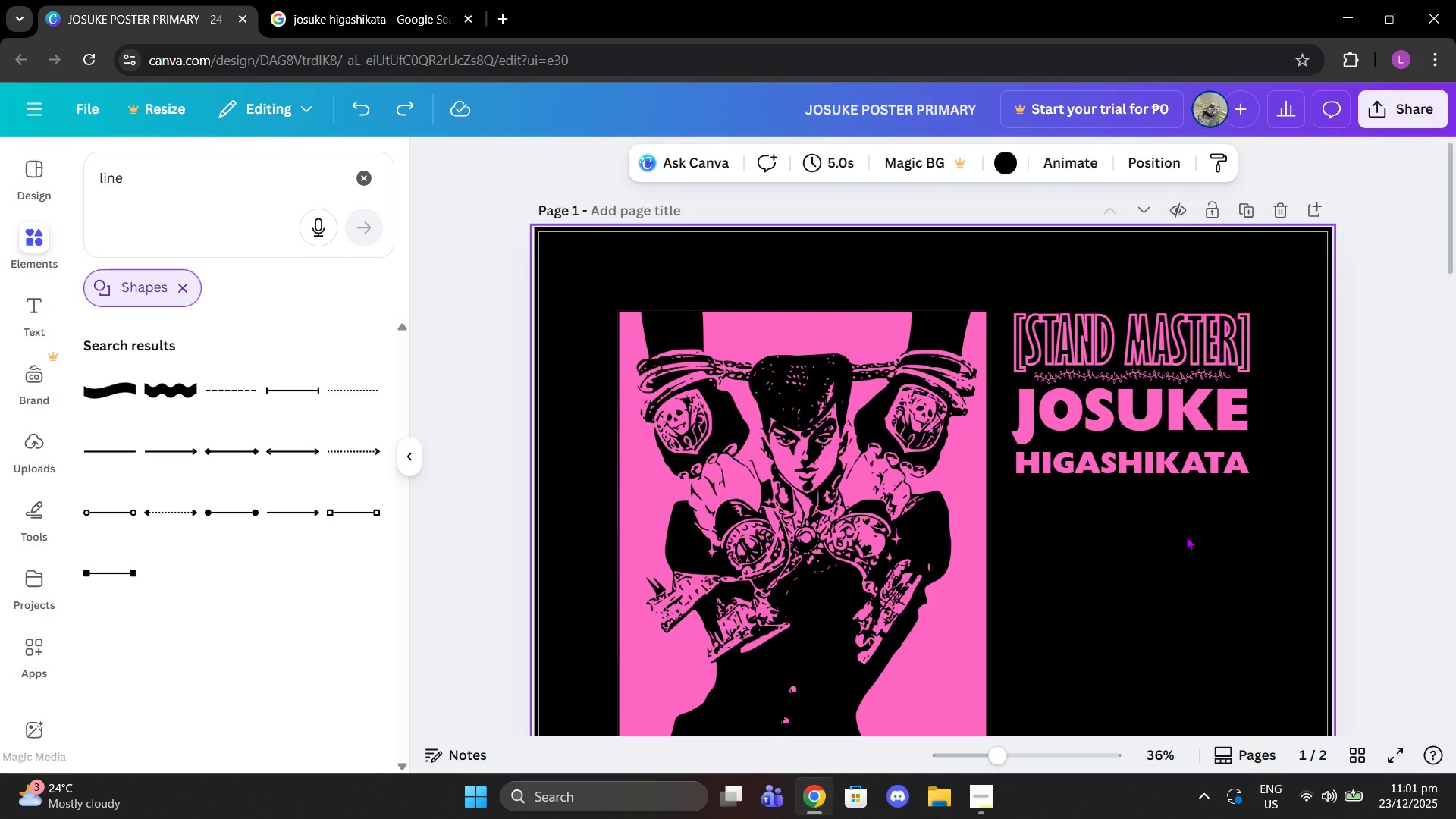 
scroll: coordinate [1181, 534], scroll_direction: down, amount: 3.0
 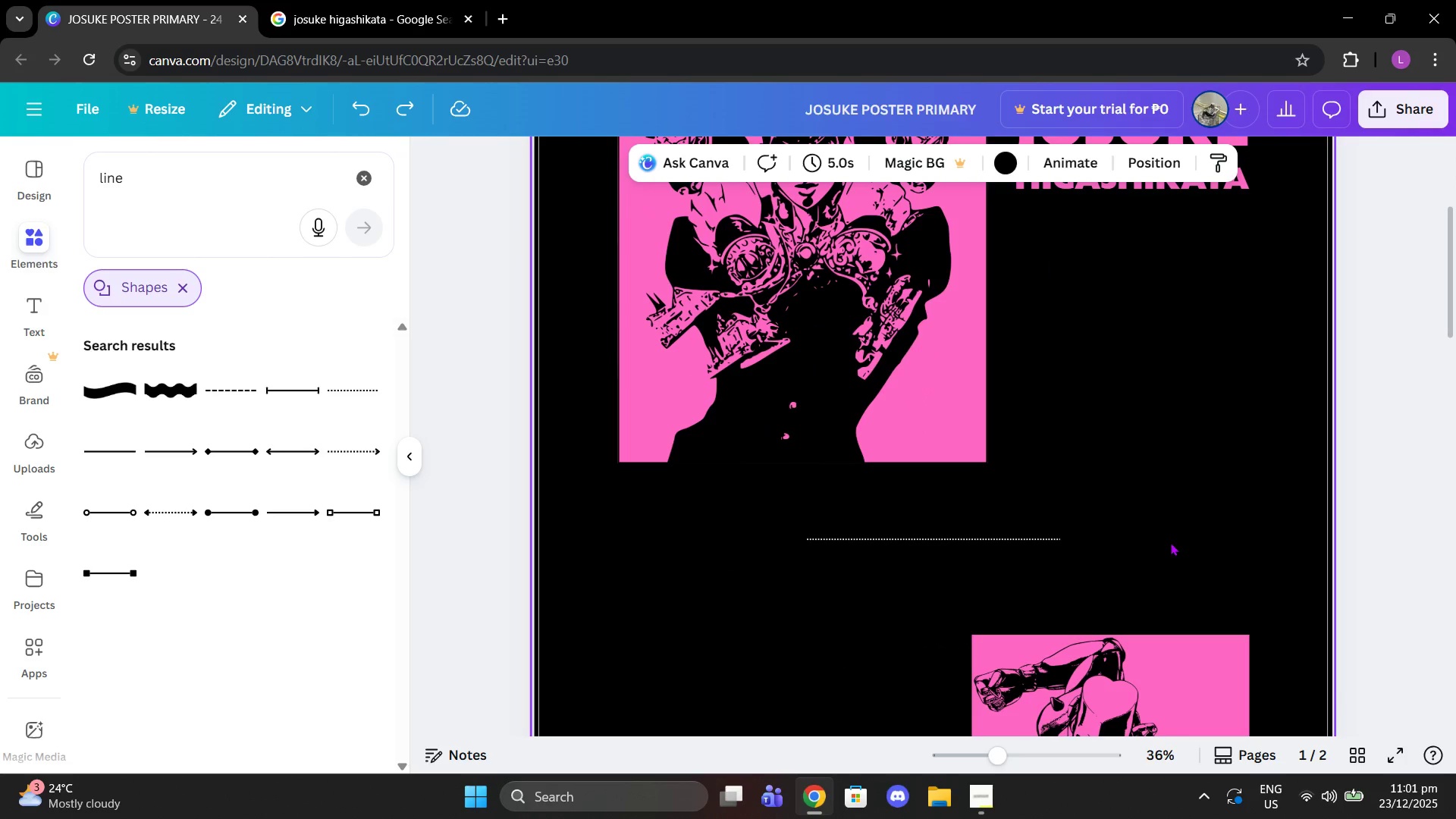 
key(Control+Z)
 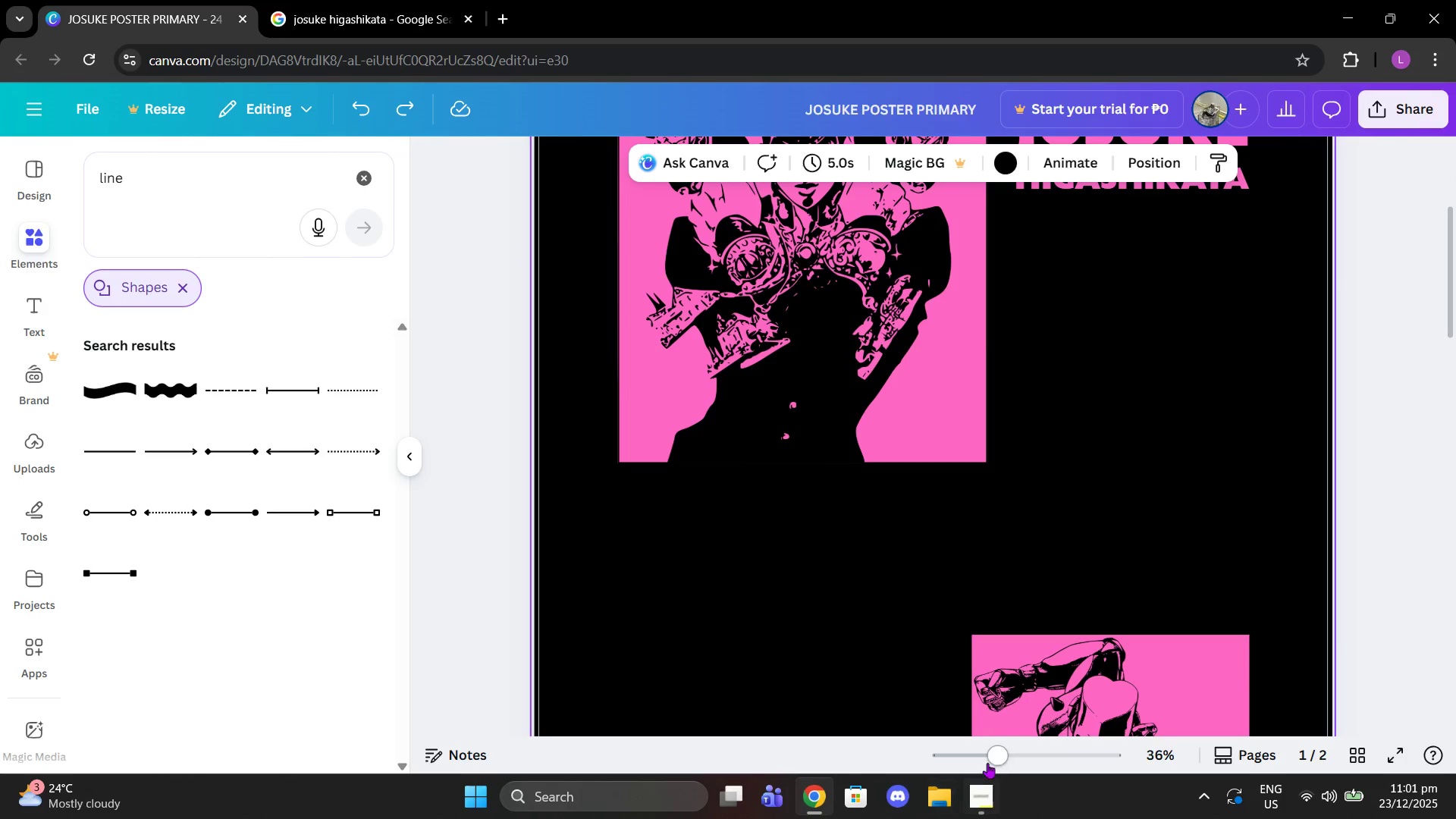 
left_click_drag(start_coordinate=[998, 755], to_coordinate=[968, 755])
 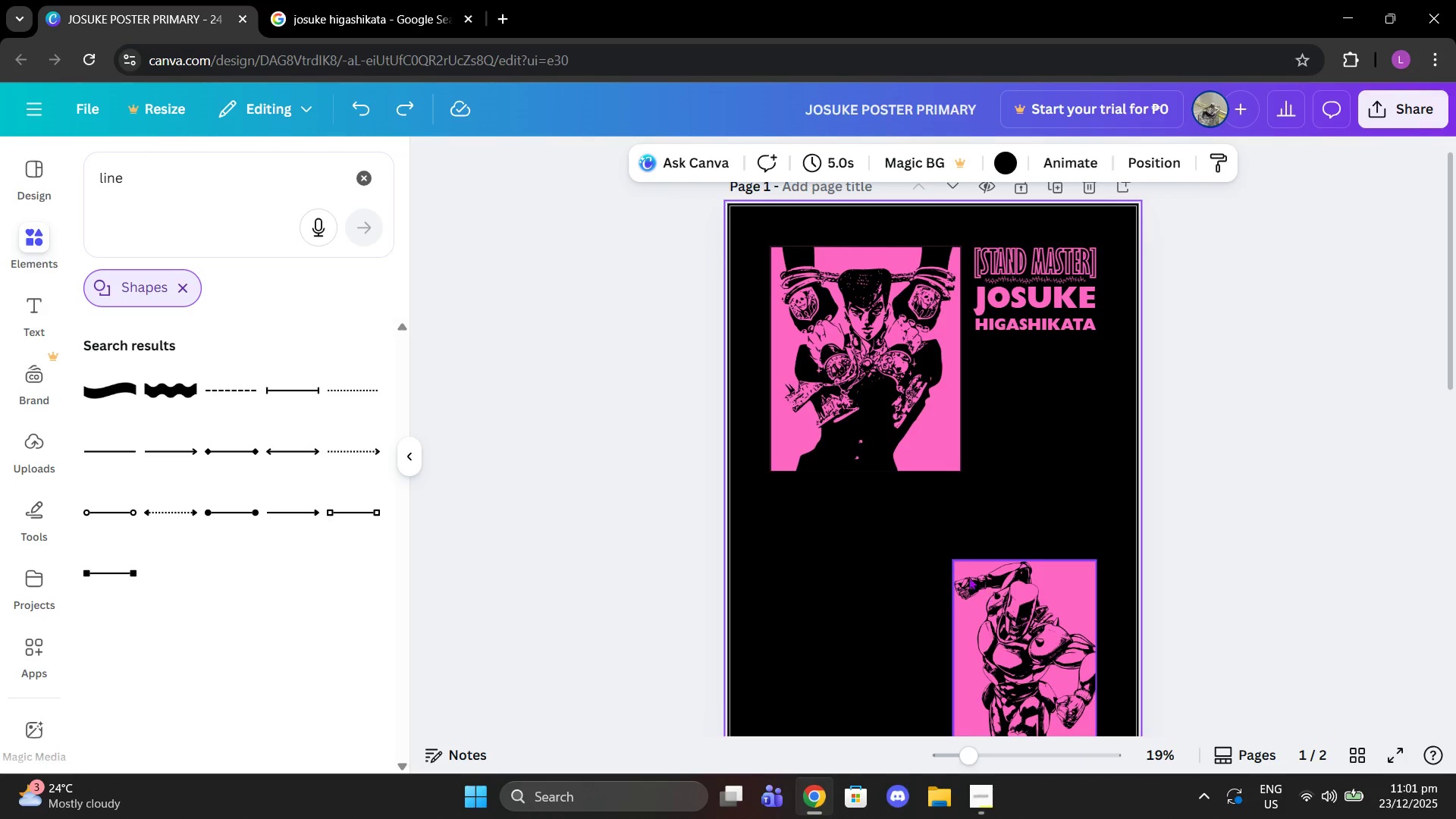 
left_click([959, 572])
 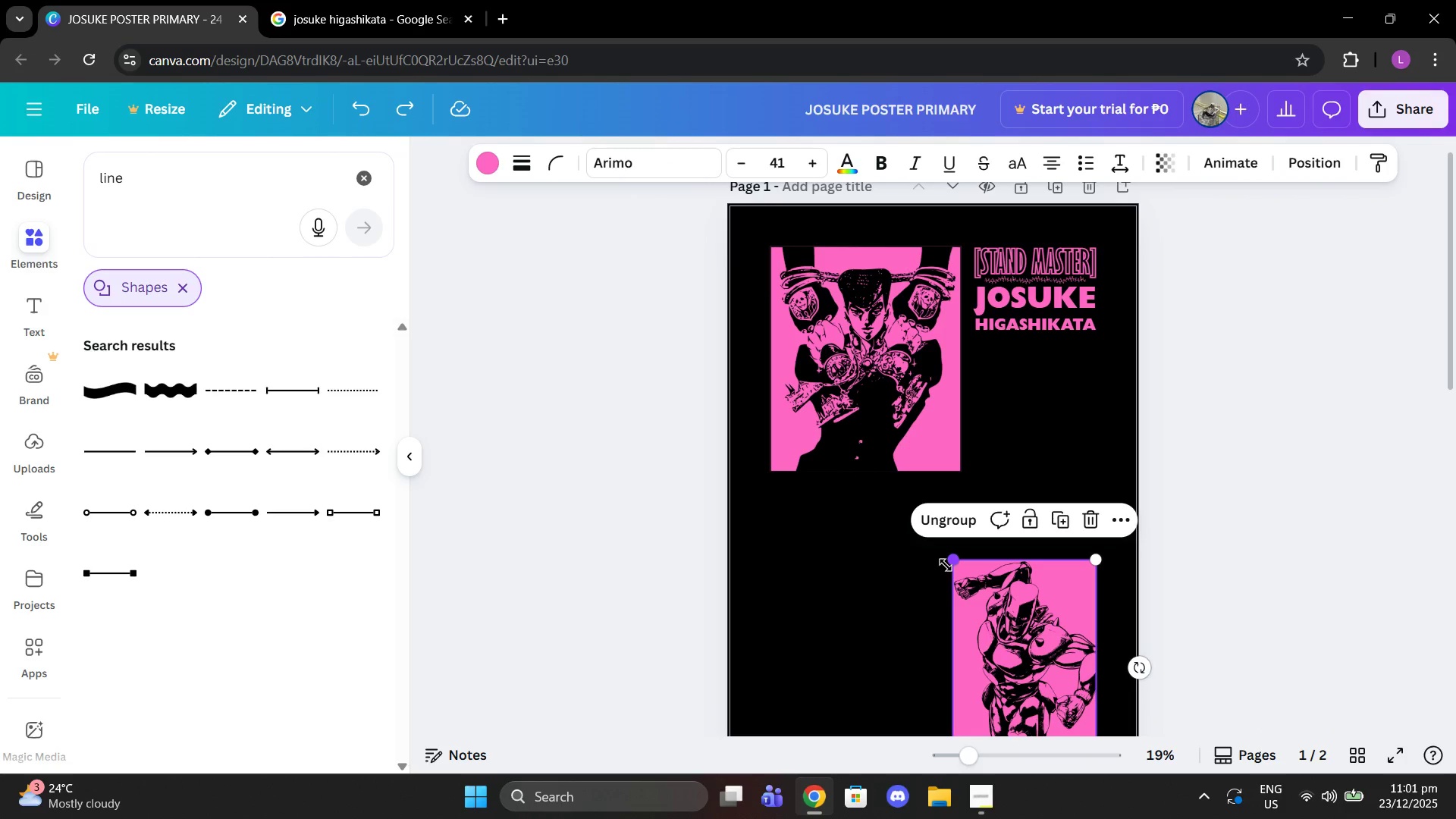 
left_click_drag(start_coordinate=[946, 565], to_coordinate=[917, 552])
 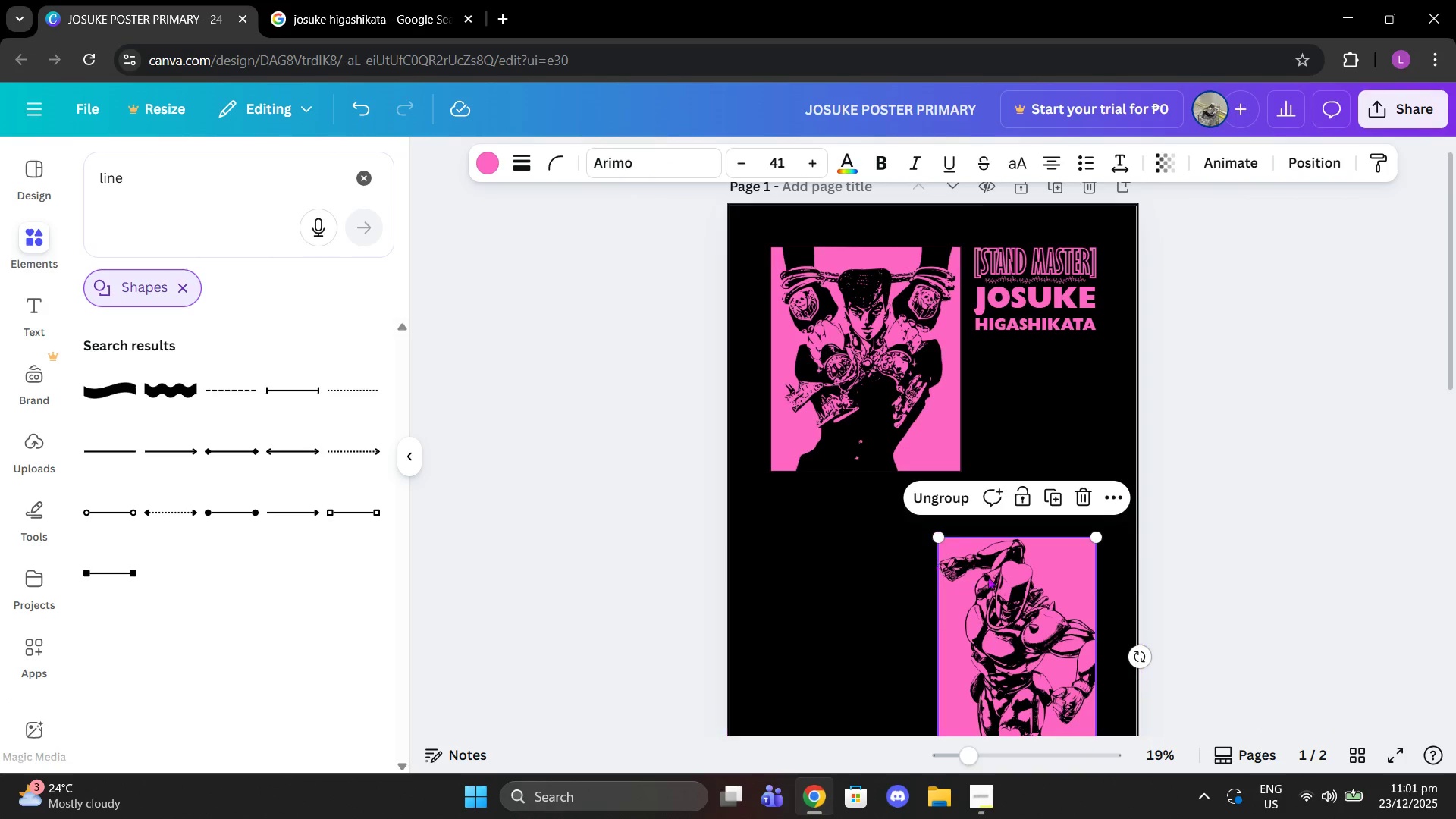 
scroll: coordinate [988, 578], scroll_direction: down, amount: 2.0
 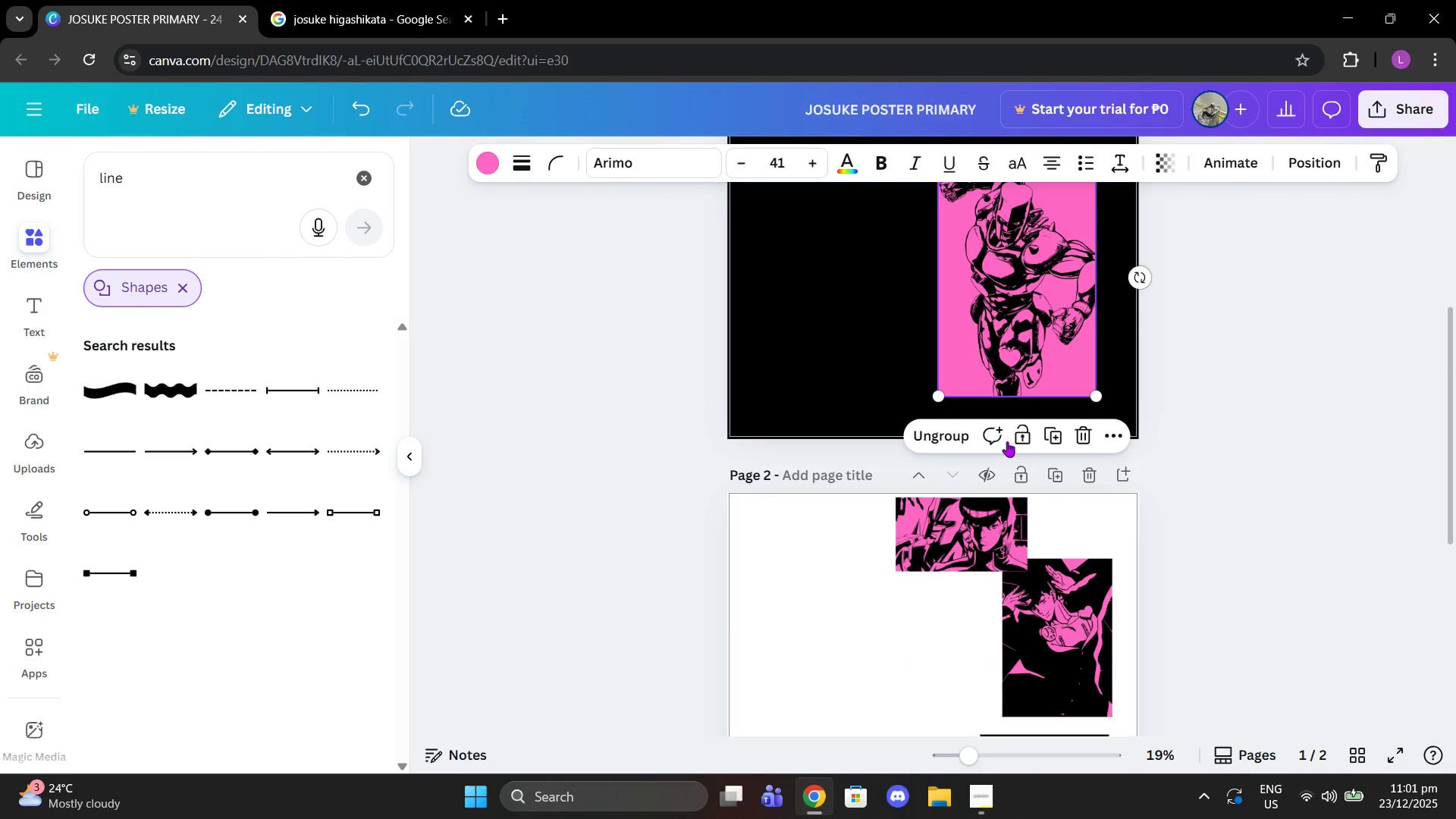 
scroll: coordinate [1034, 472], scroll_direction: up, amount: 2.0
 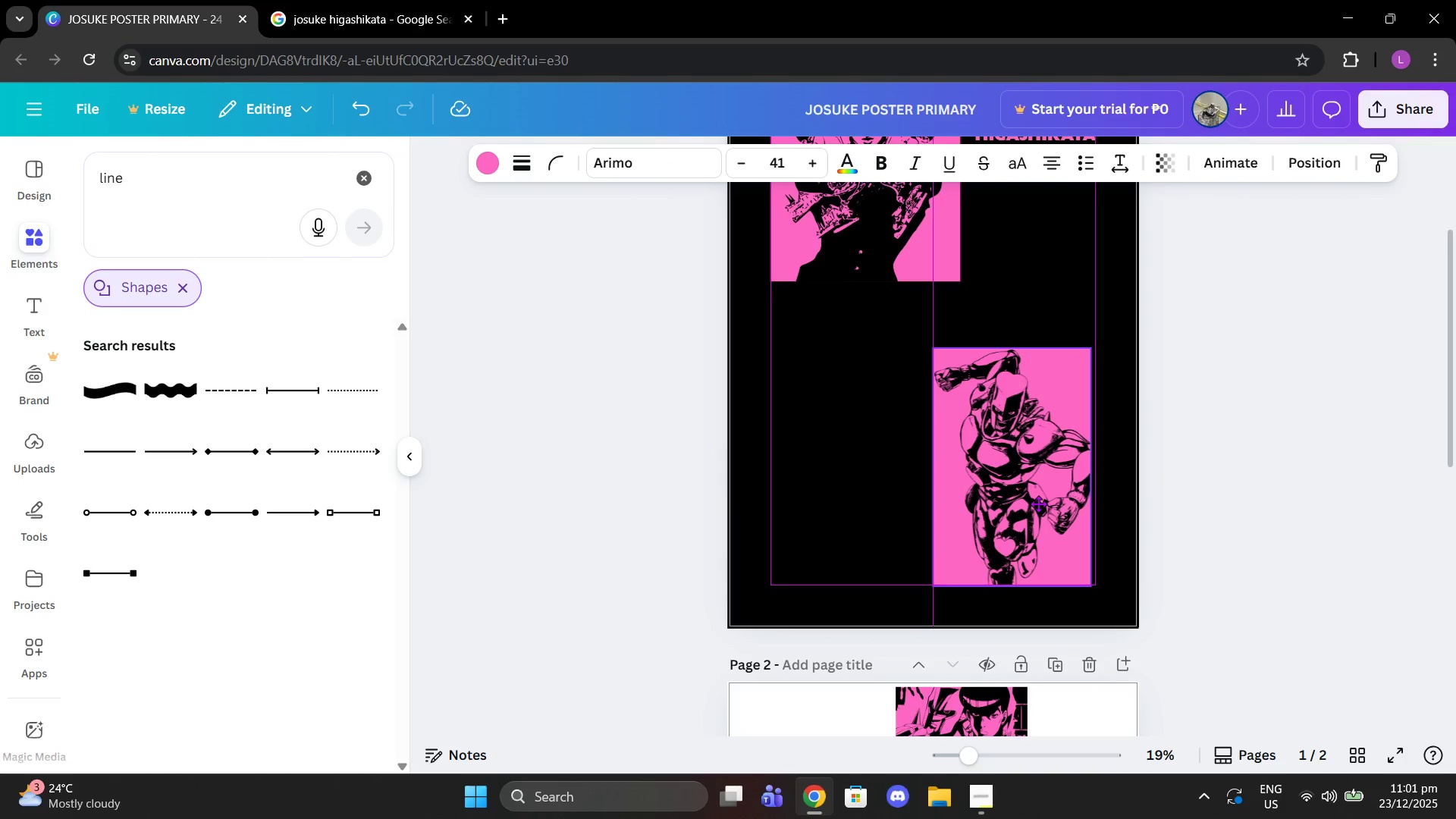 
left_click([1283, 503])
 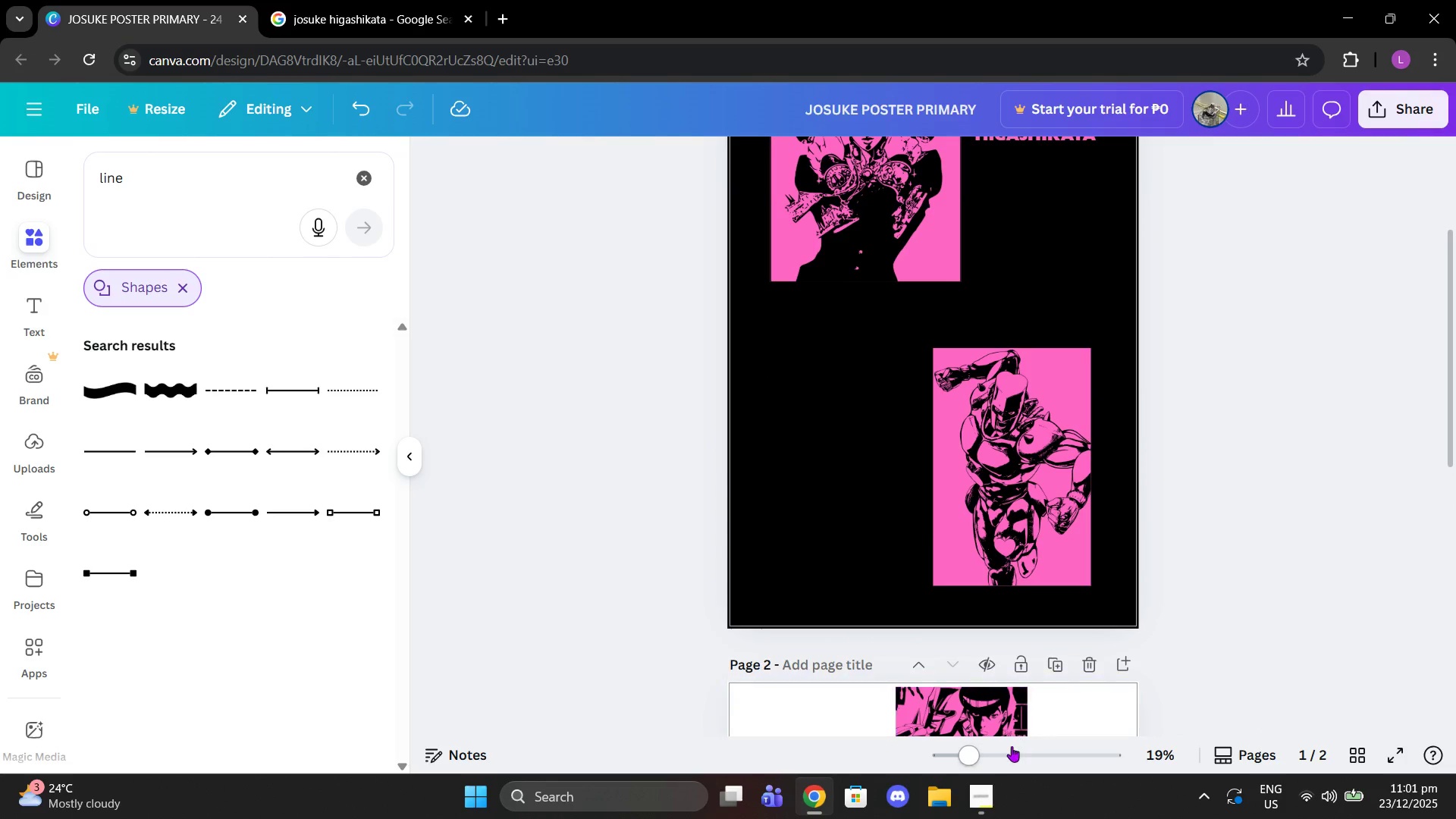 
left_click_drag(start_coordinate=[988, 753], to_coordinate=[996, 748])
 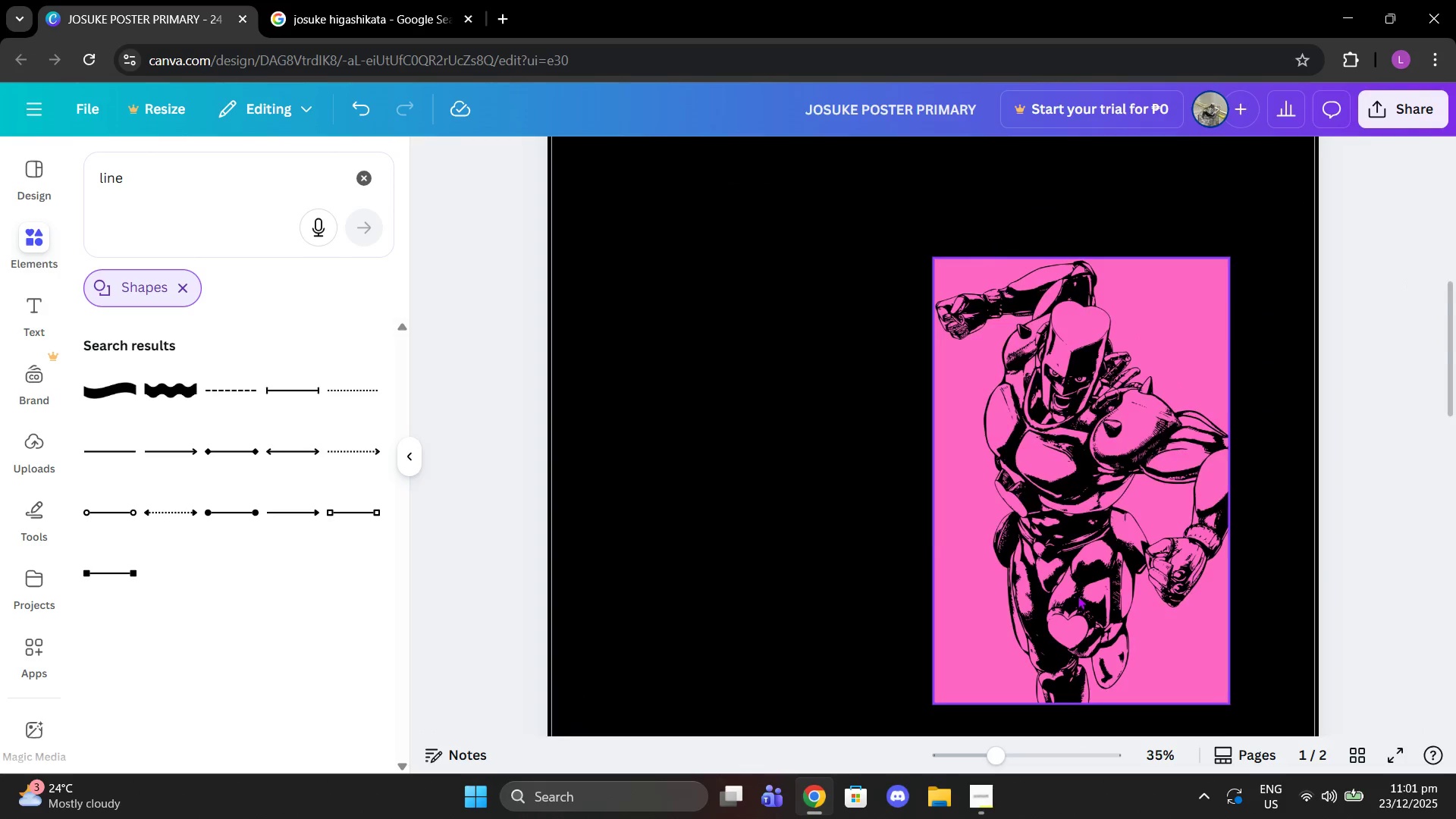 
scroll: coordinate [1078, 595], scroll_direction: down, amount: 3.0
 